 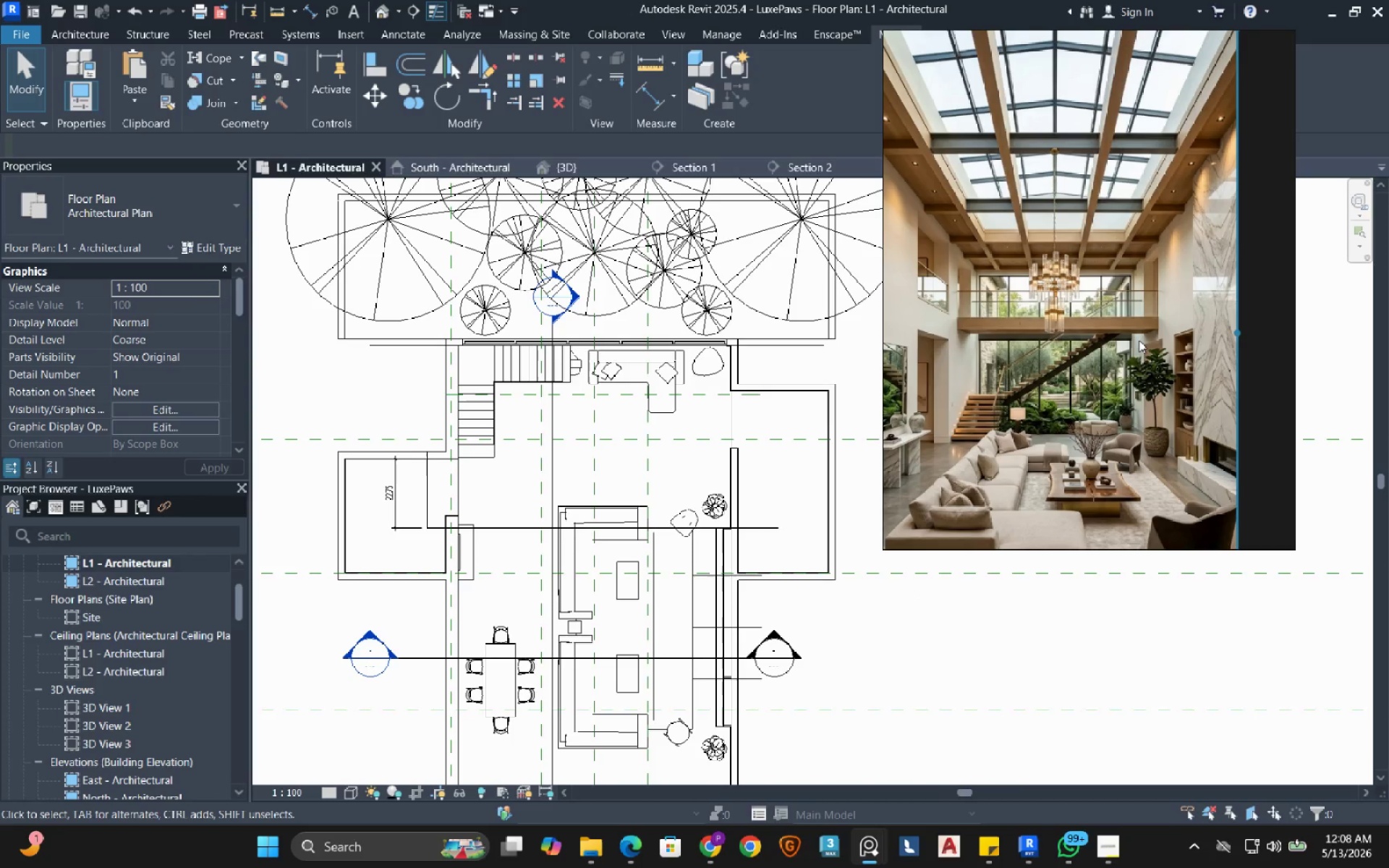 
left_click([1108, 770])
 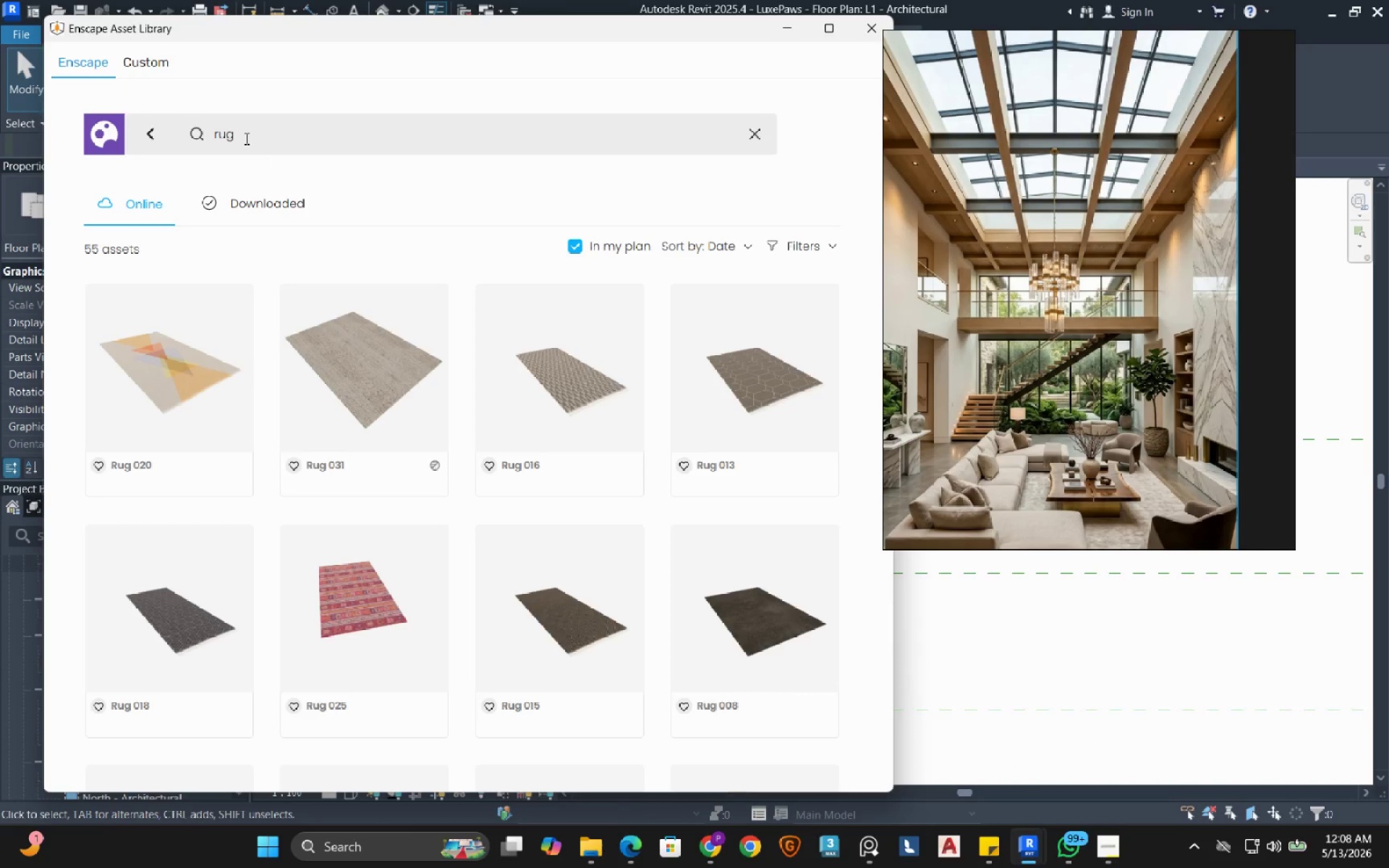 
double_click([243, 137])
 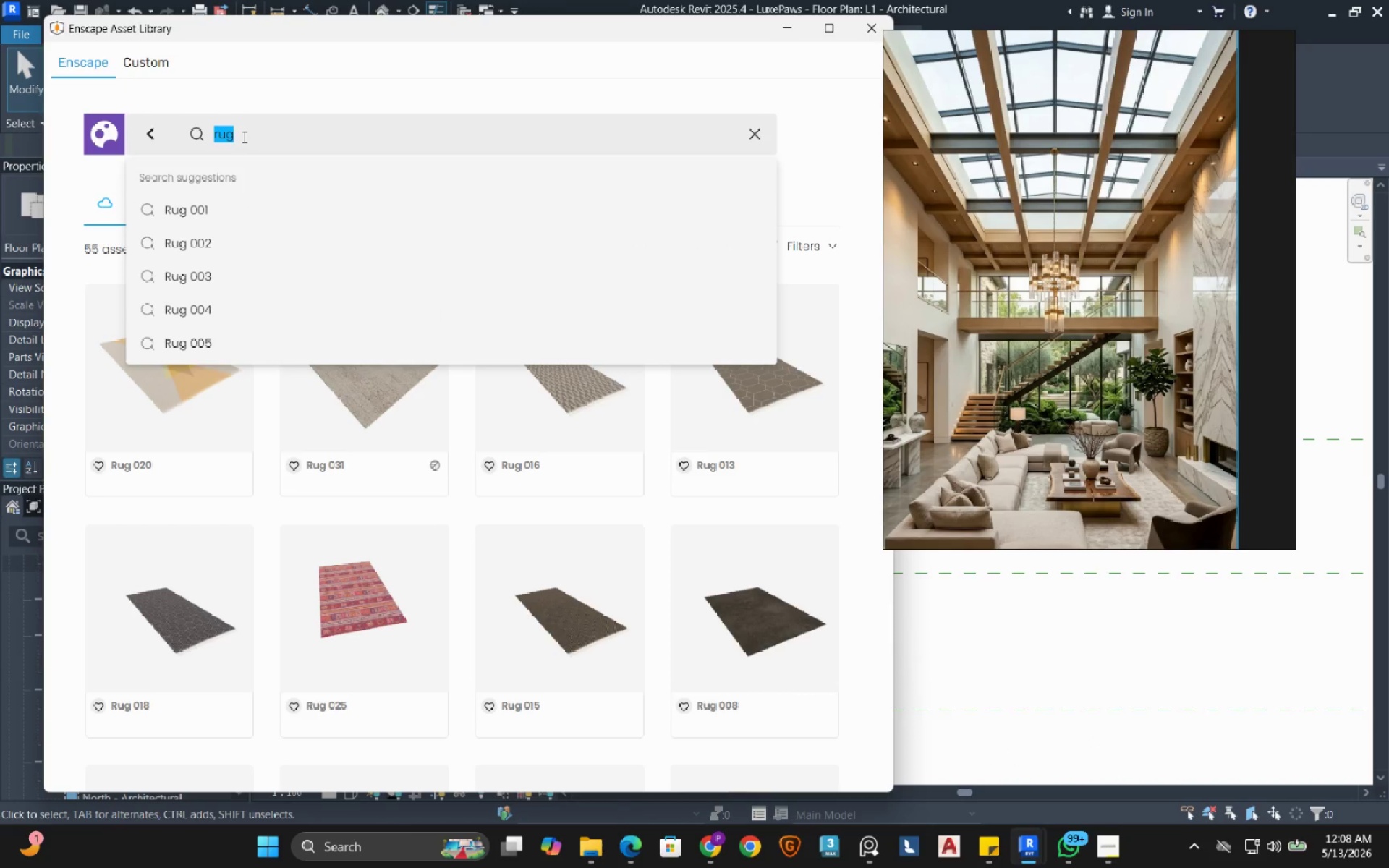 
type(fireplace)
 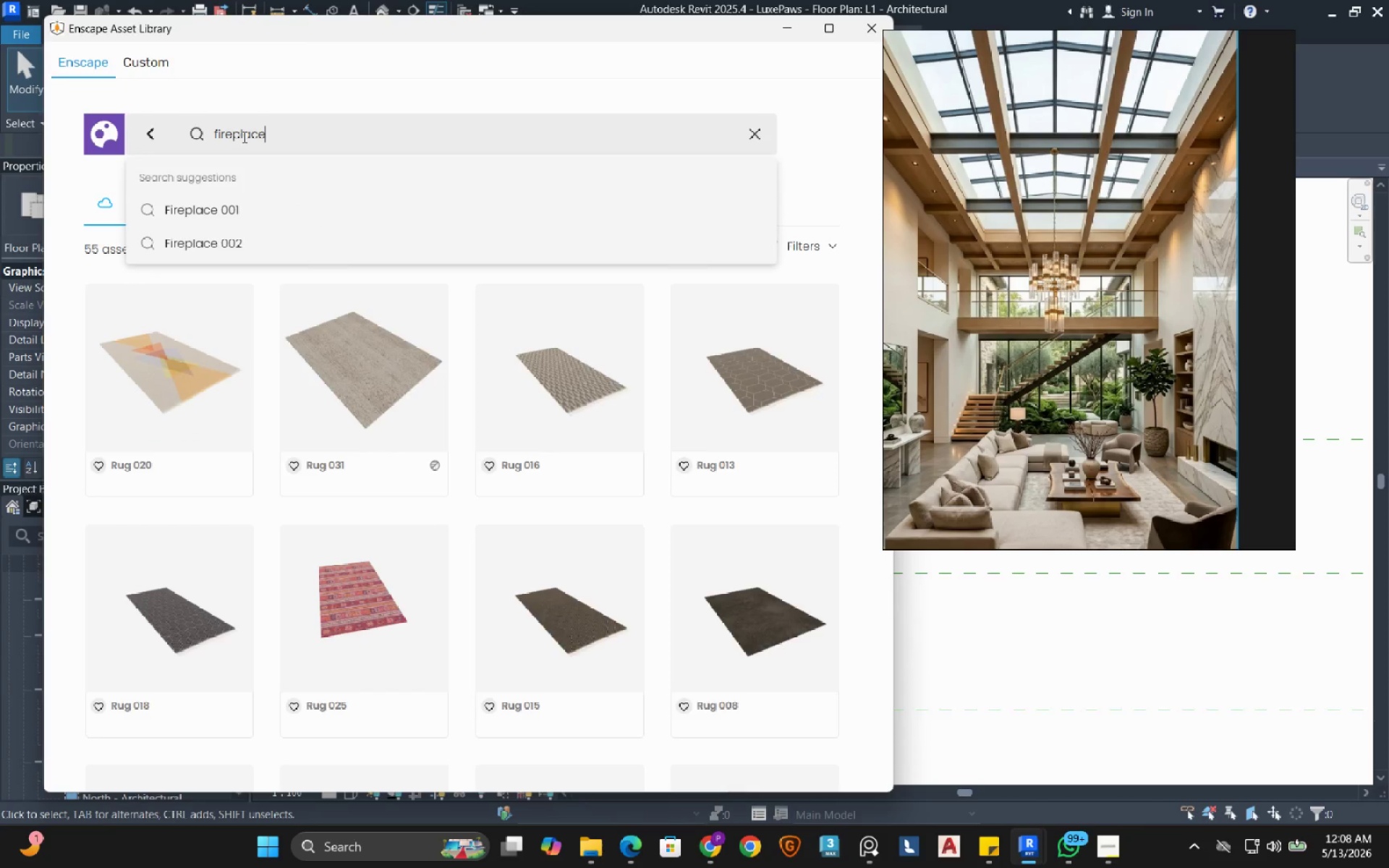 
key(Enter)
 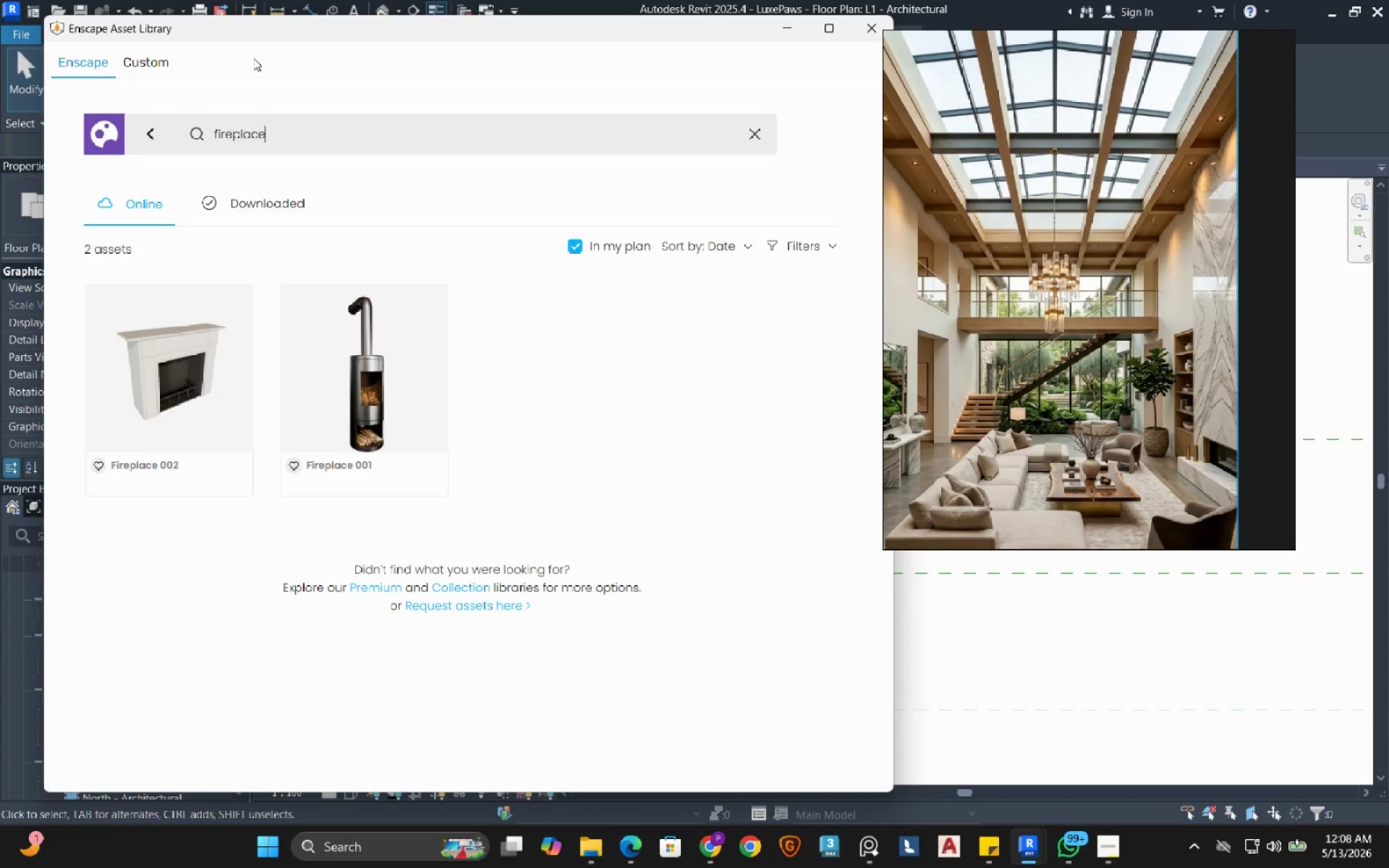 
mouse_move([163, 480])
 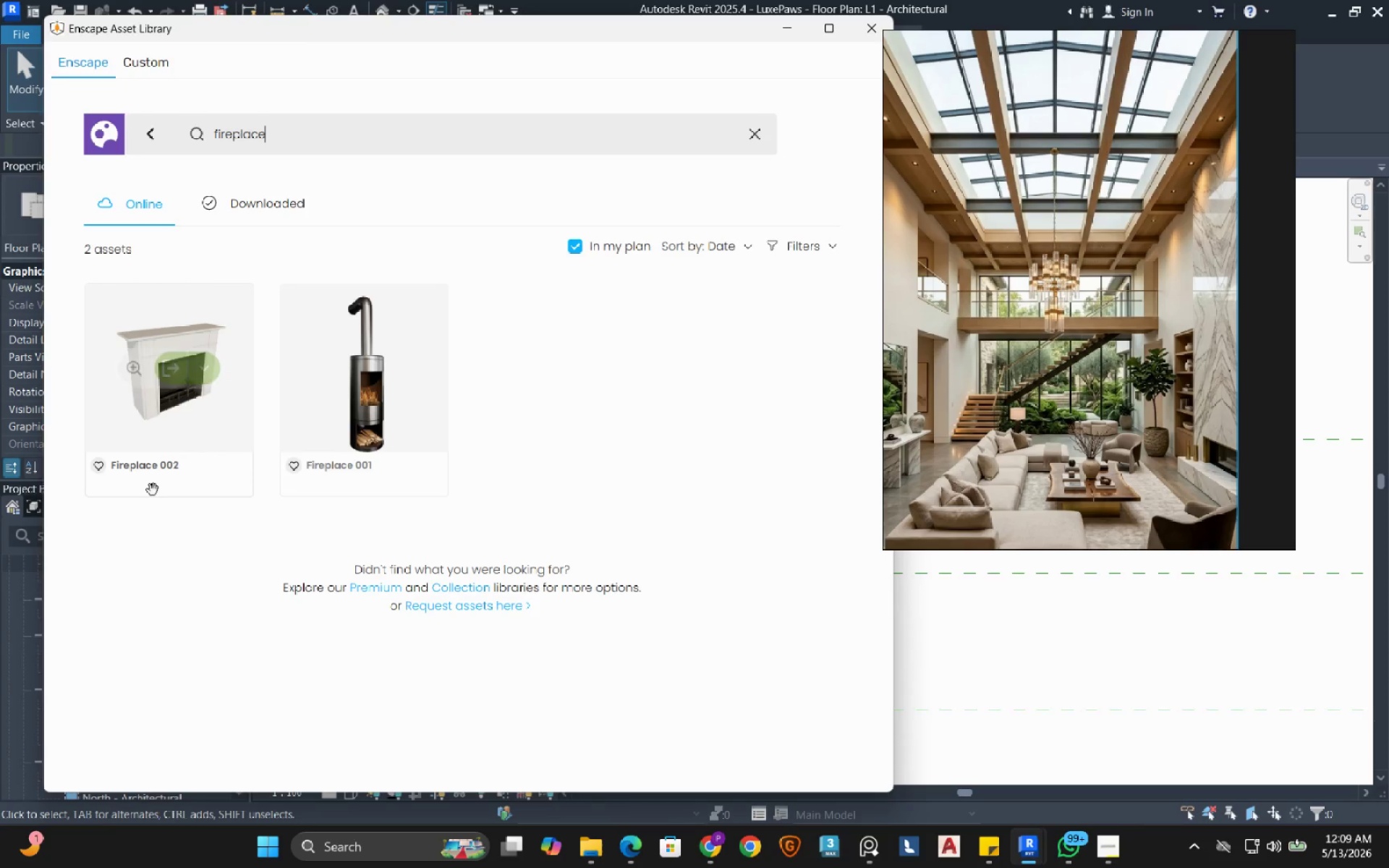 
wait(23.16)
 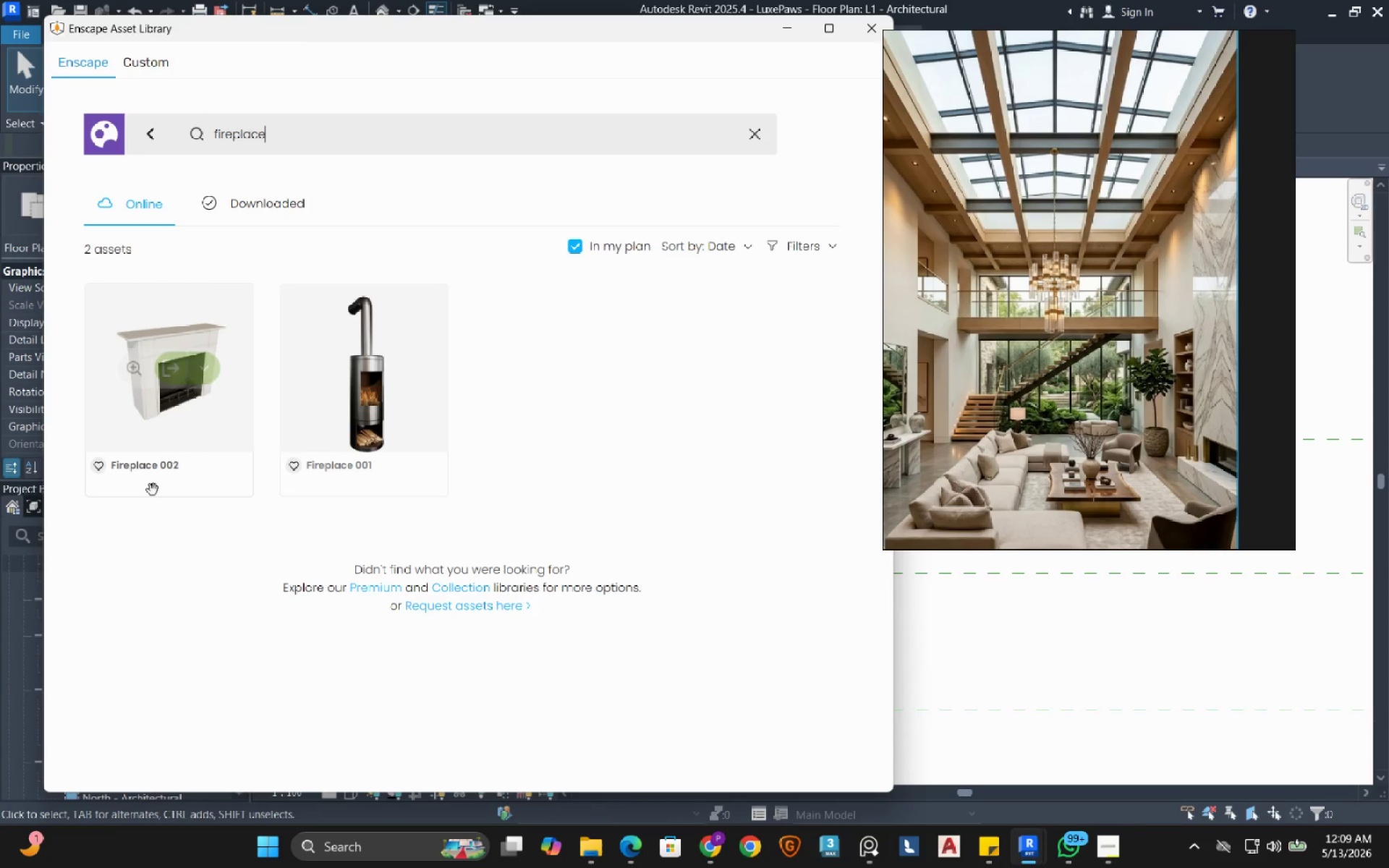 
left_click([166, 371])
 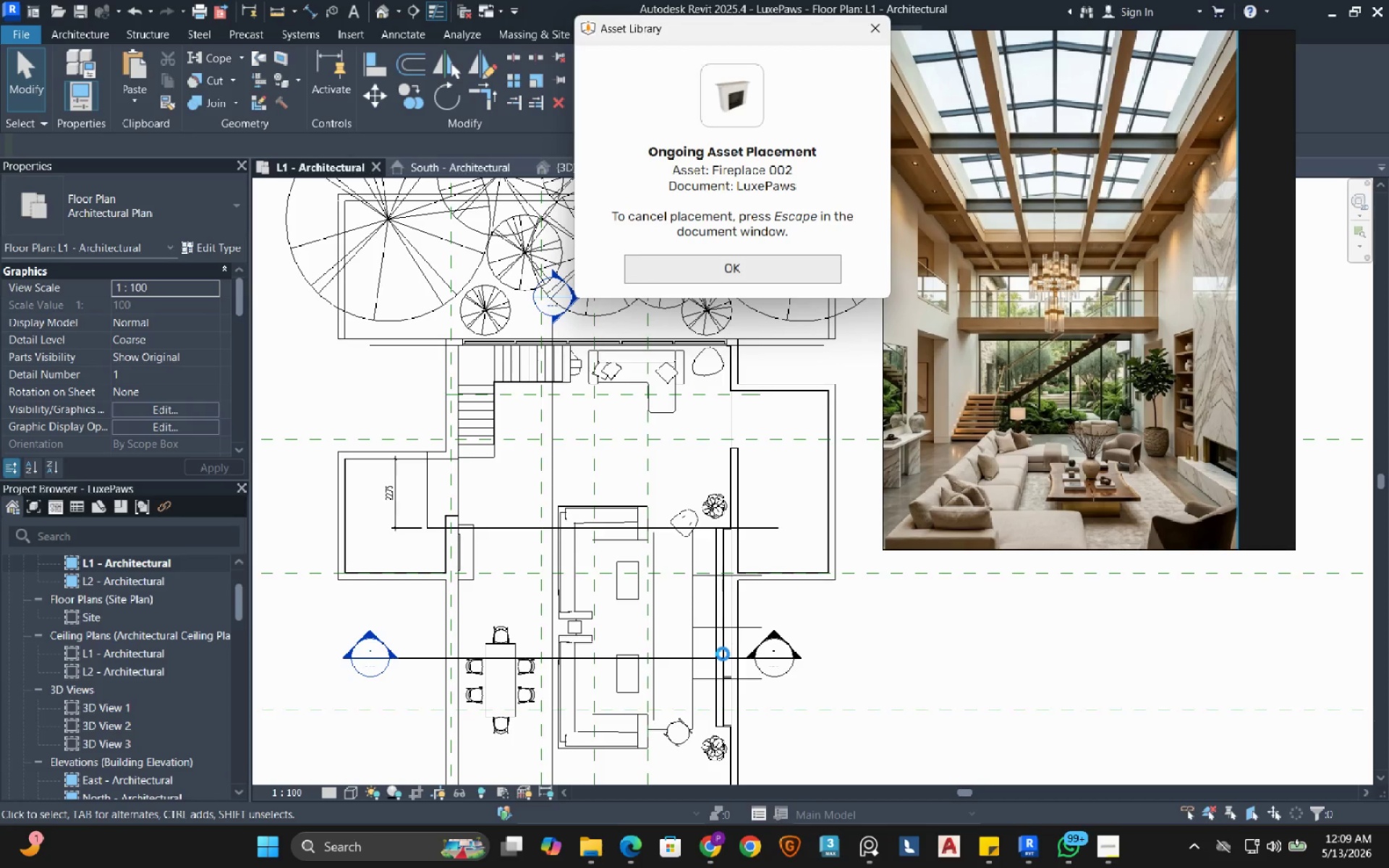 
scroll: coordinate [709, 647], scroll_direction: up, amount: 7.0
 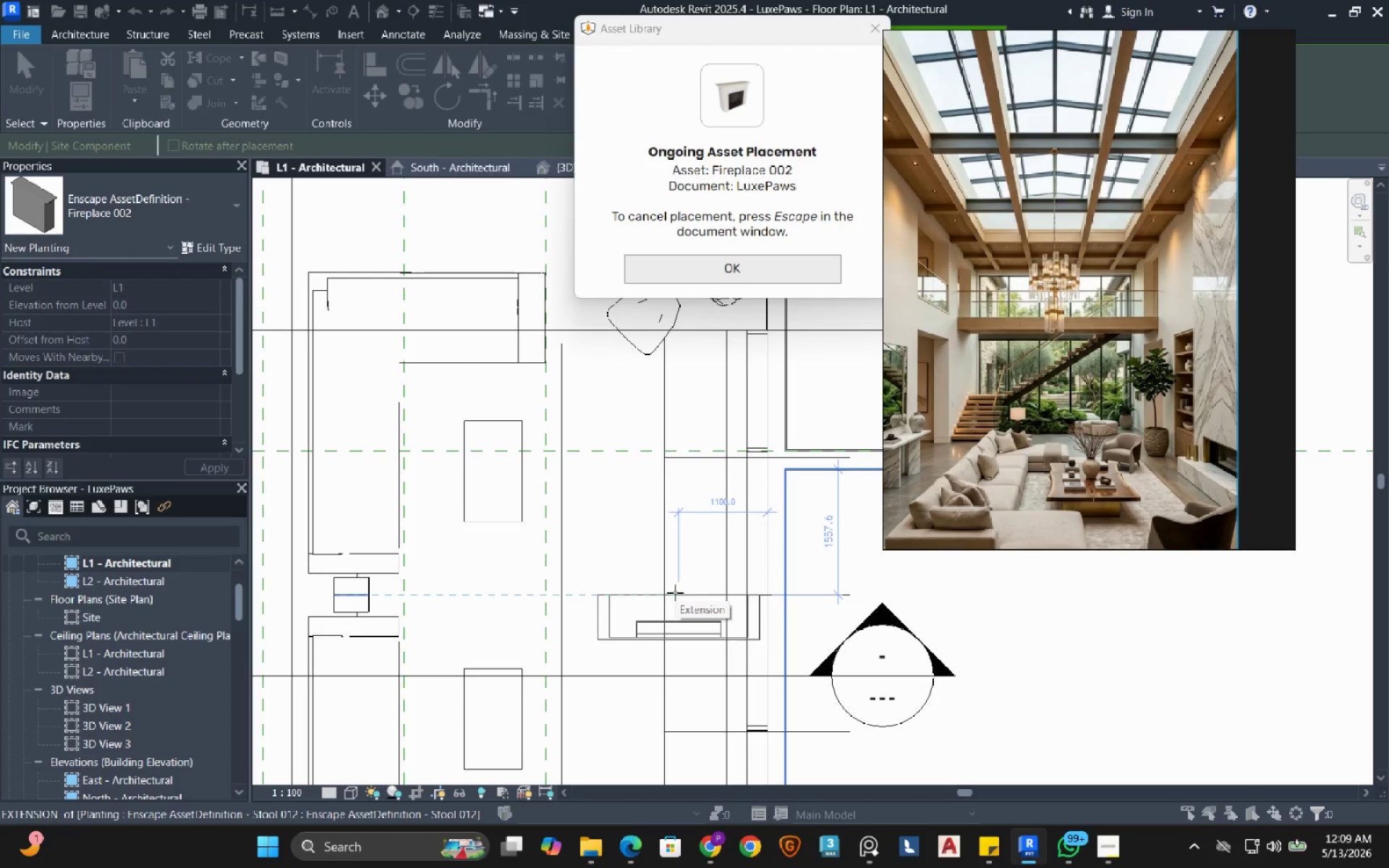 
wait(5.72)
 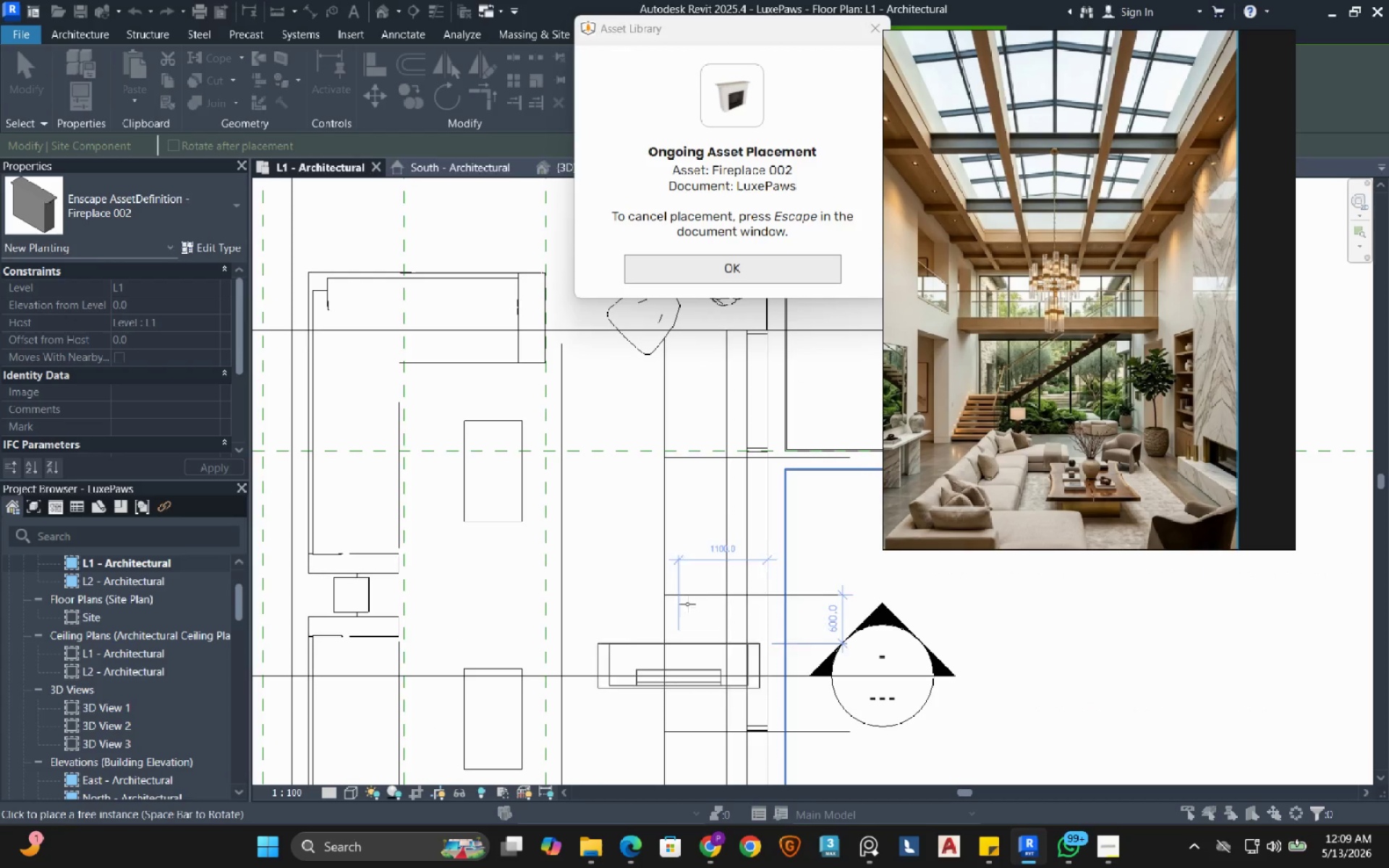 
left_click([675, 592])
 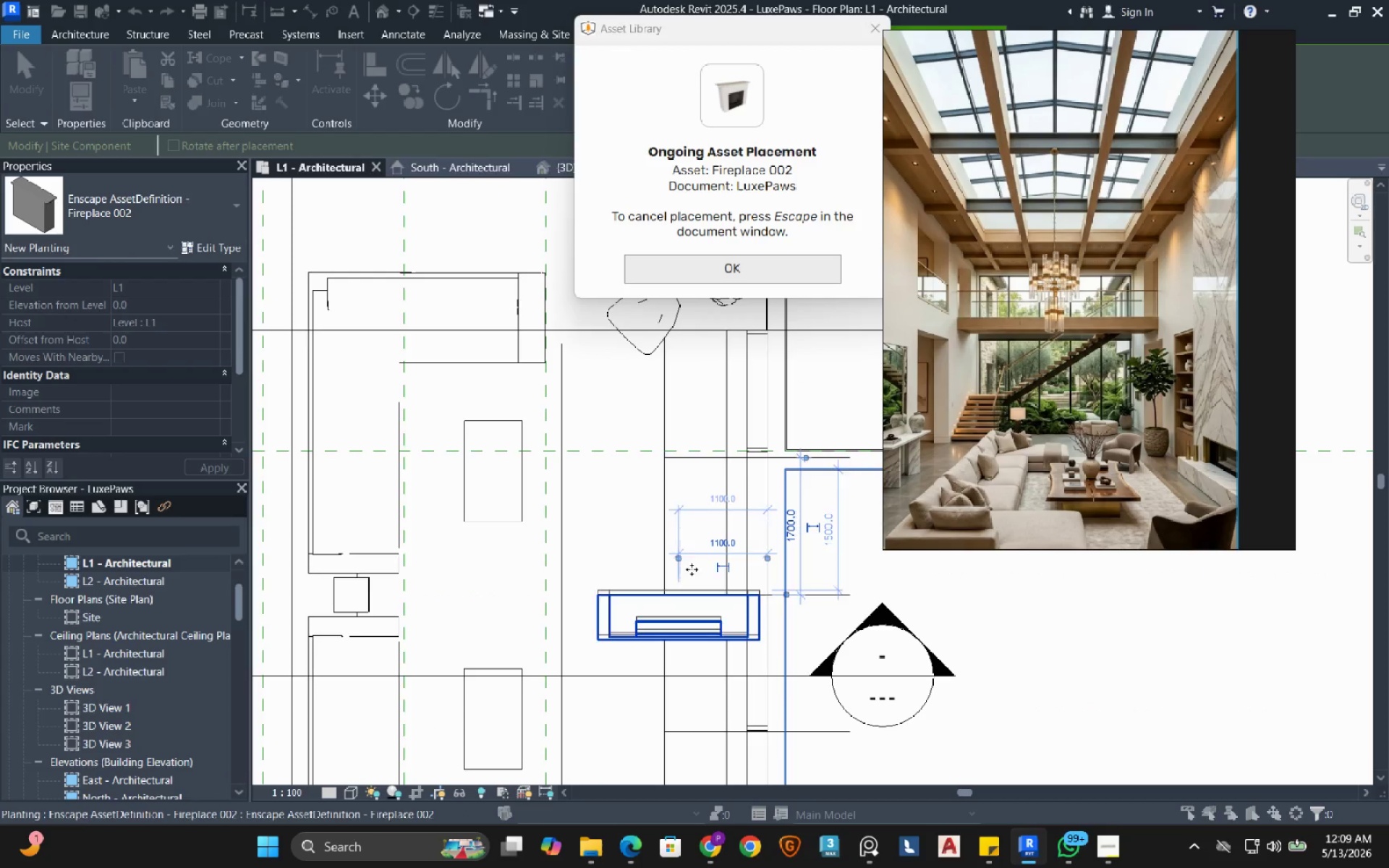 
right_click([695, 566])
 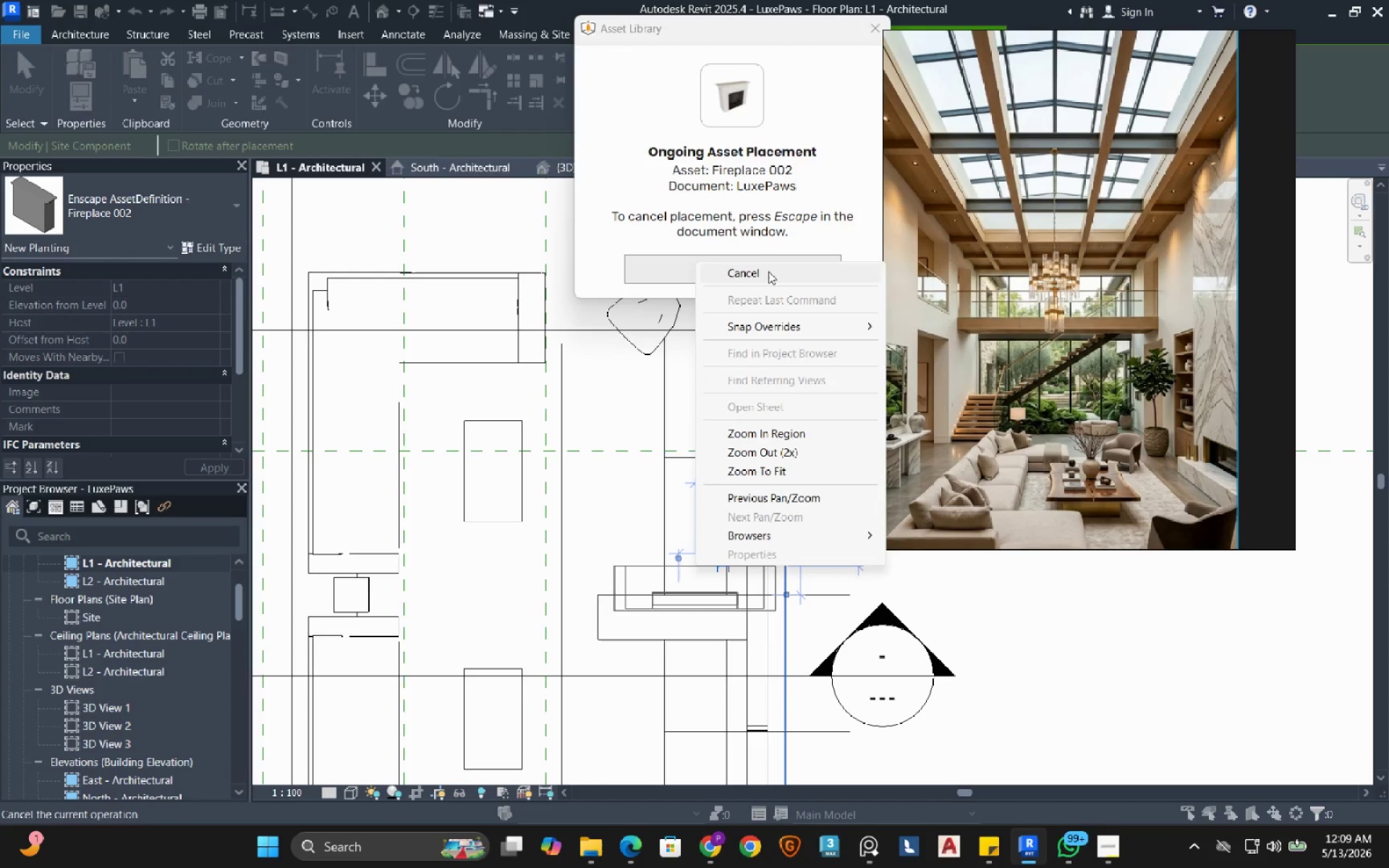 
left_click([764, 274])
 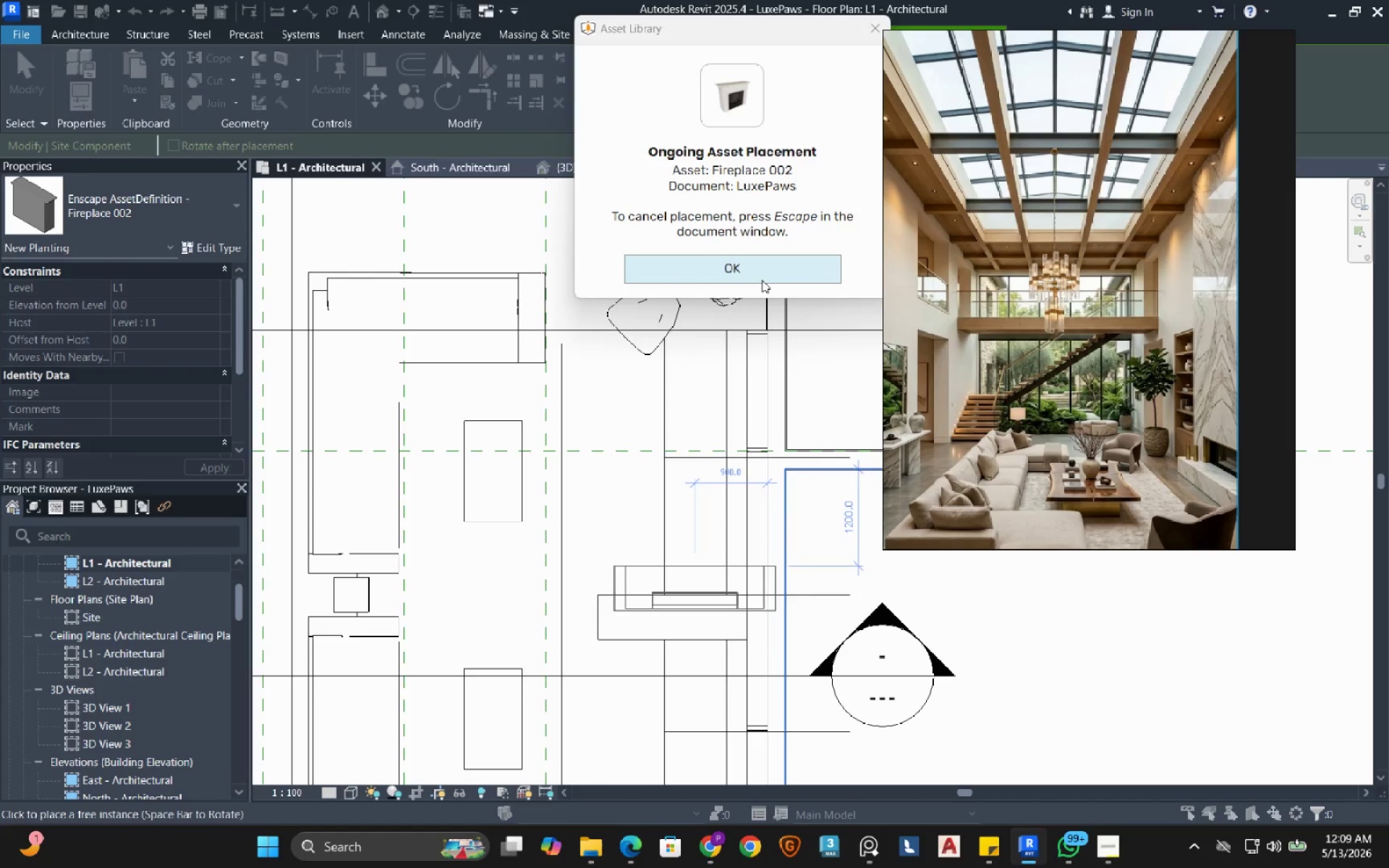 
key(Escape)
 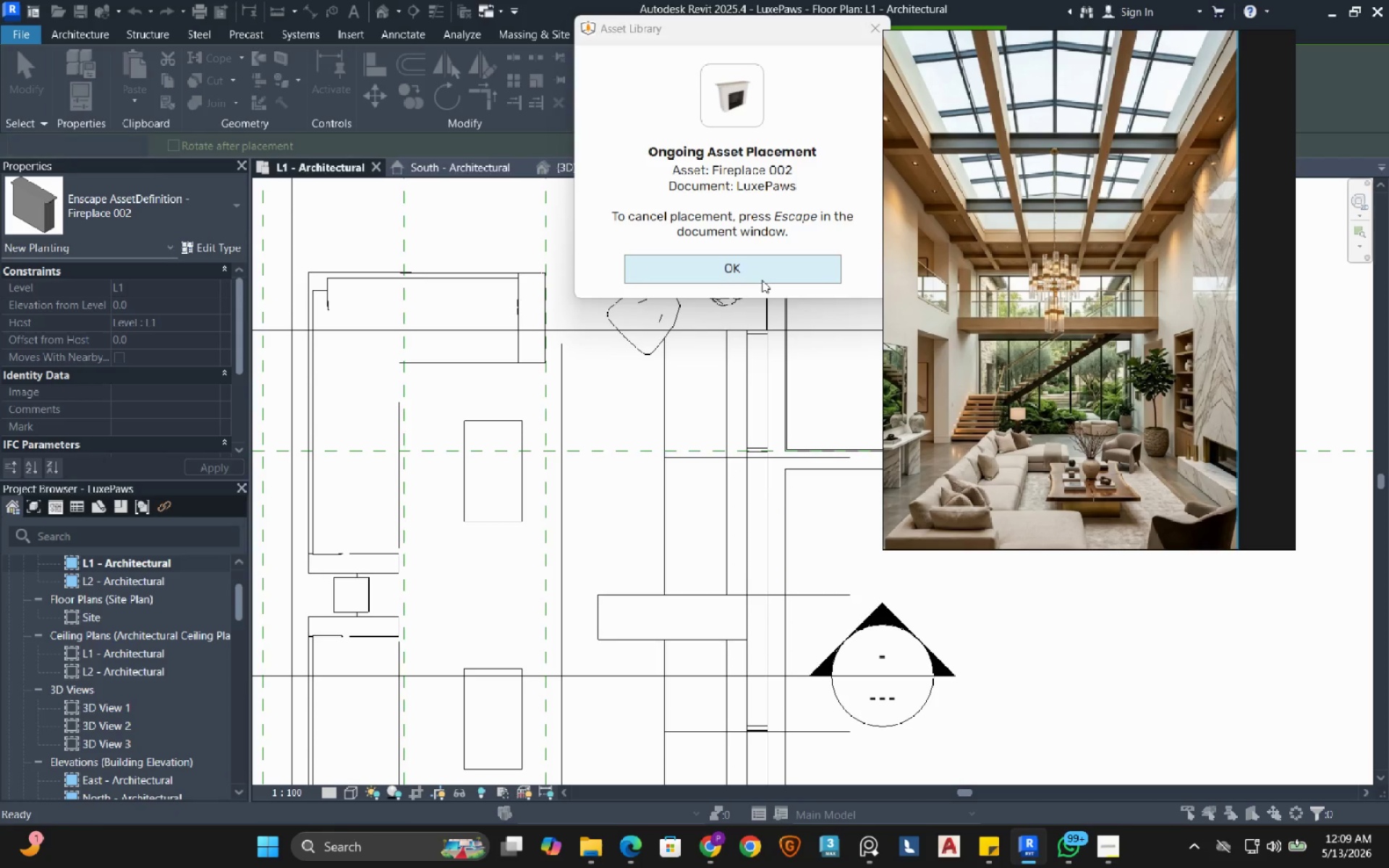 
key(Escape)
 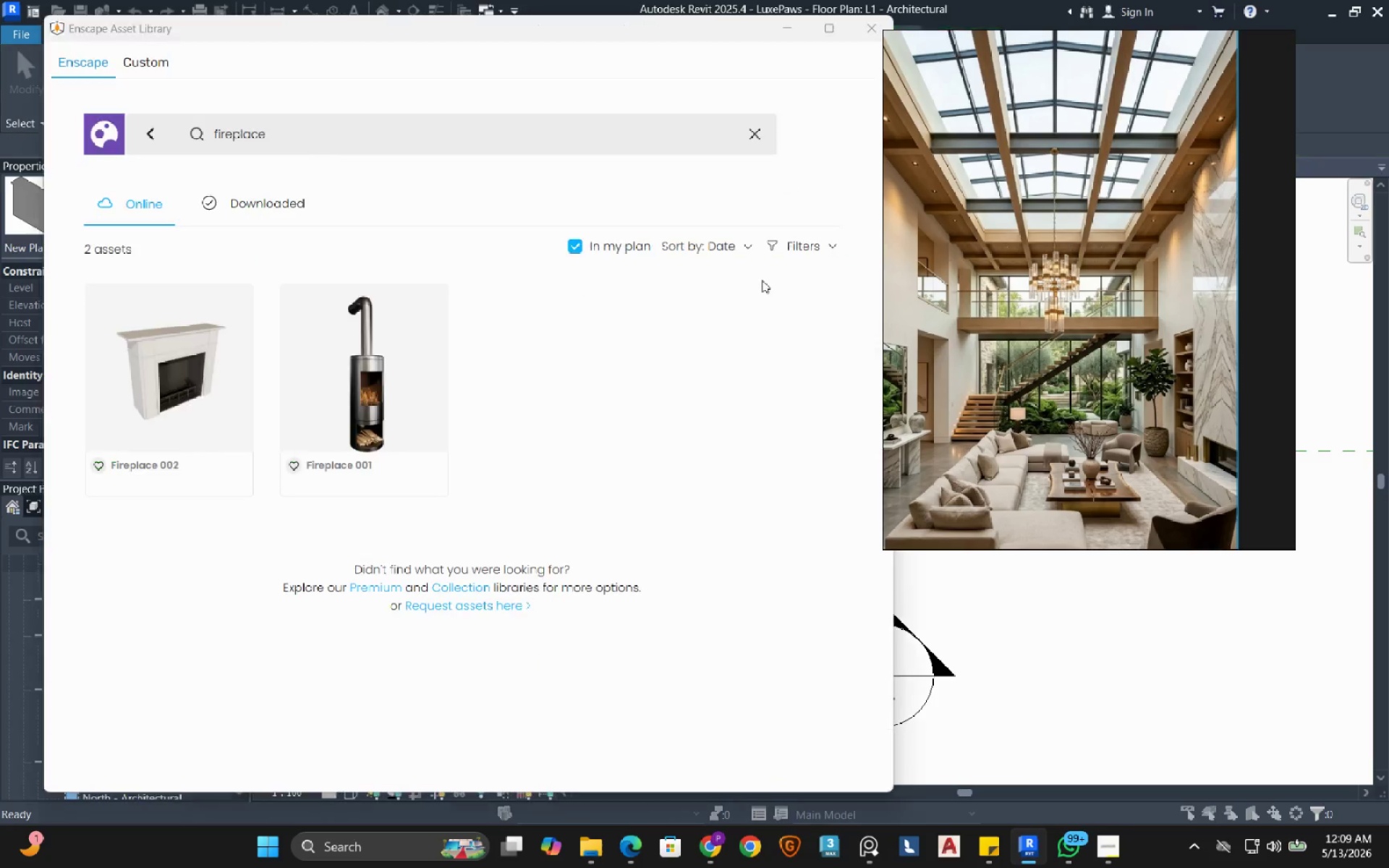 
key(Escape)
 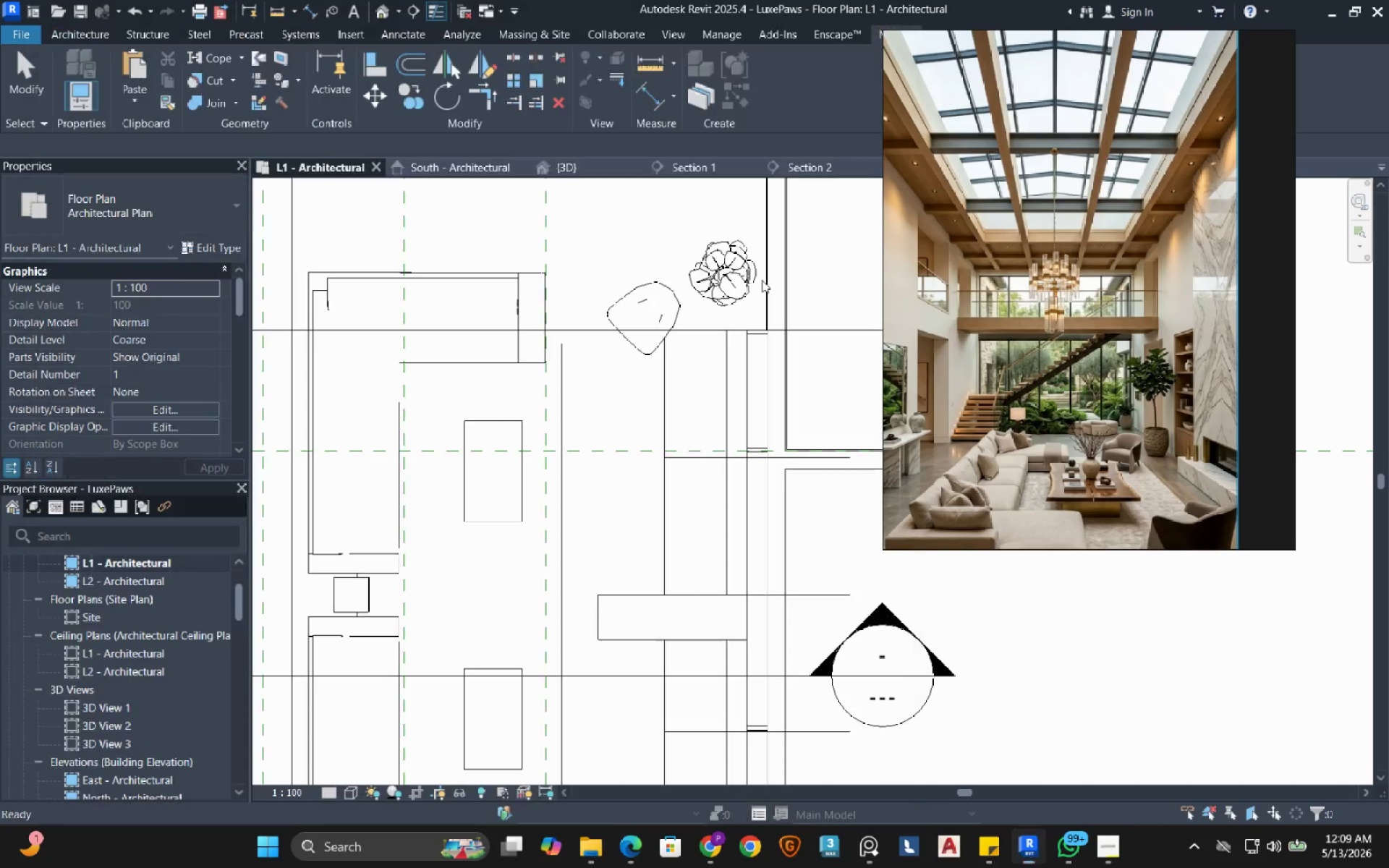 
key(Escape)
 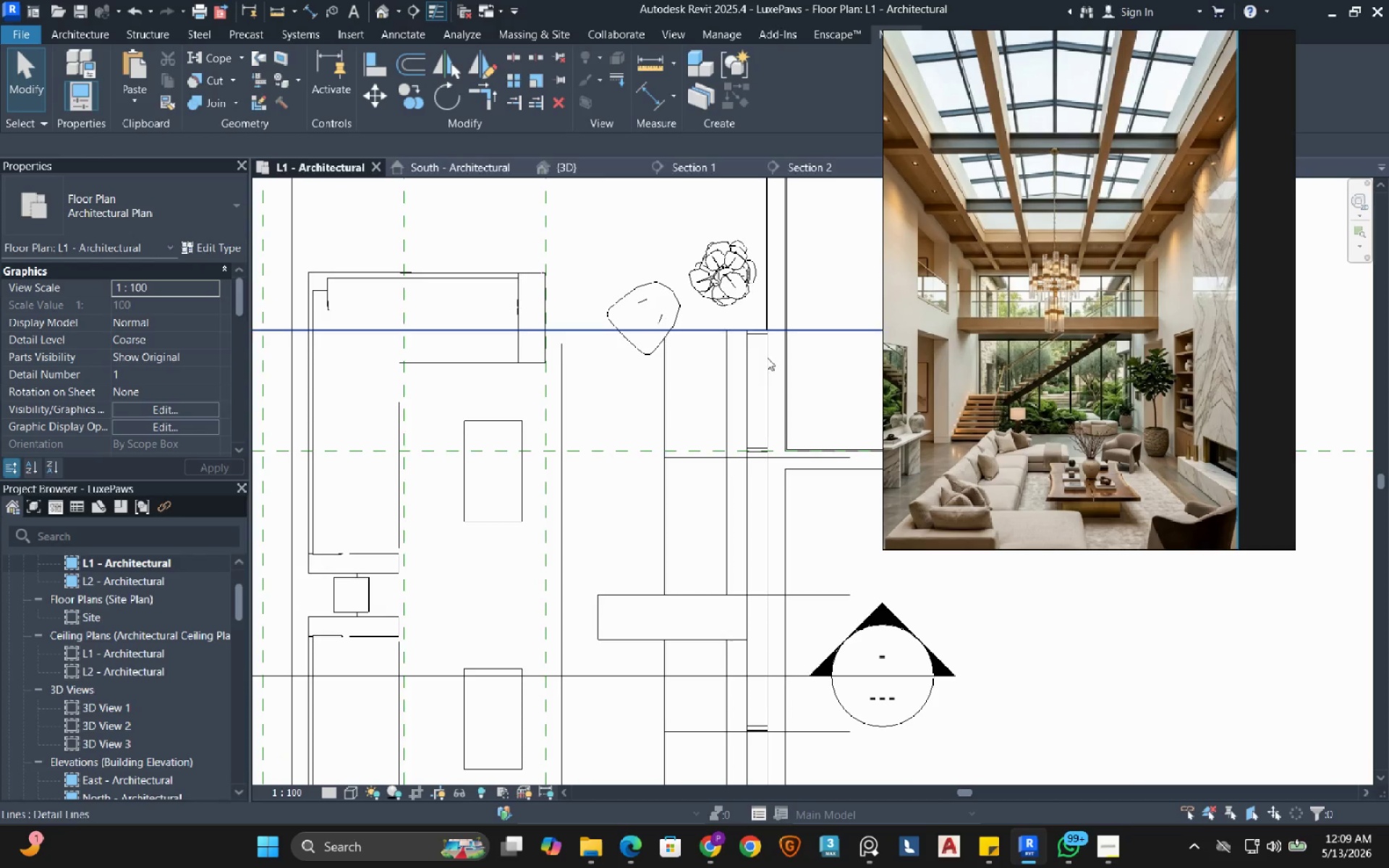 
left_click([688, 630])
 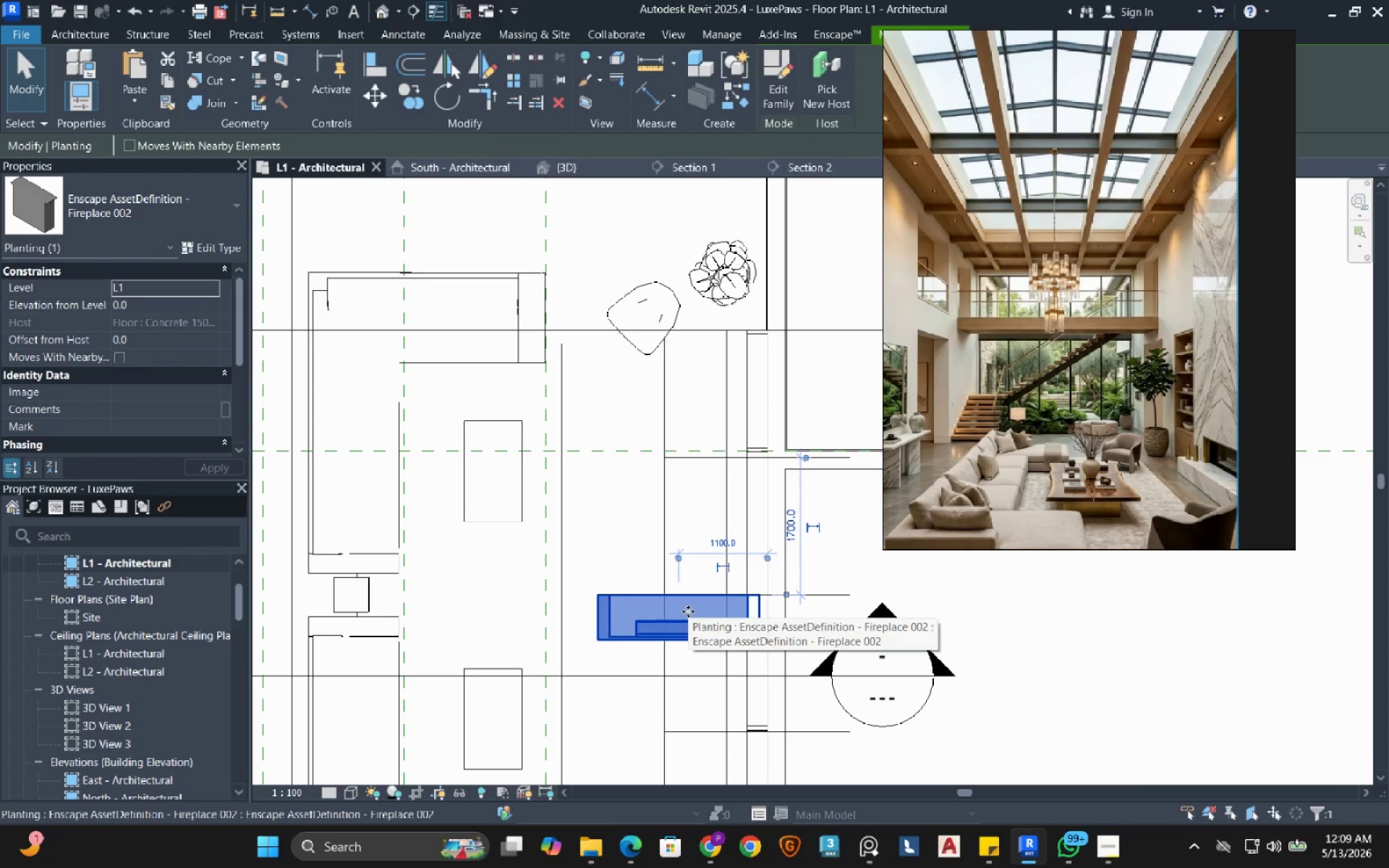 
key(Space)
 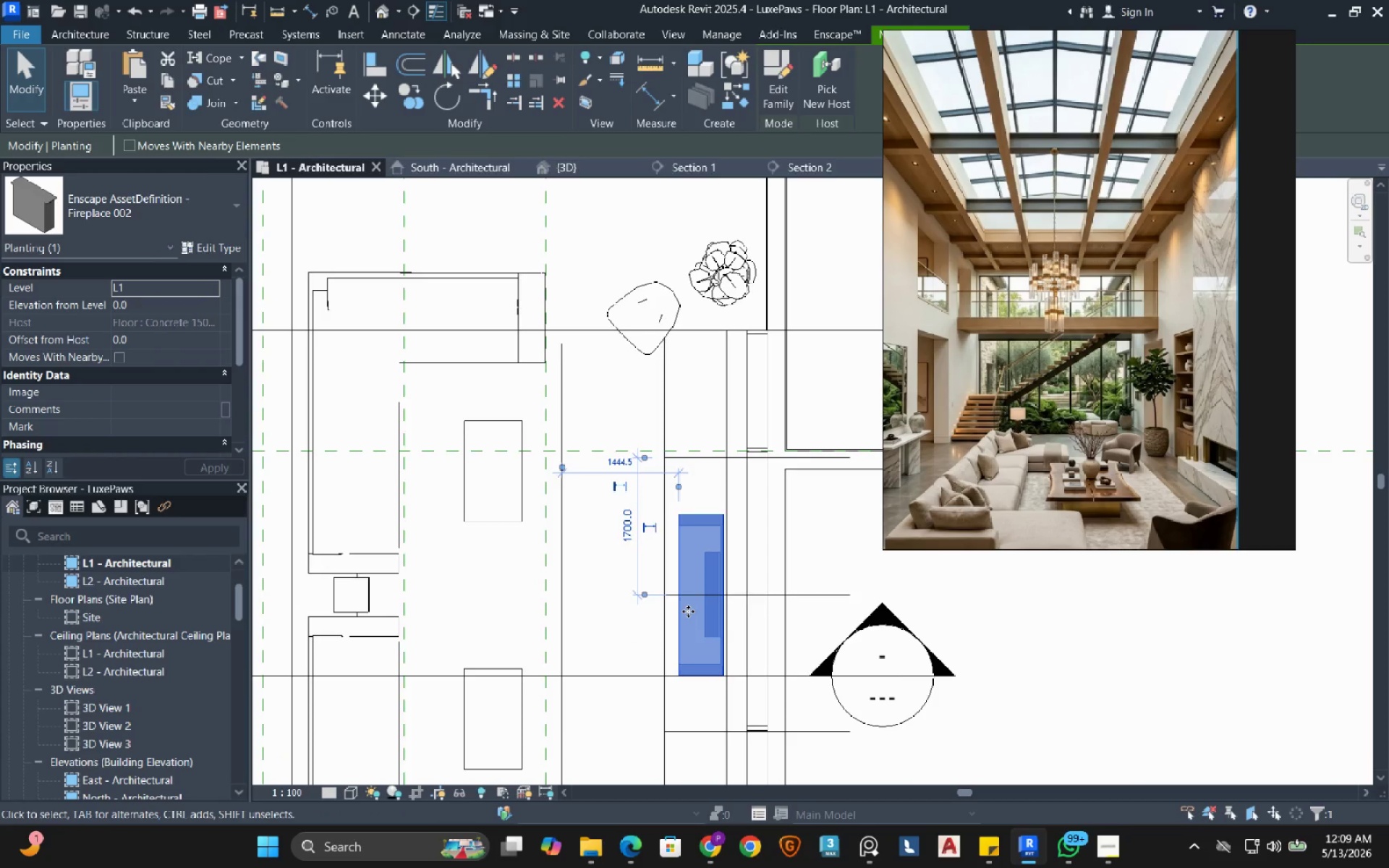 
key(Space)
 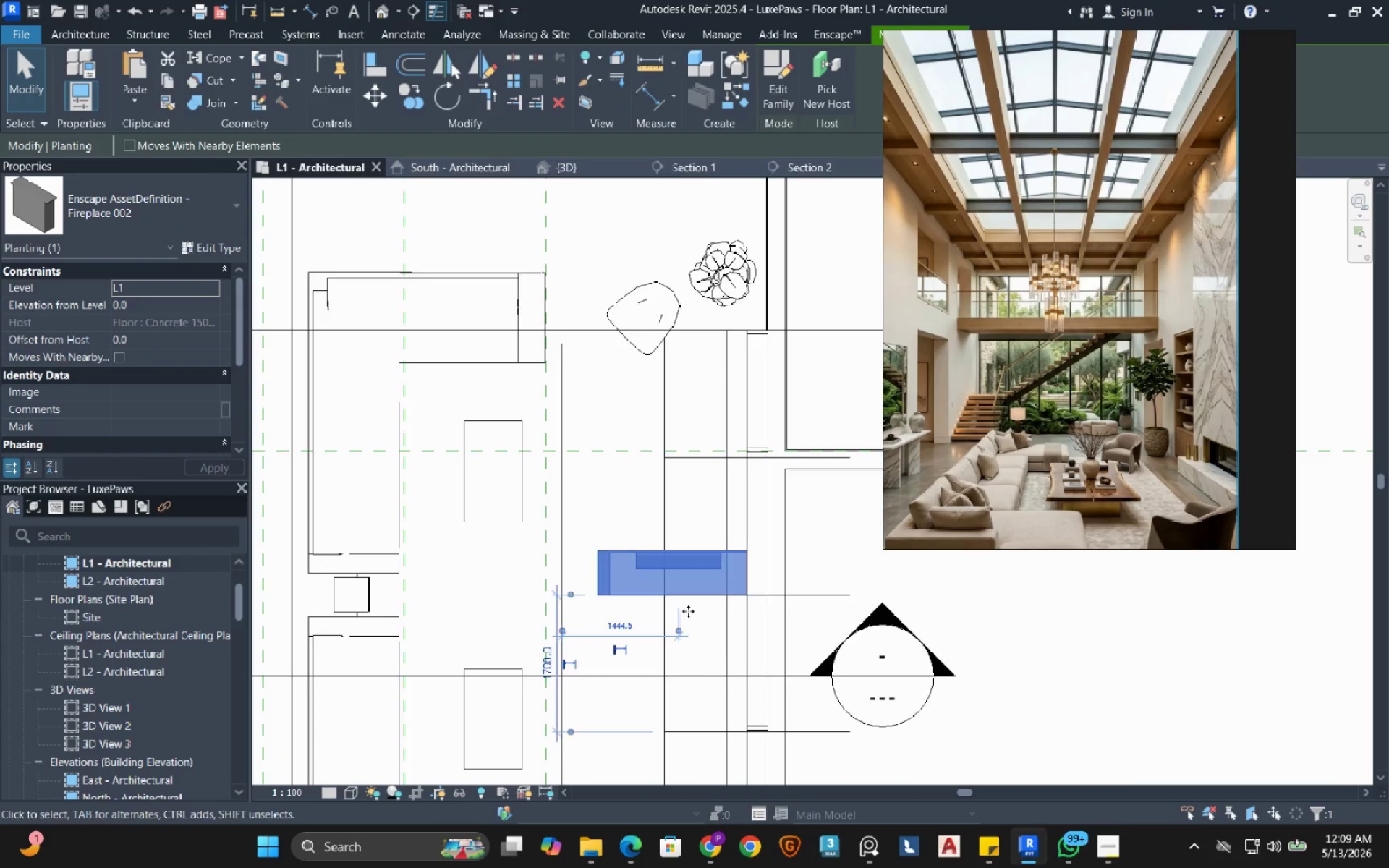 
key(Space)
 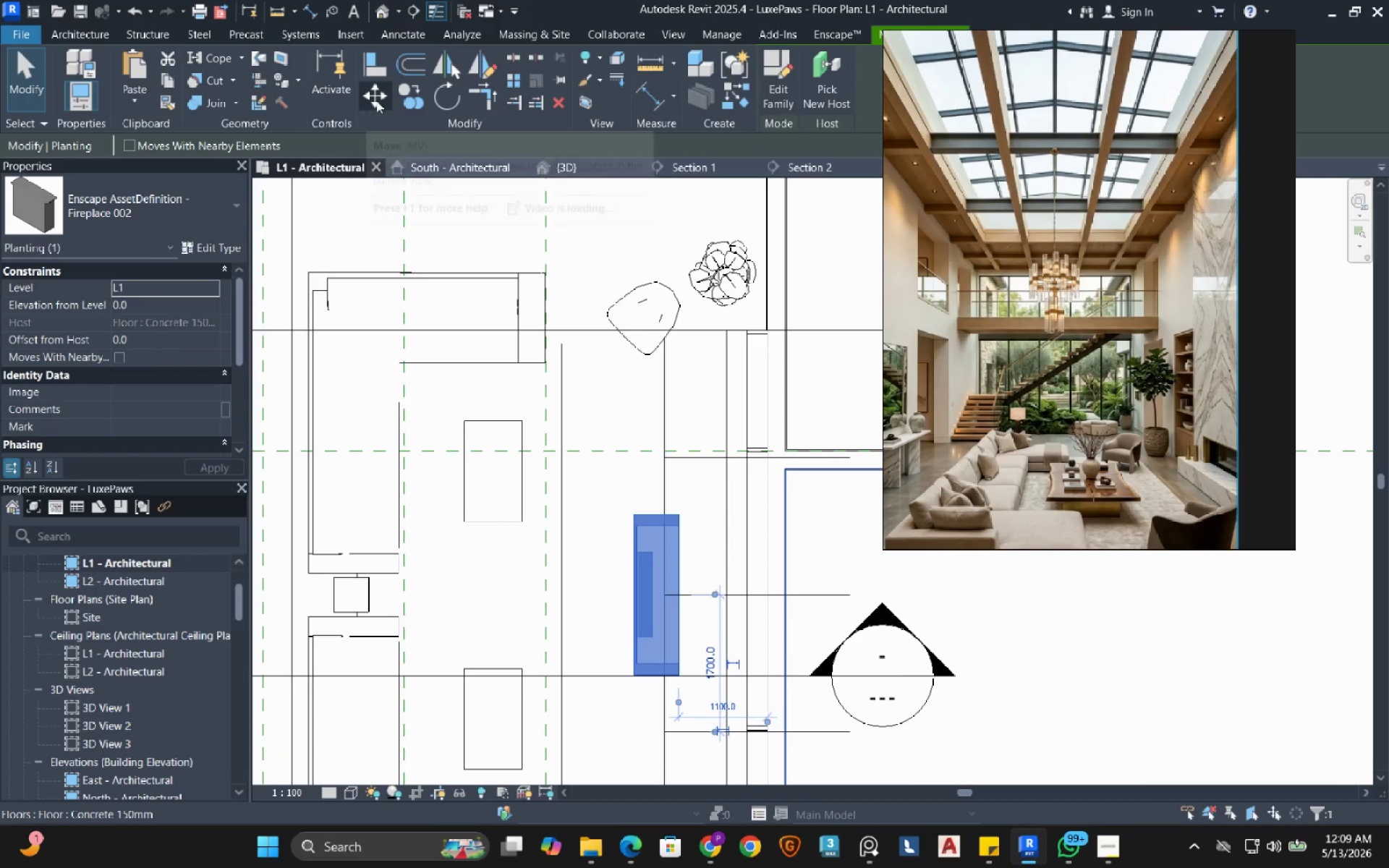 
left_click([370, 95])
 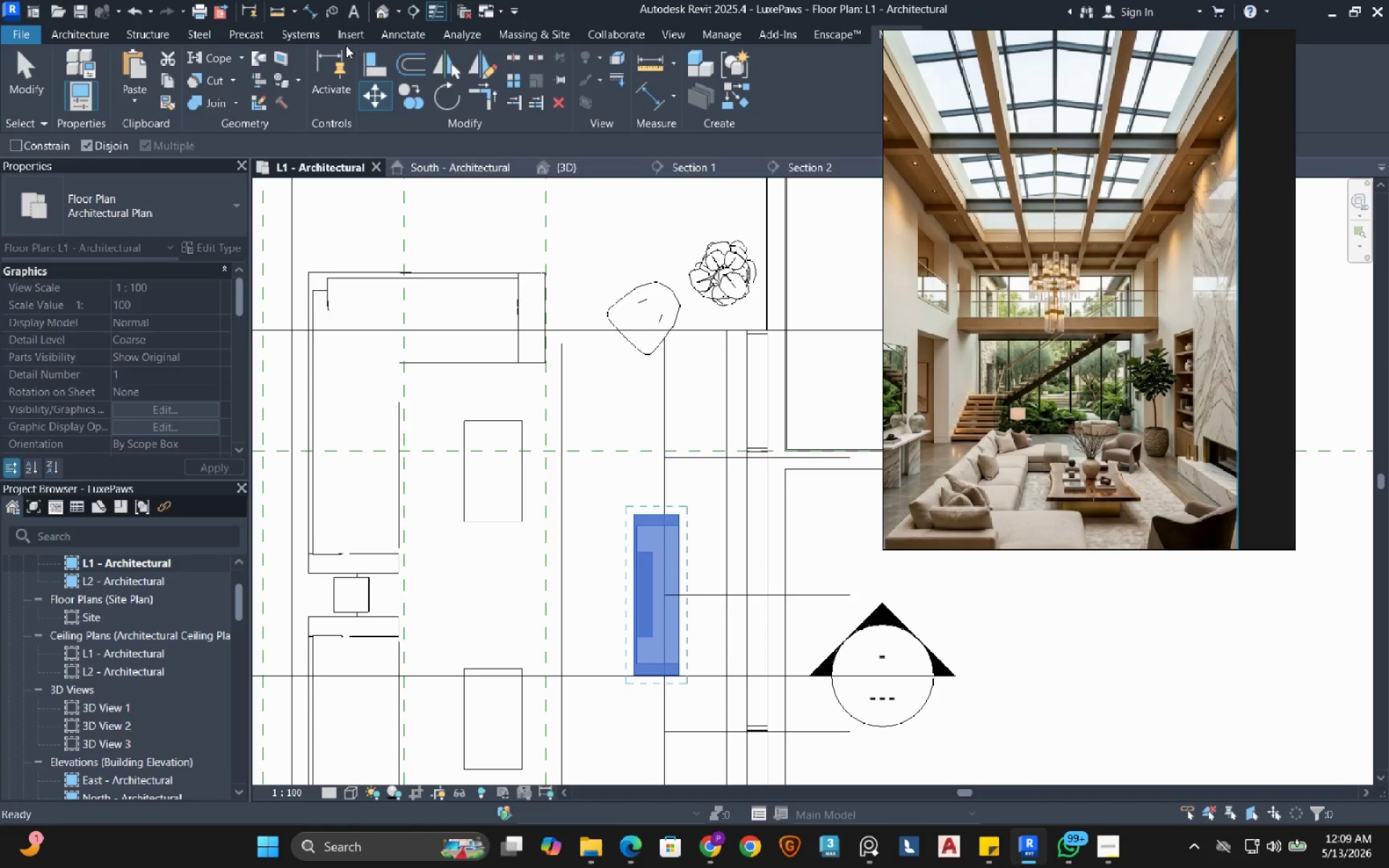 
scroll: coordinate [727, 621], scroll_direction: up, amount: 6.0
 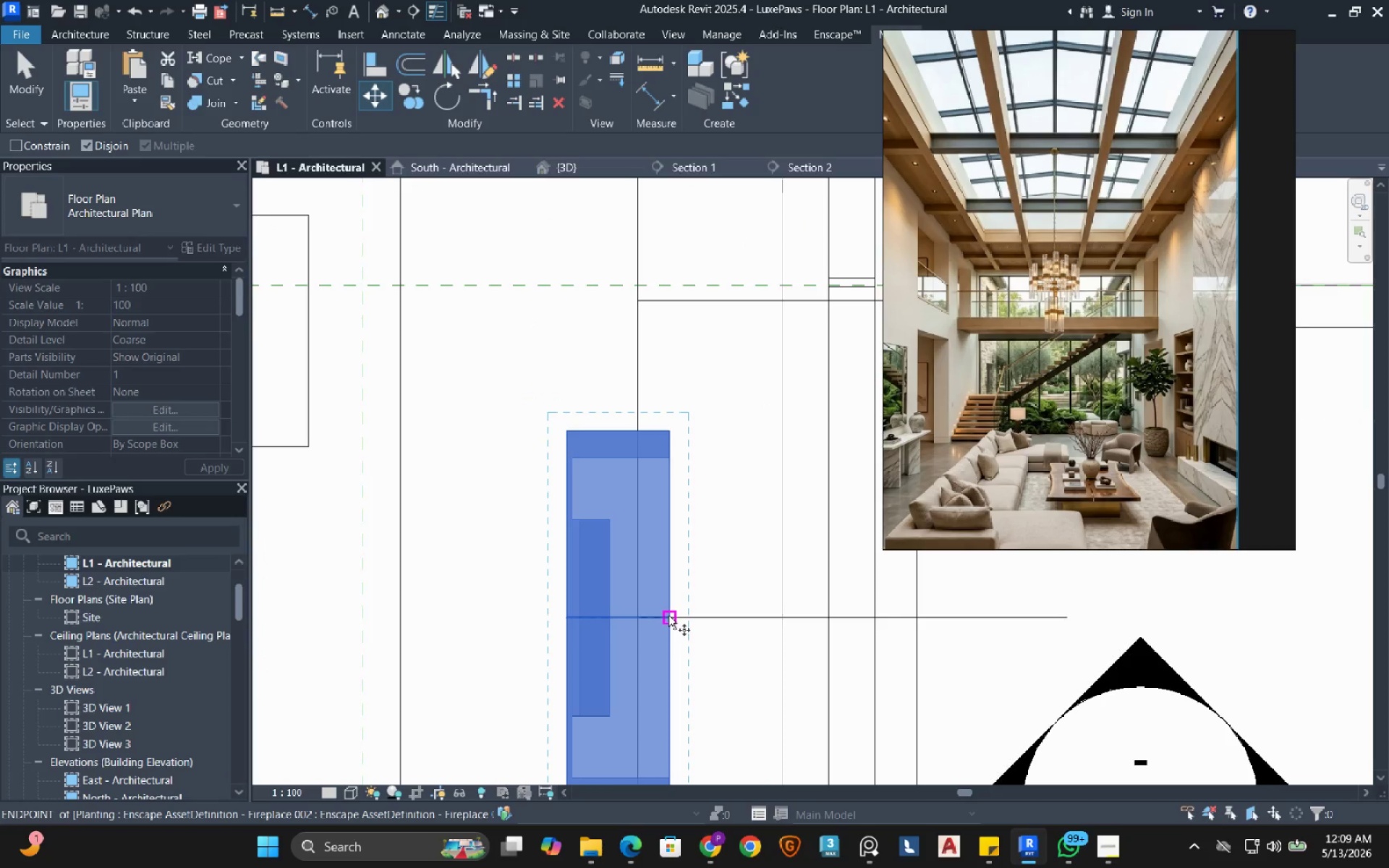 
left_click([668, 616])
 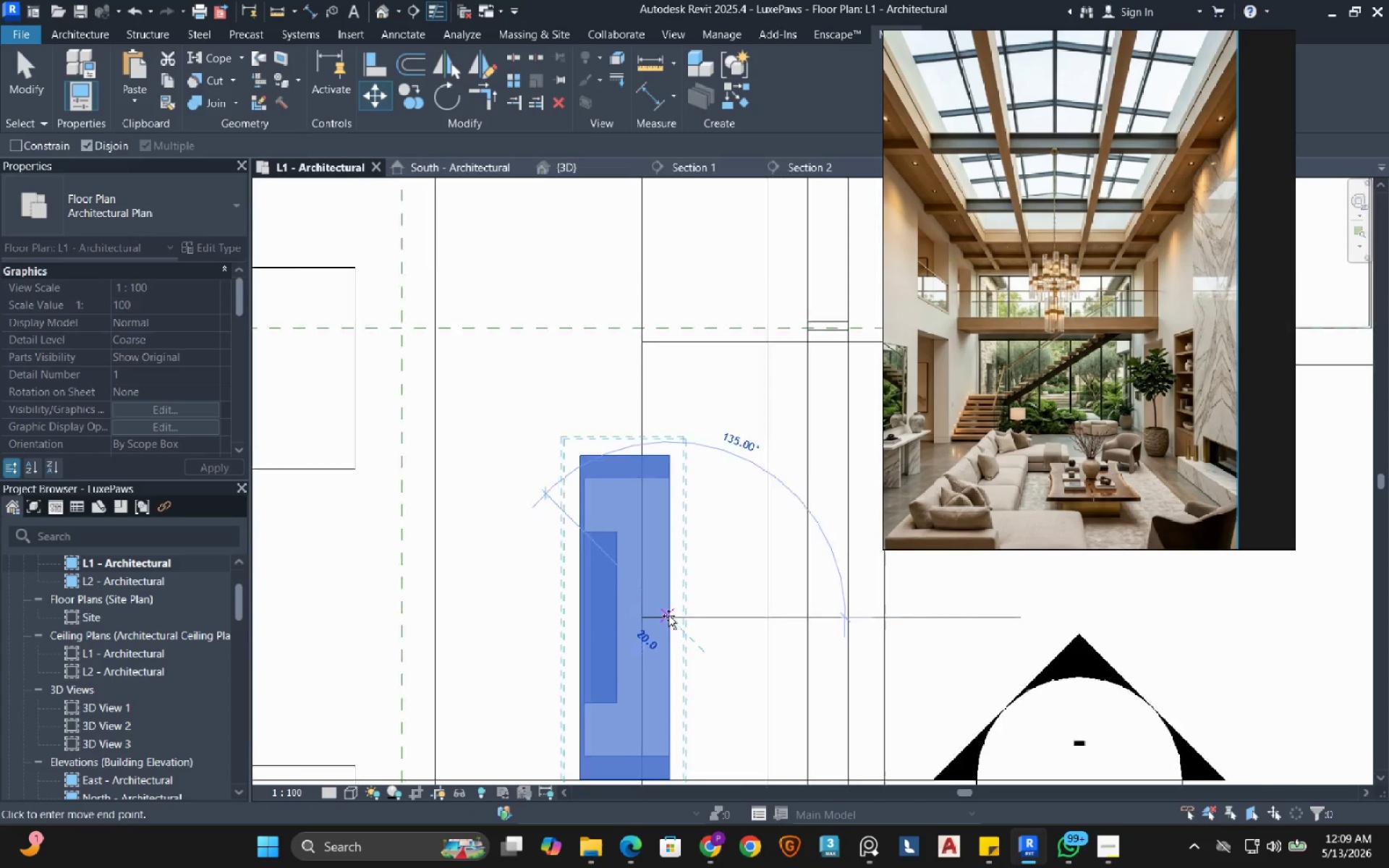 
scroll: coordinate [753, 630], scroll_direction: down, amount: 6.0
 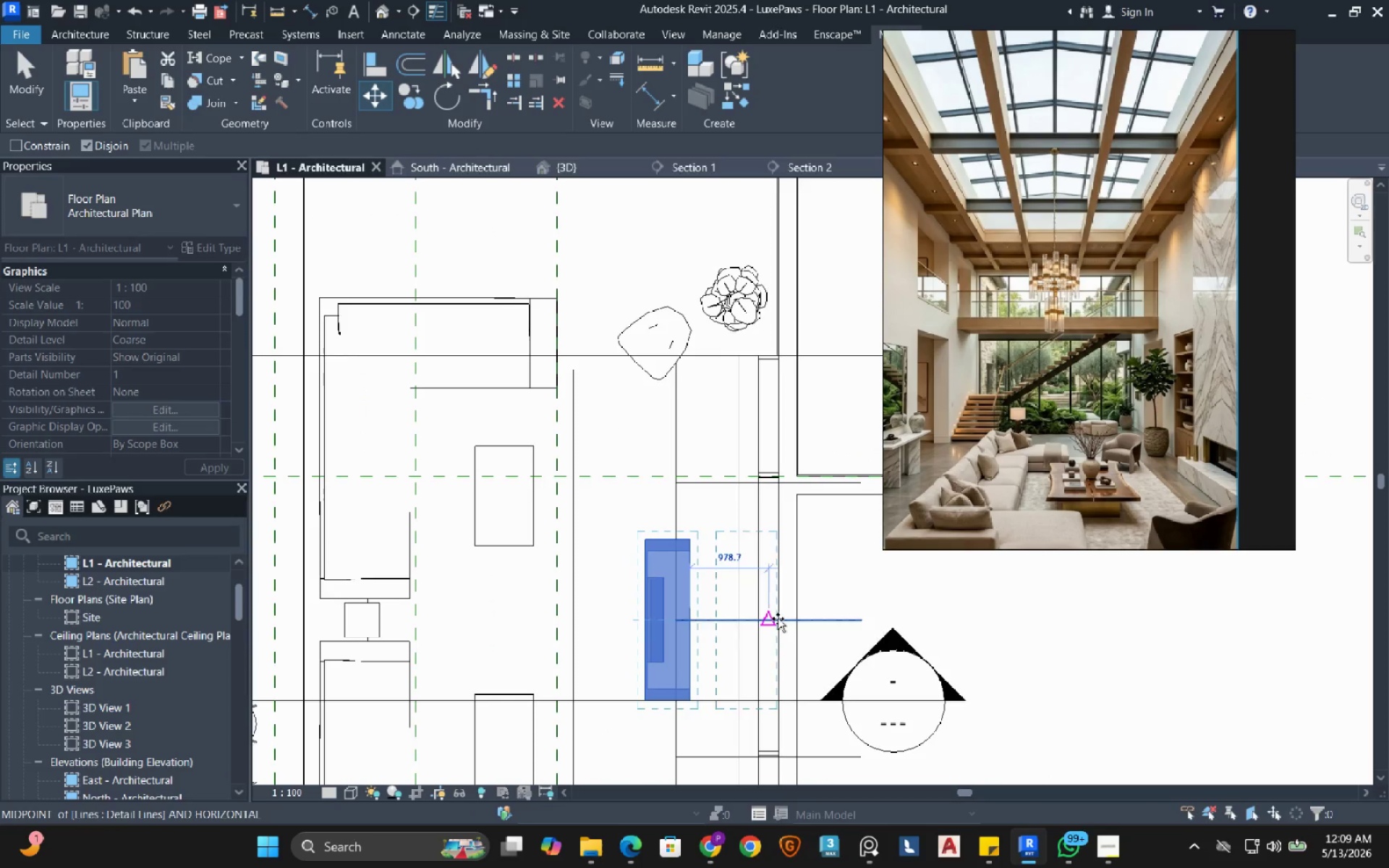 
left_click([778, 618])
 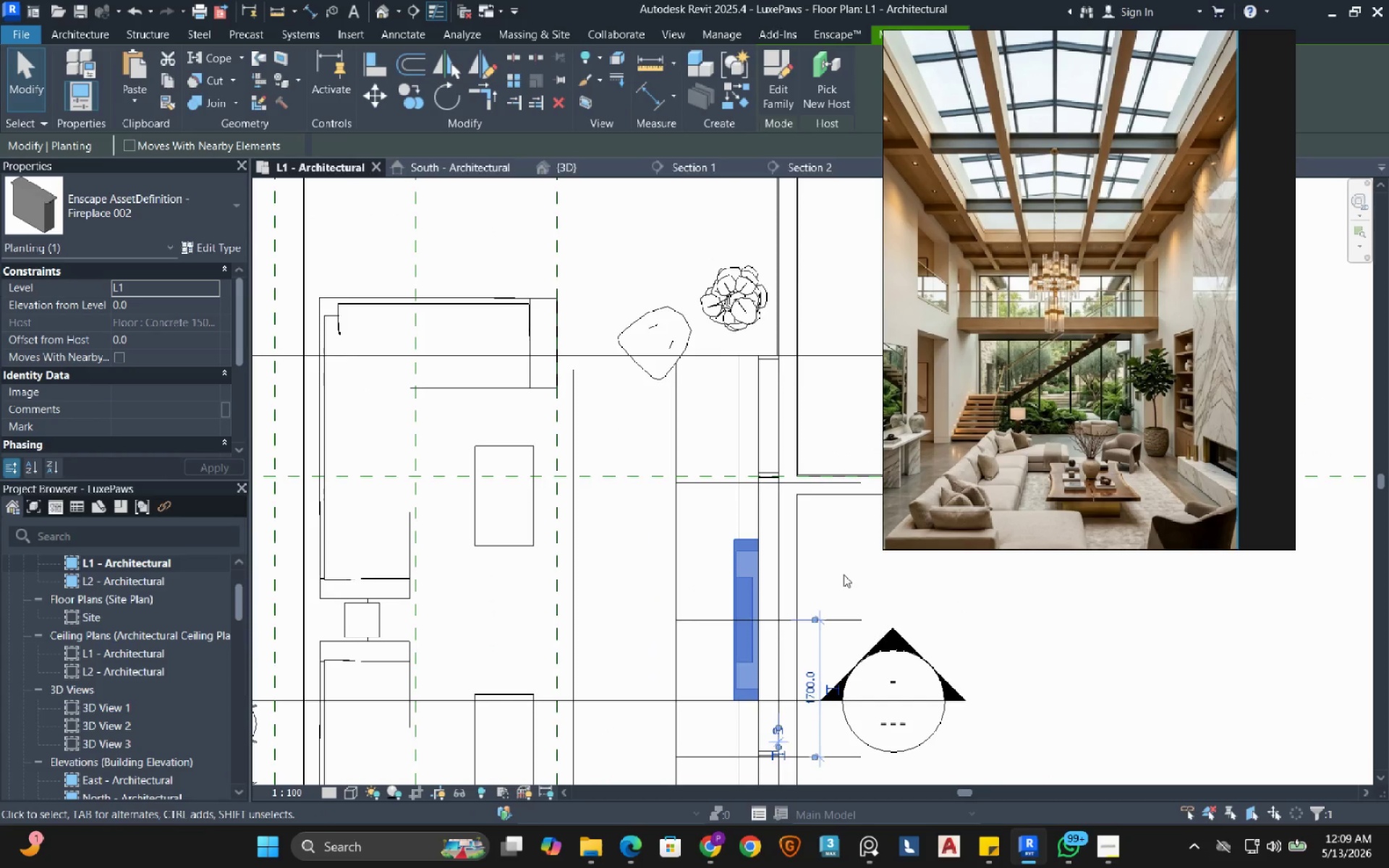 
scroll: coordinate [833, 569], scroll_direction: up, amount: 1.0
 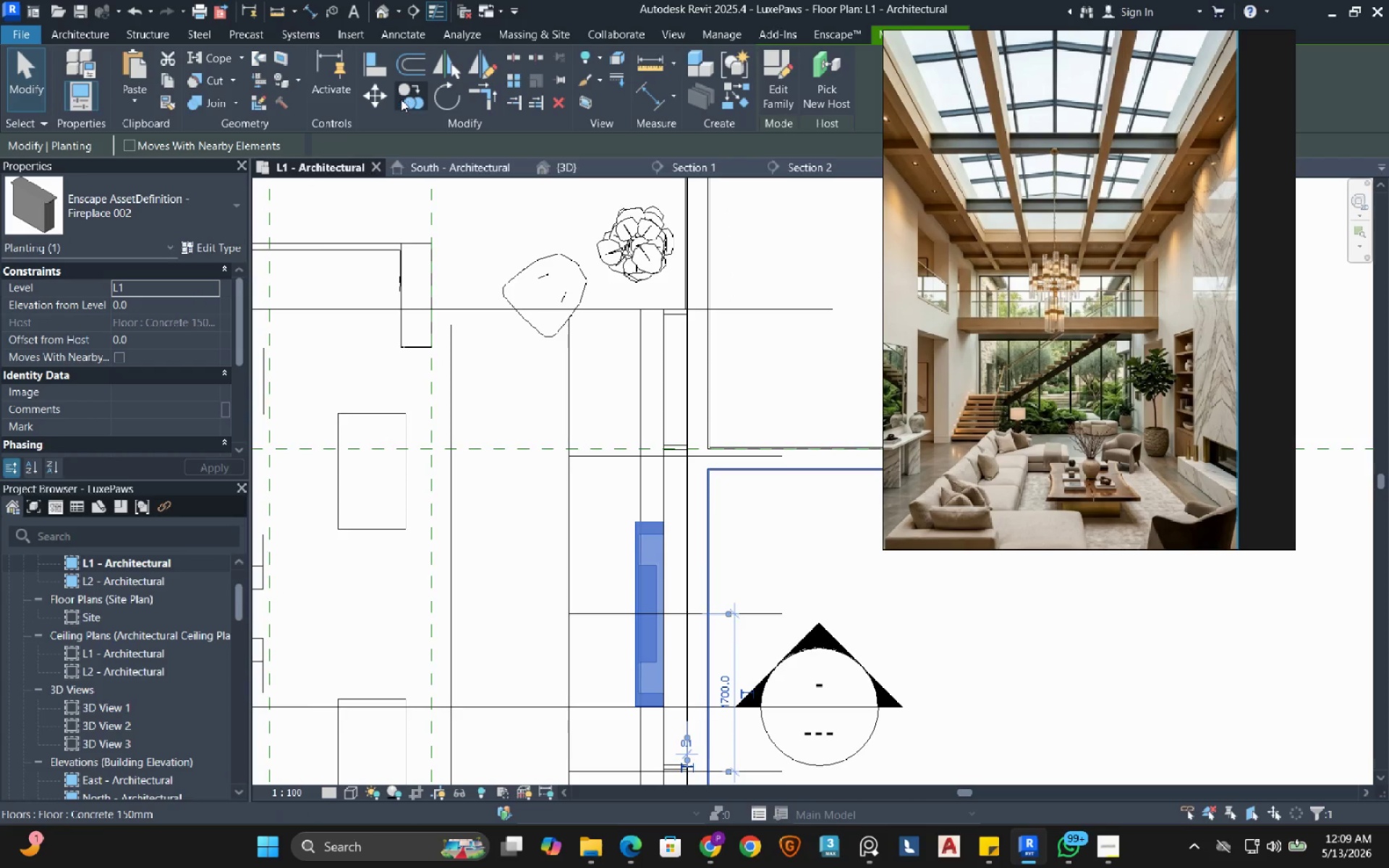 
left_click([387, 98])
 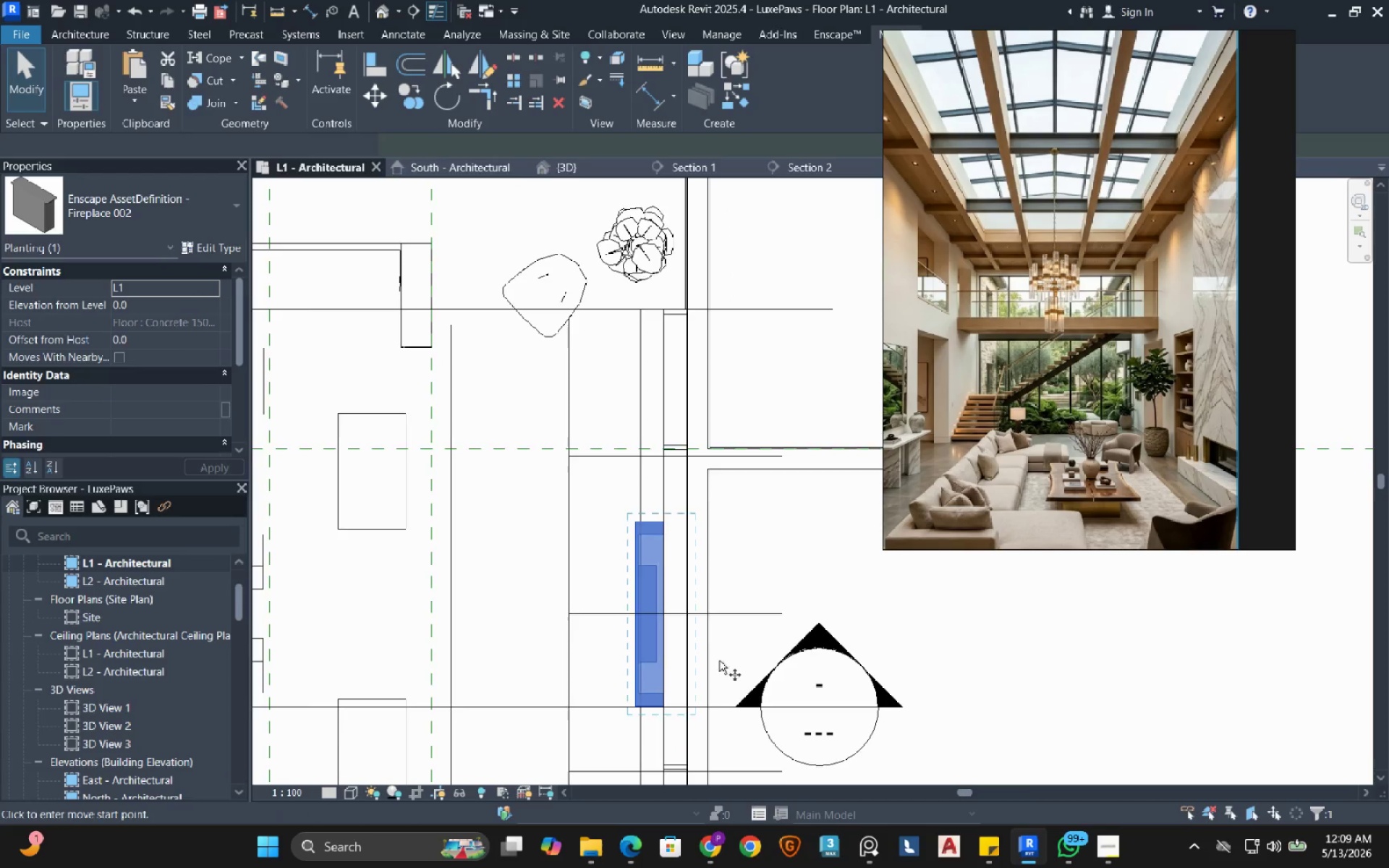 
scroll: coordinate [632, 565], scroll_direction: up, amount: 5.0
 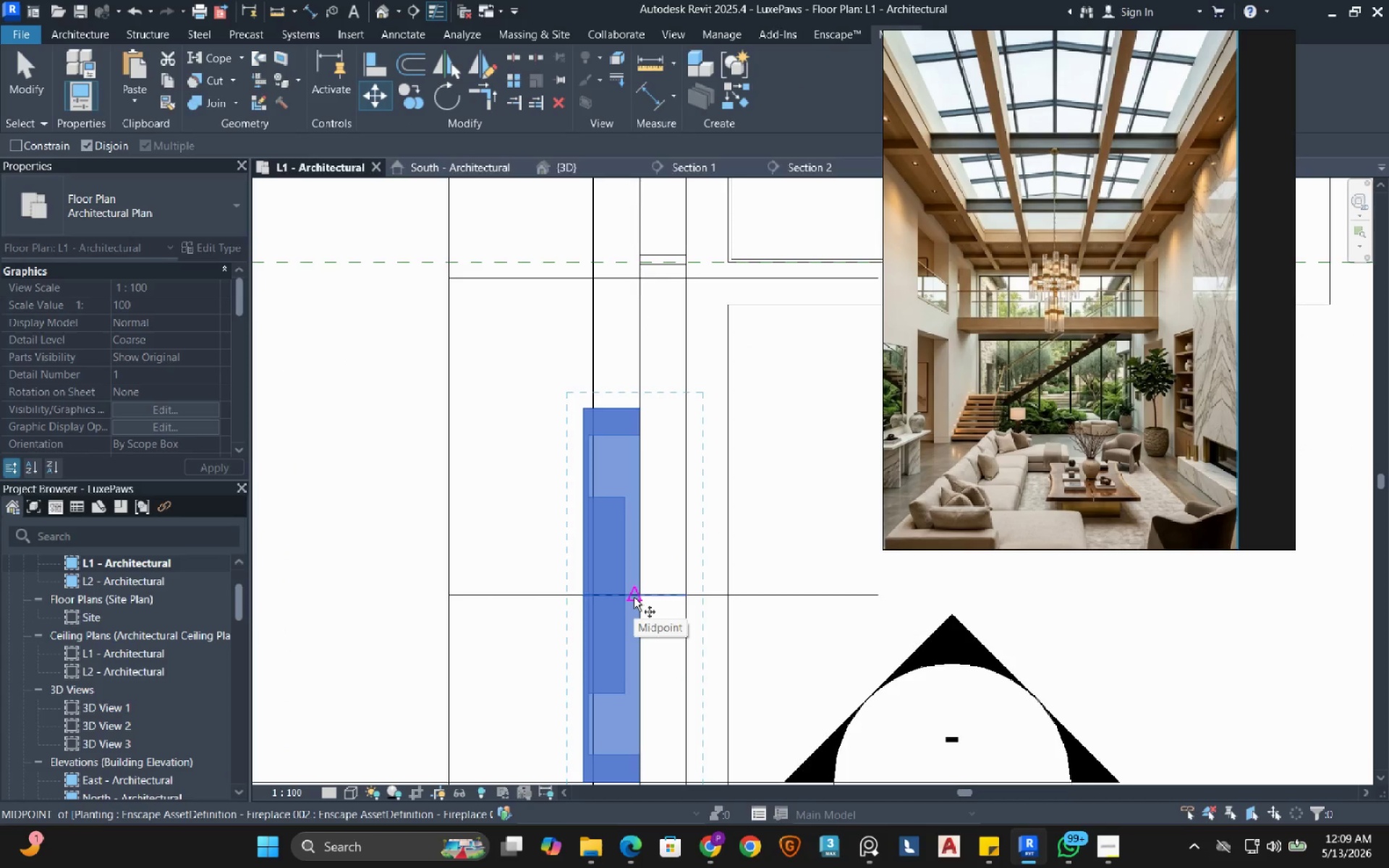 
type(wf)
key(Escape)
key(Escape)
 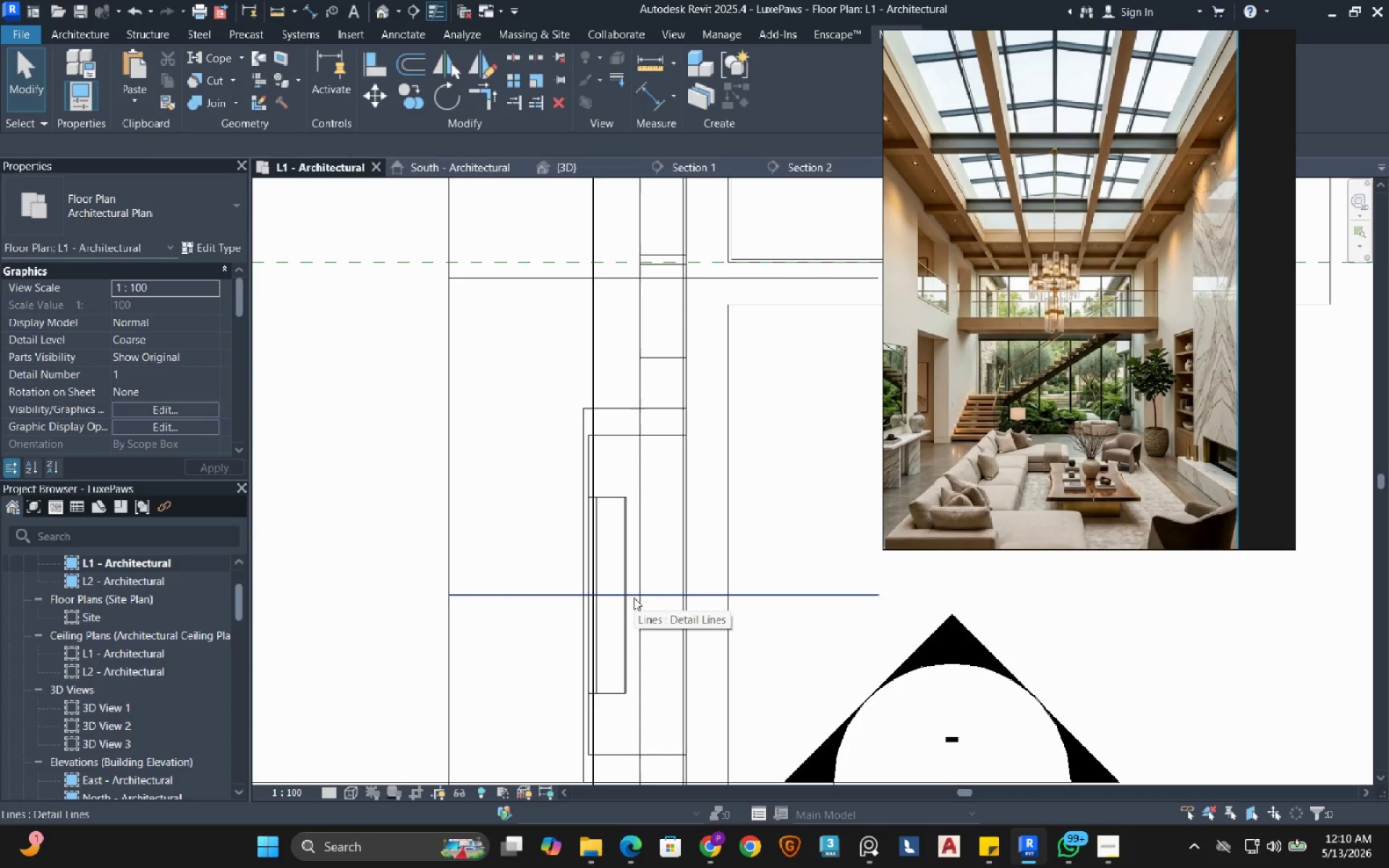 
wait(7.14)
 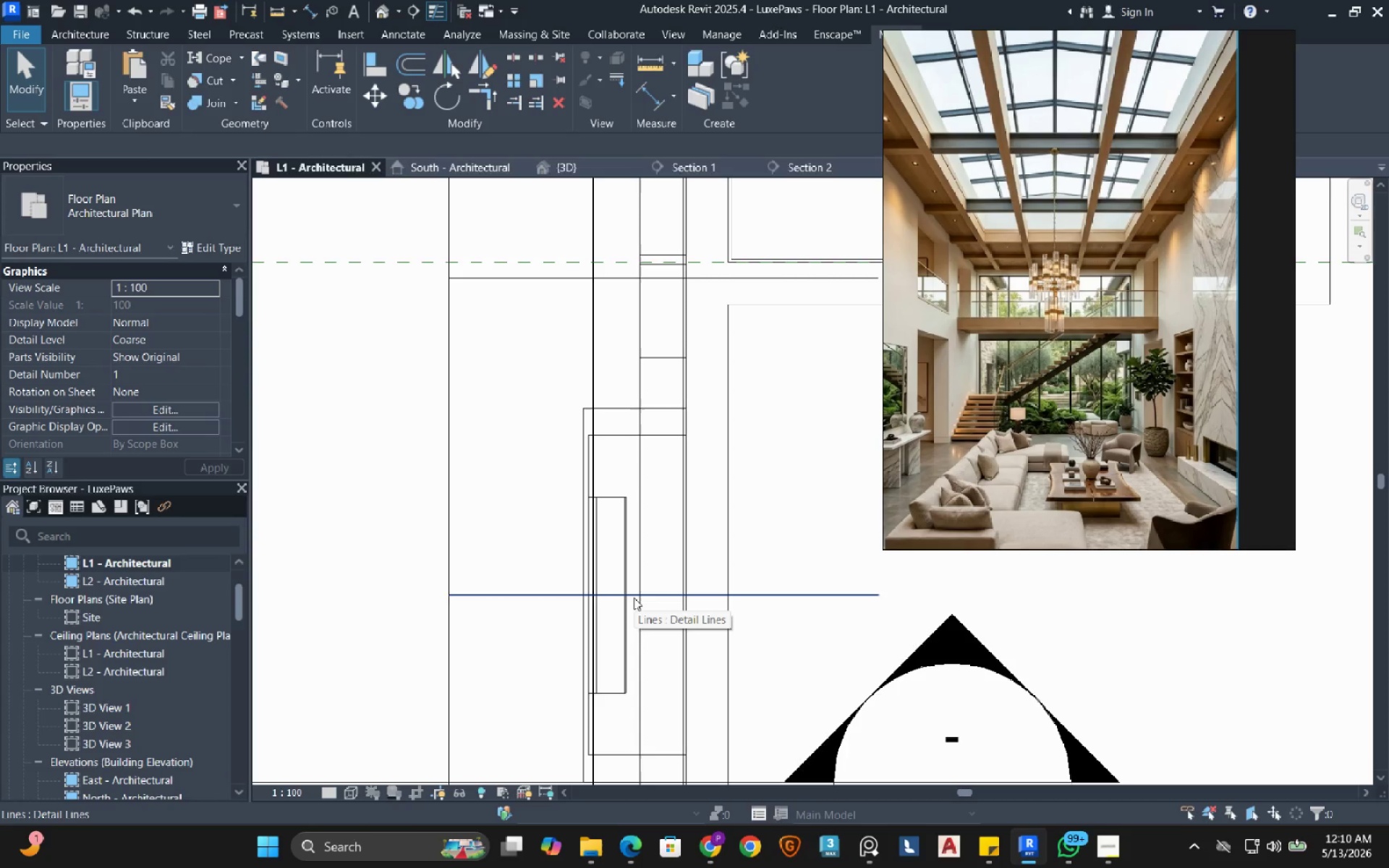 
type(hl)
 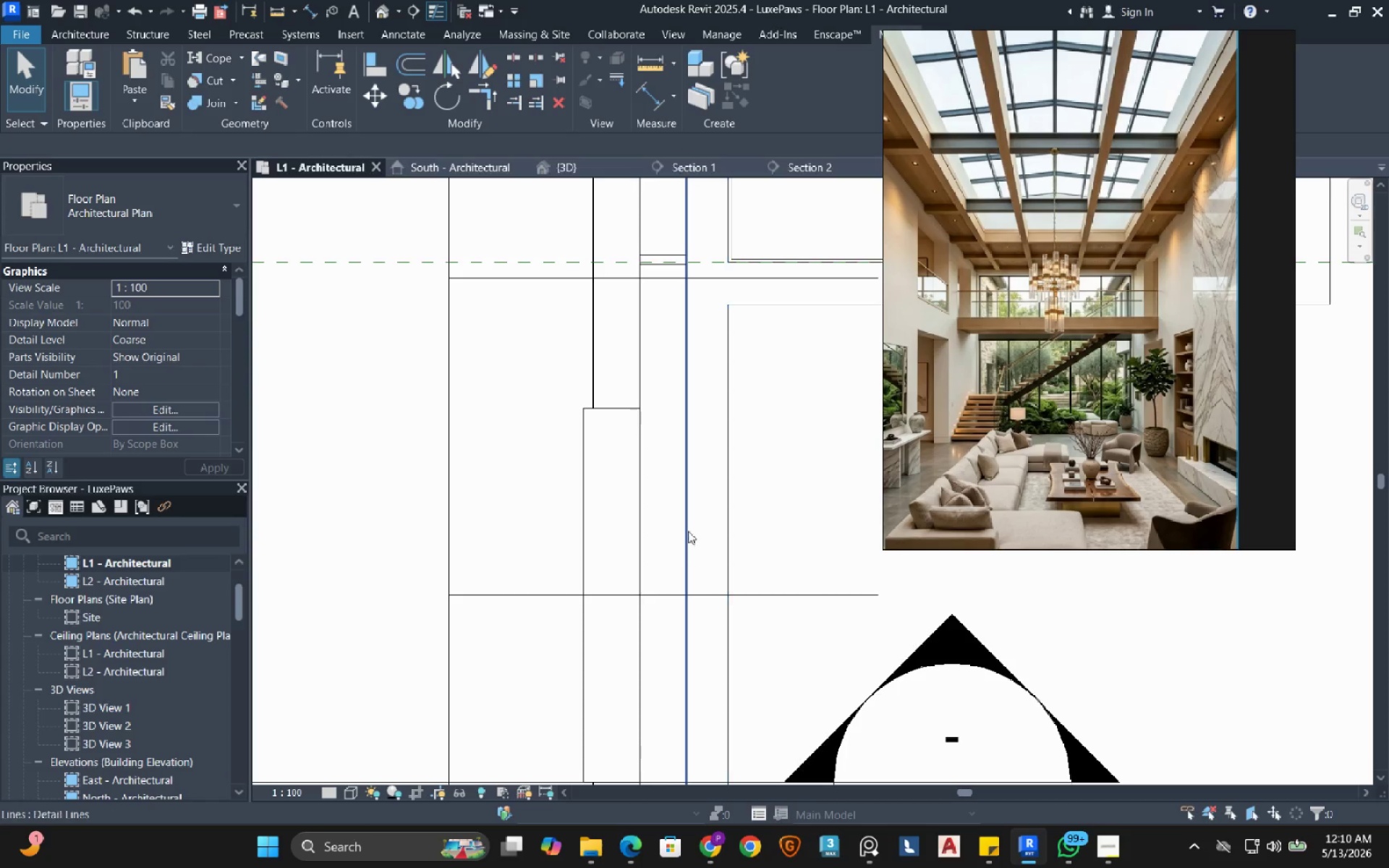 
scroll: coordinate [634, 436], scroll_direction: down, amount: 14.0
 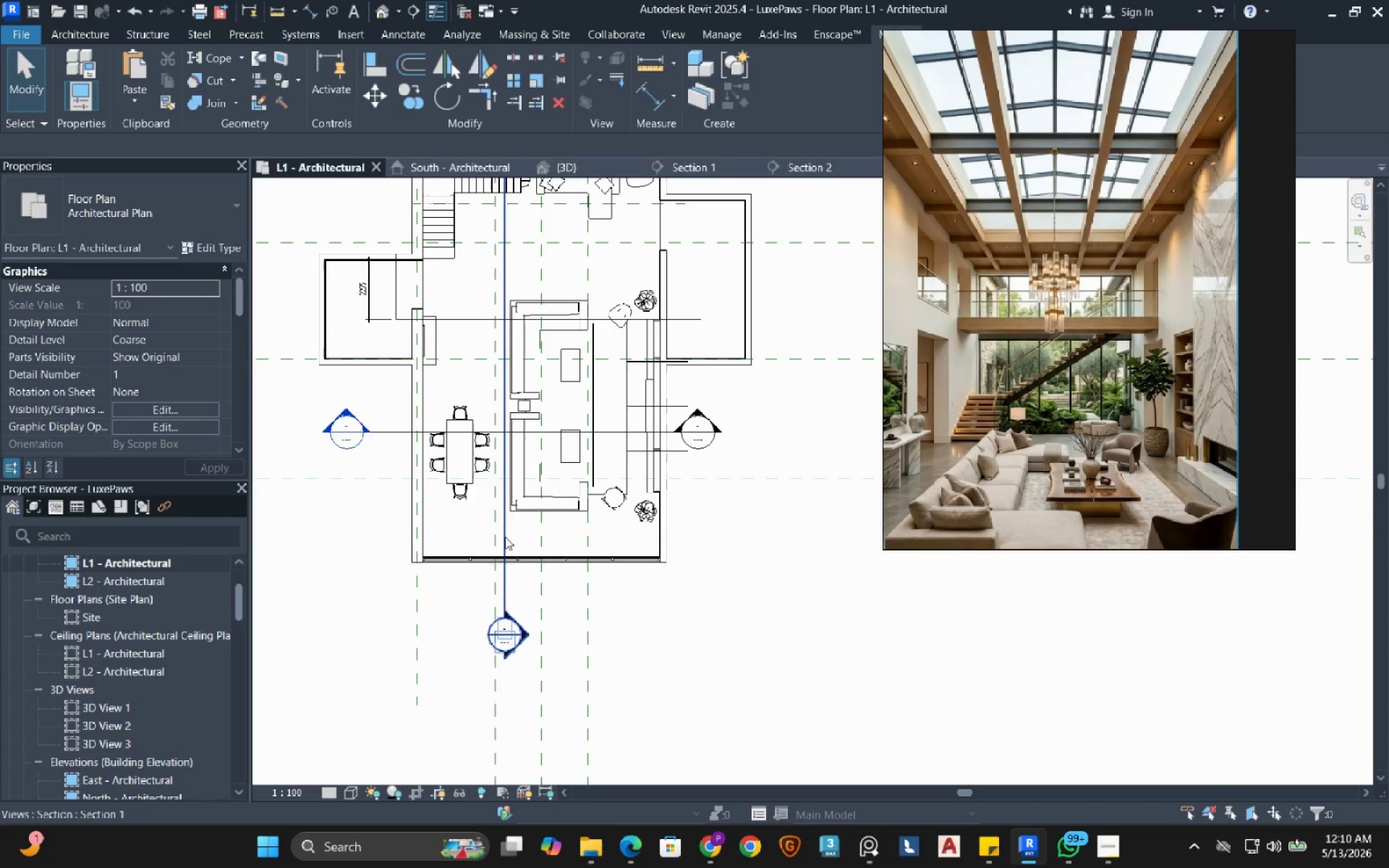 
left_click_drag(start_coordinate=[505, 537], to_coordinate=[600, 533])
 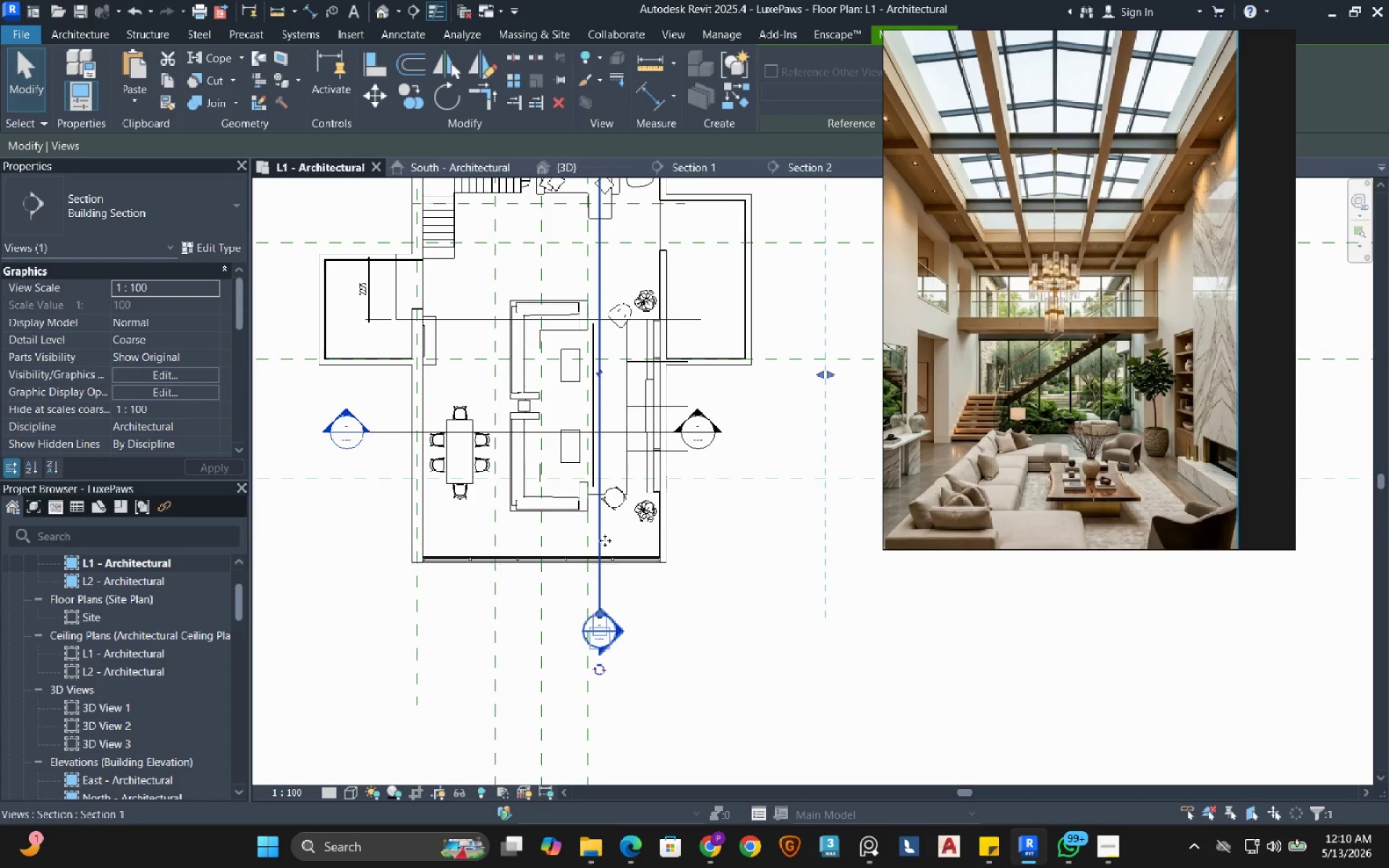 
right_click([600, 548])
 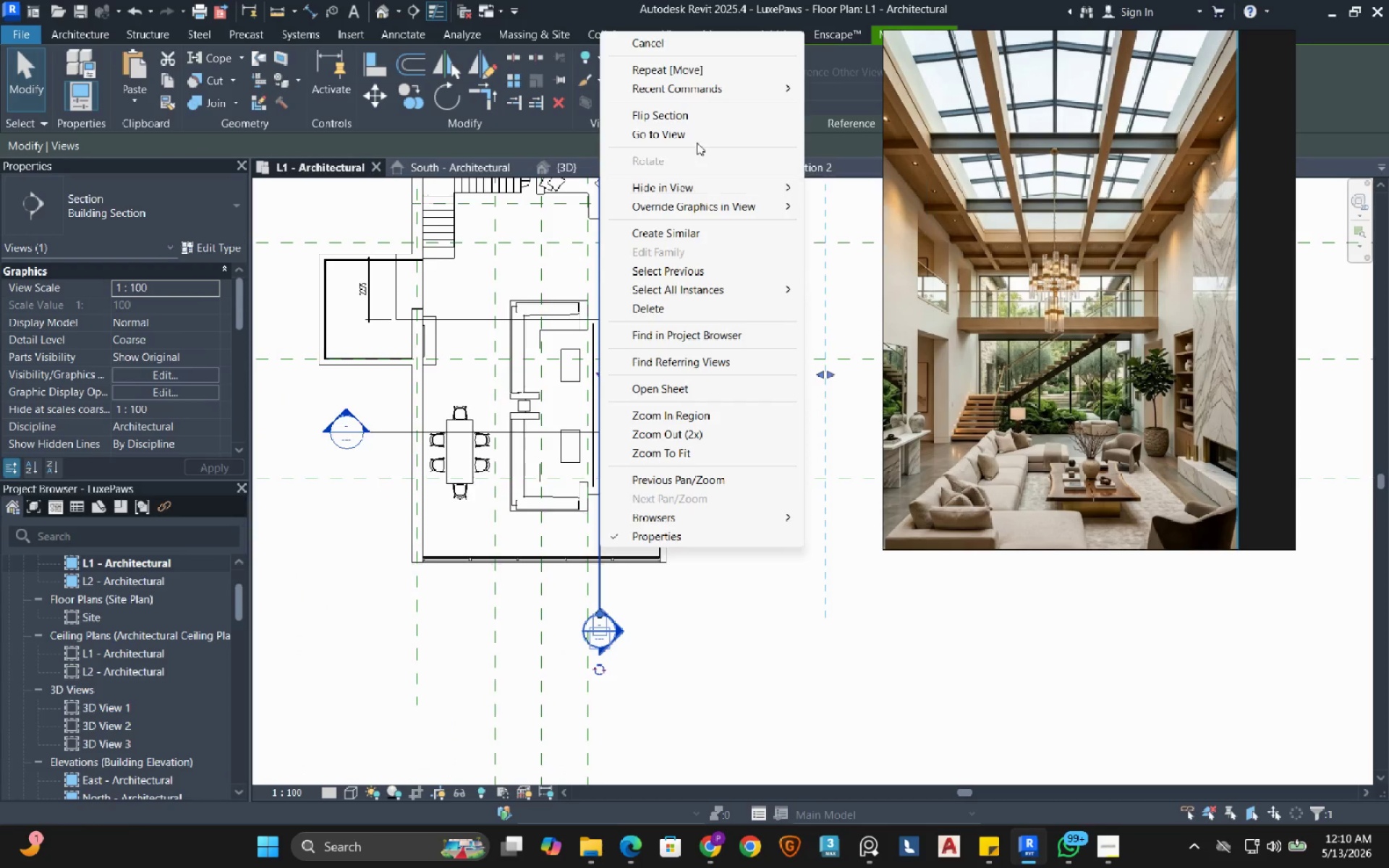 
left_click([697, 142])
 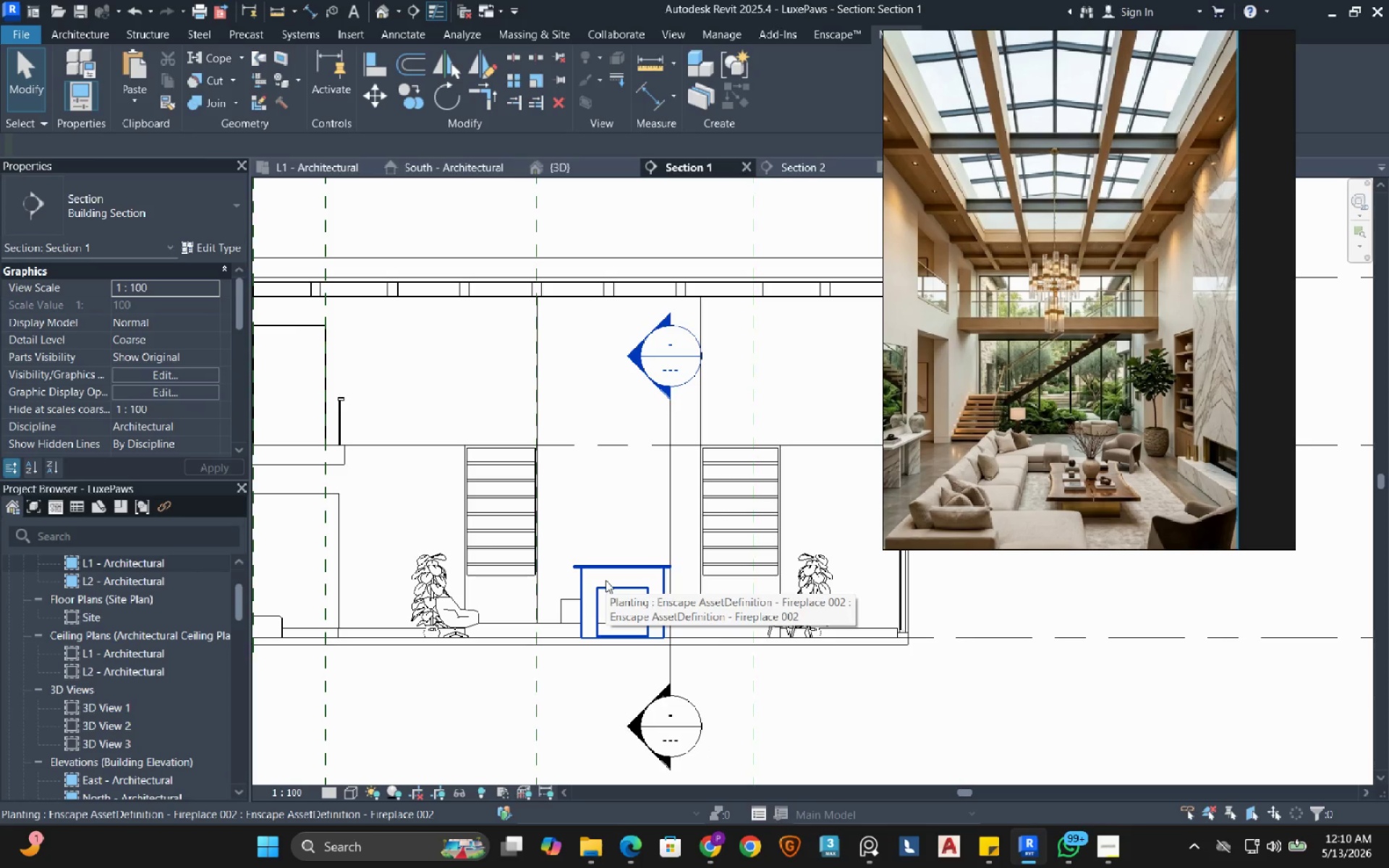 
wait(6.81)
 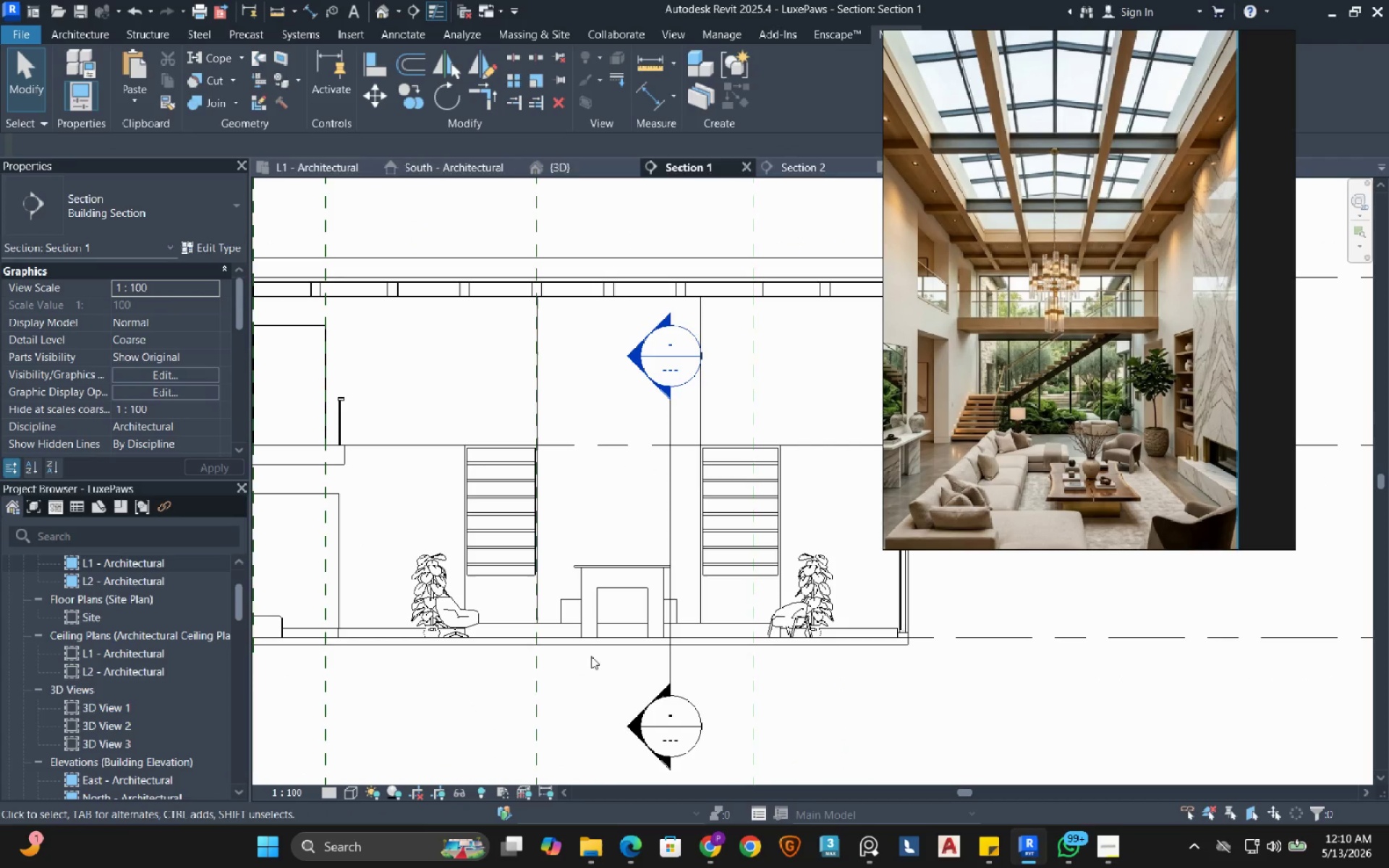 
scroll: coordinate [551, 637], scroll_direction: up, amount: 5.0
 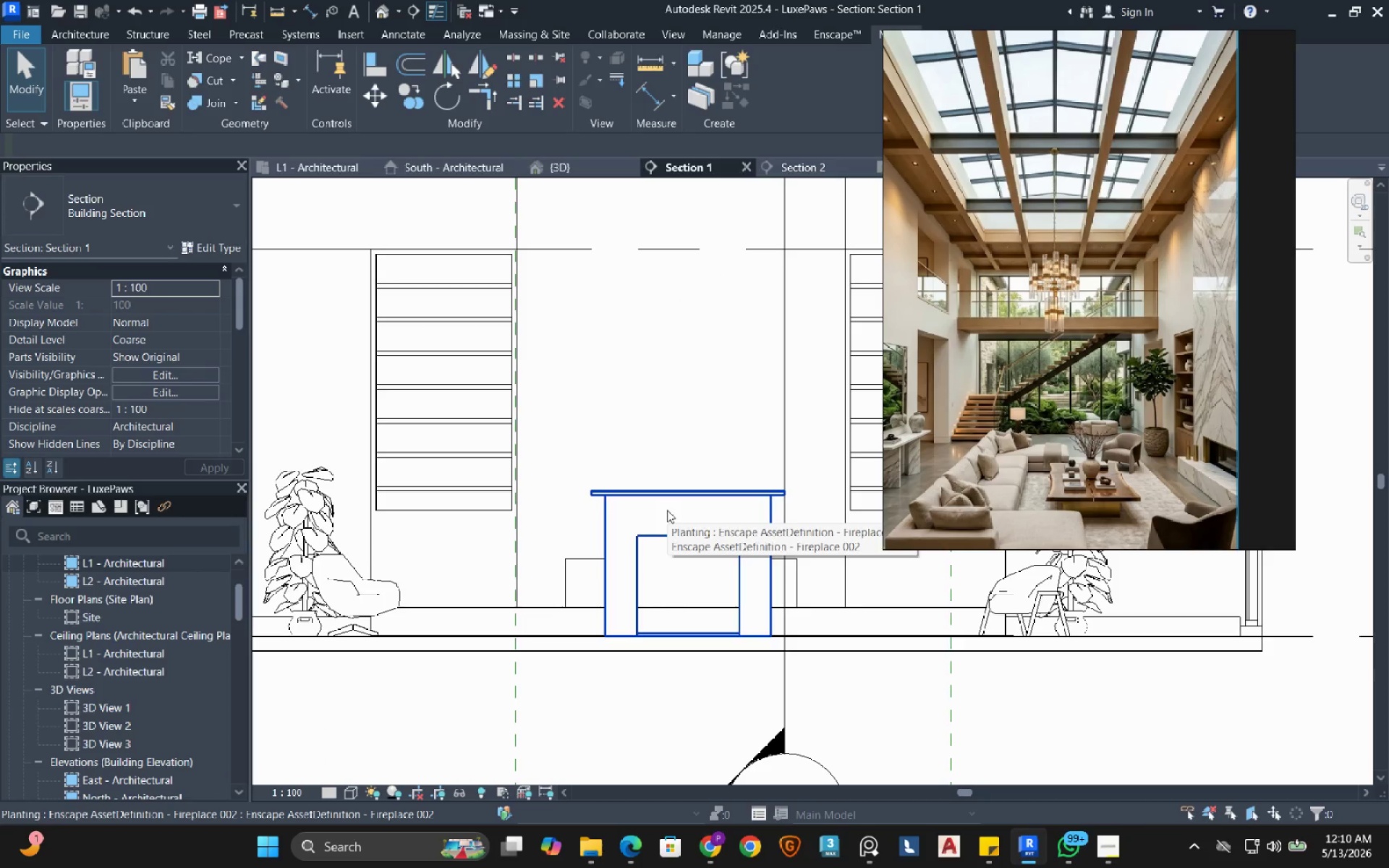 
left_click([667, 510])
 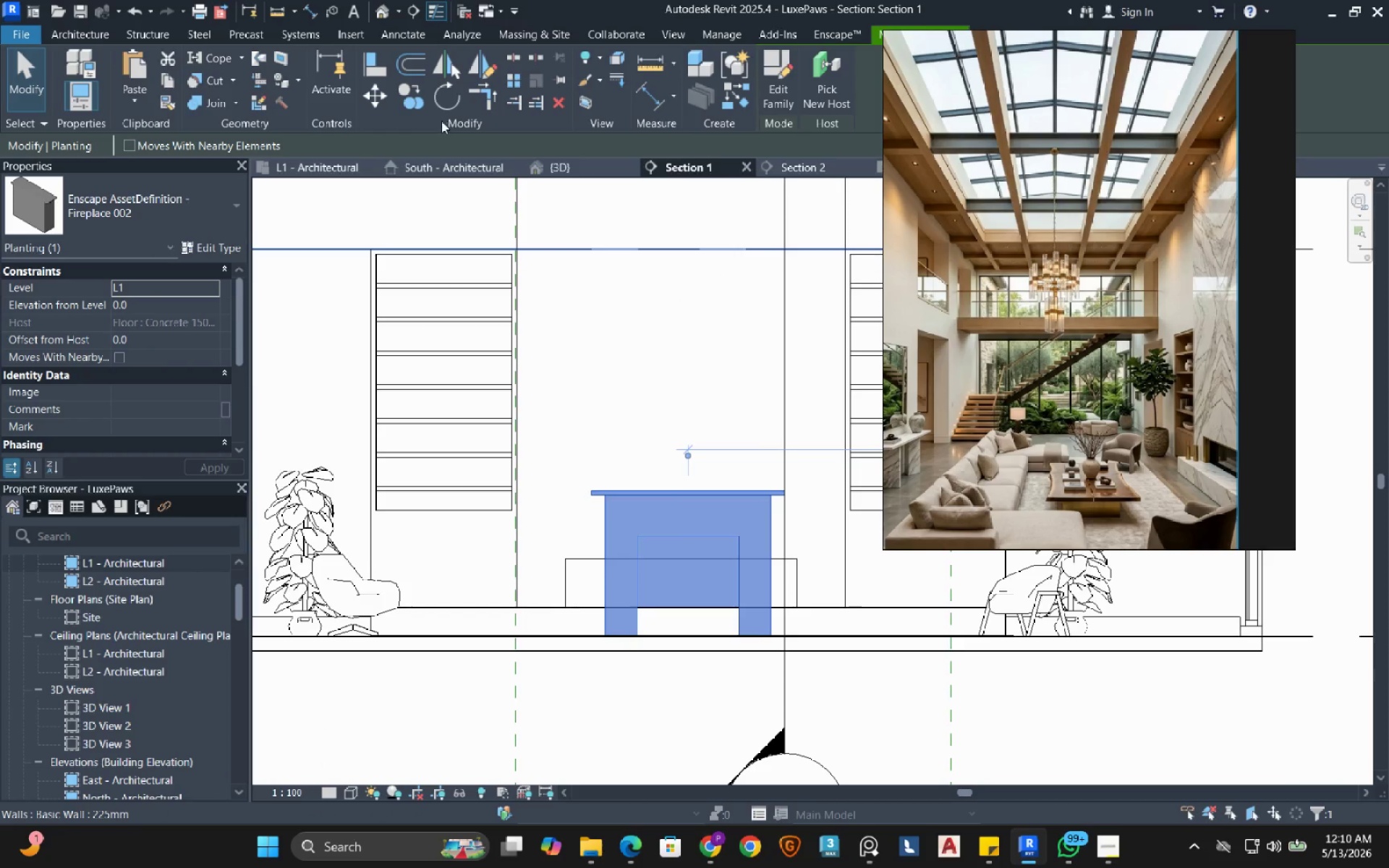 
left_click([375, 94])
 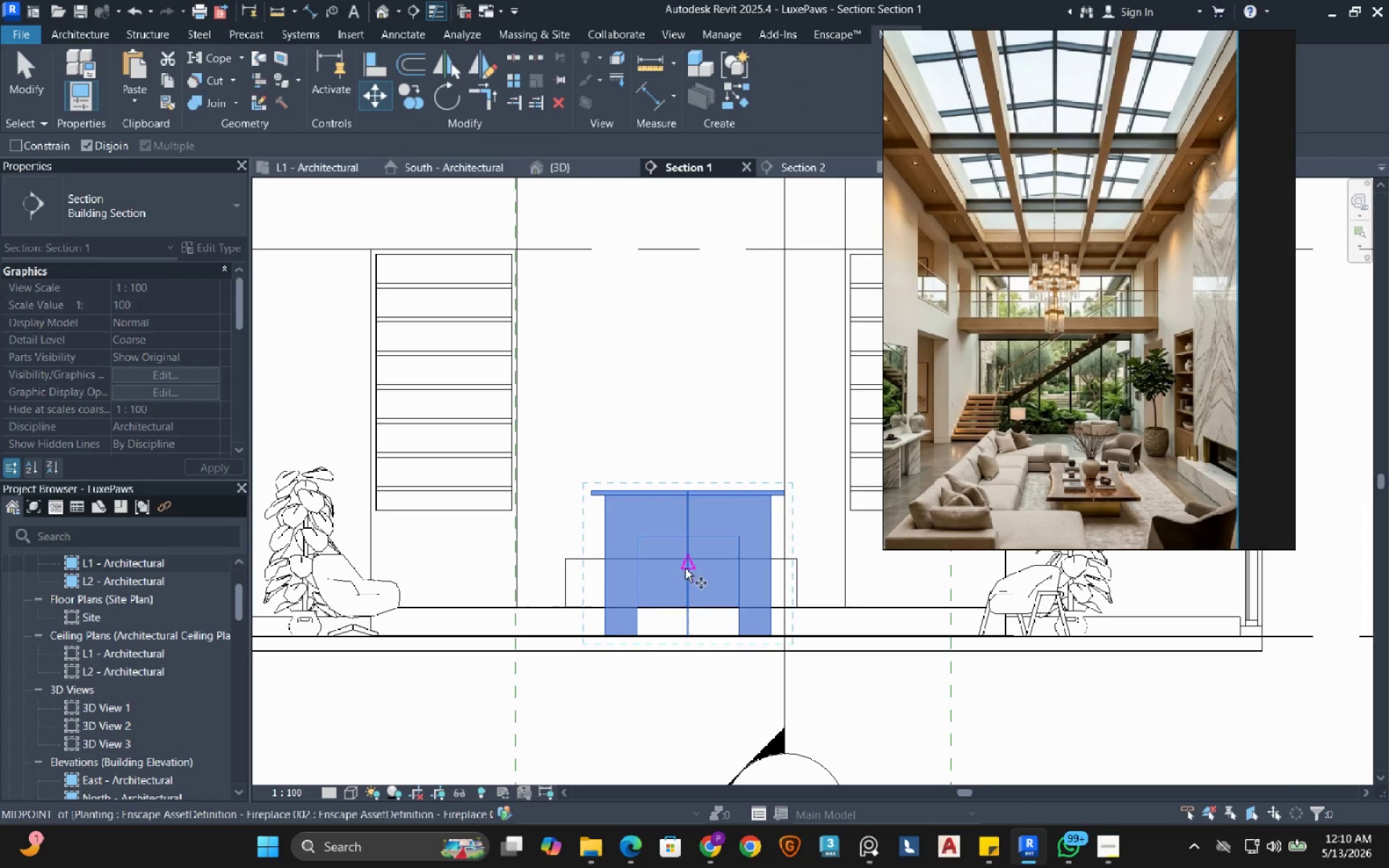 
scroll: coordinate [692, 553], scroll_direction: up, amount: 11.0
 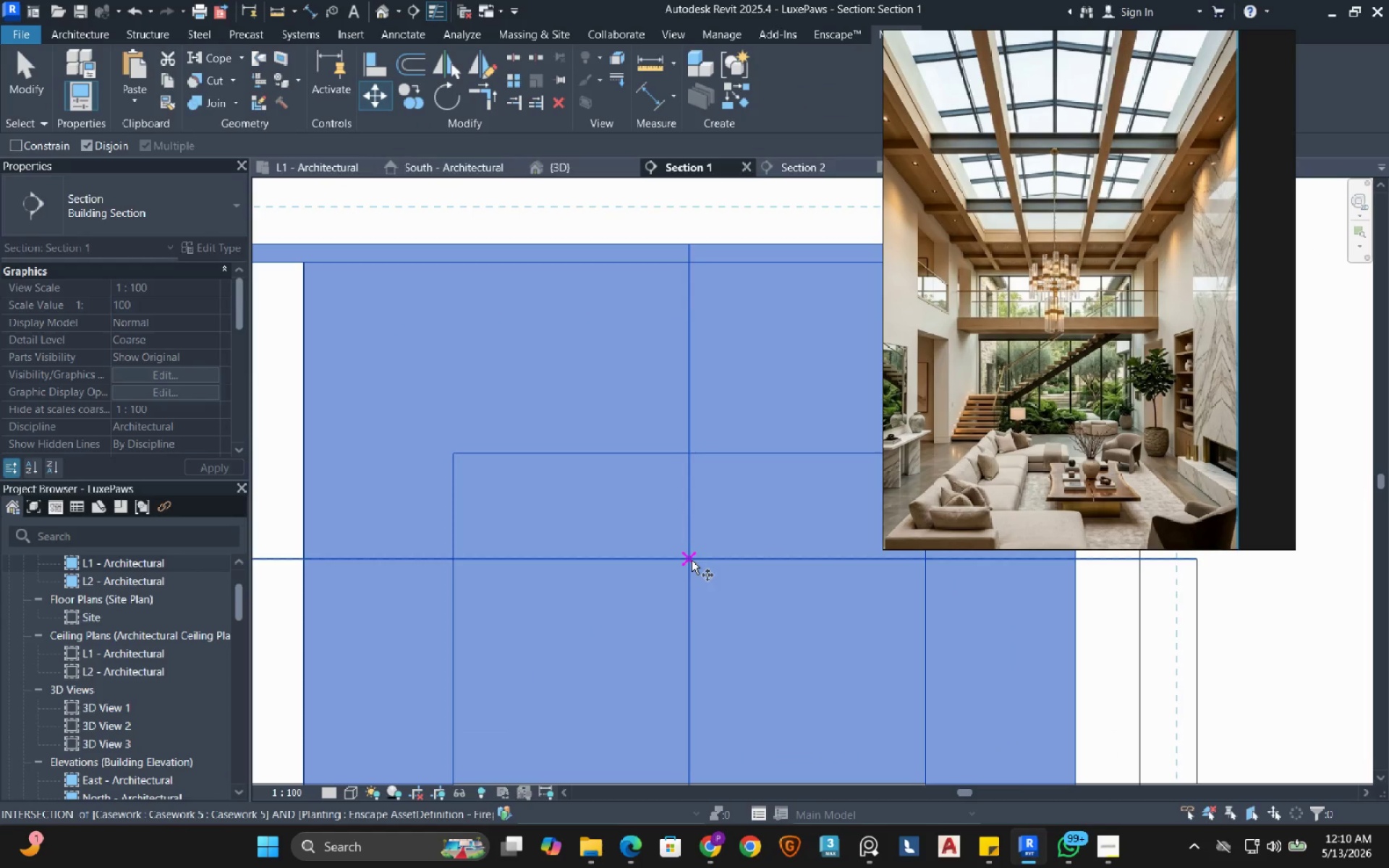 
left_click_drag(start_coordinate=[692, 561], to_coordinate=[647, 556])
 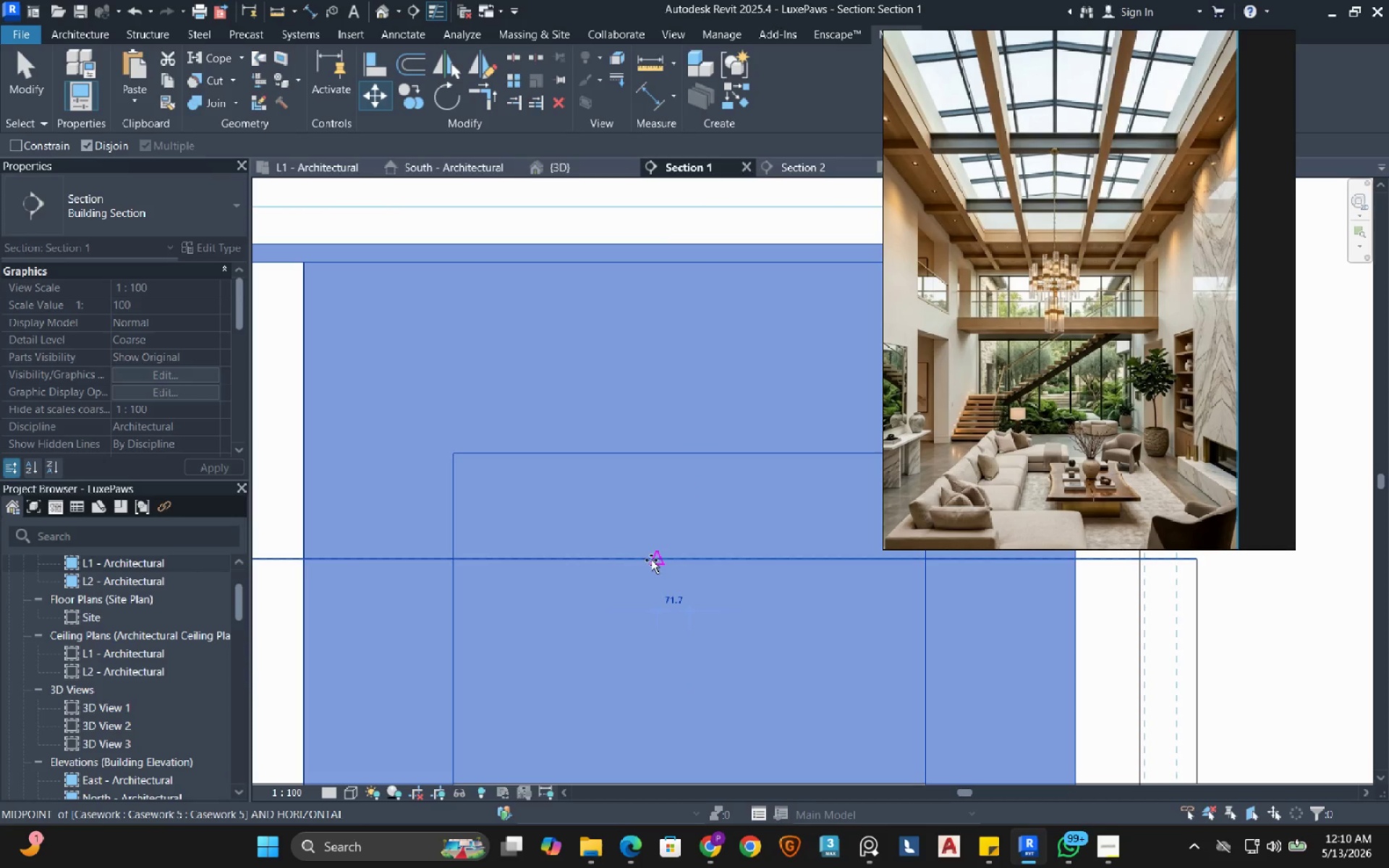 
left_click([651, 560])
 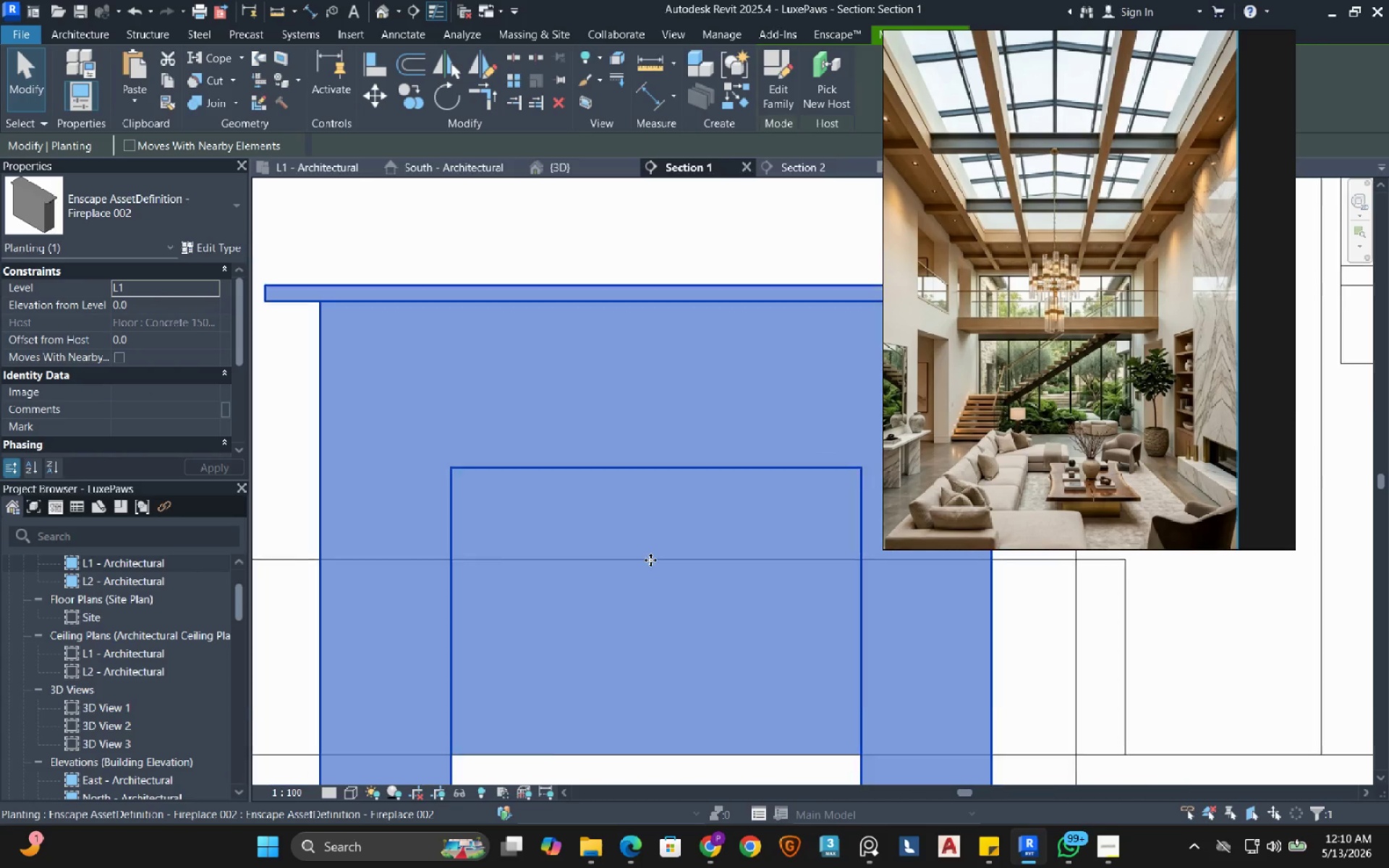 
left_click([653, 698])
 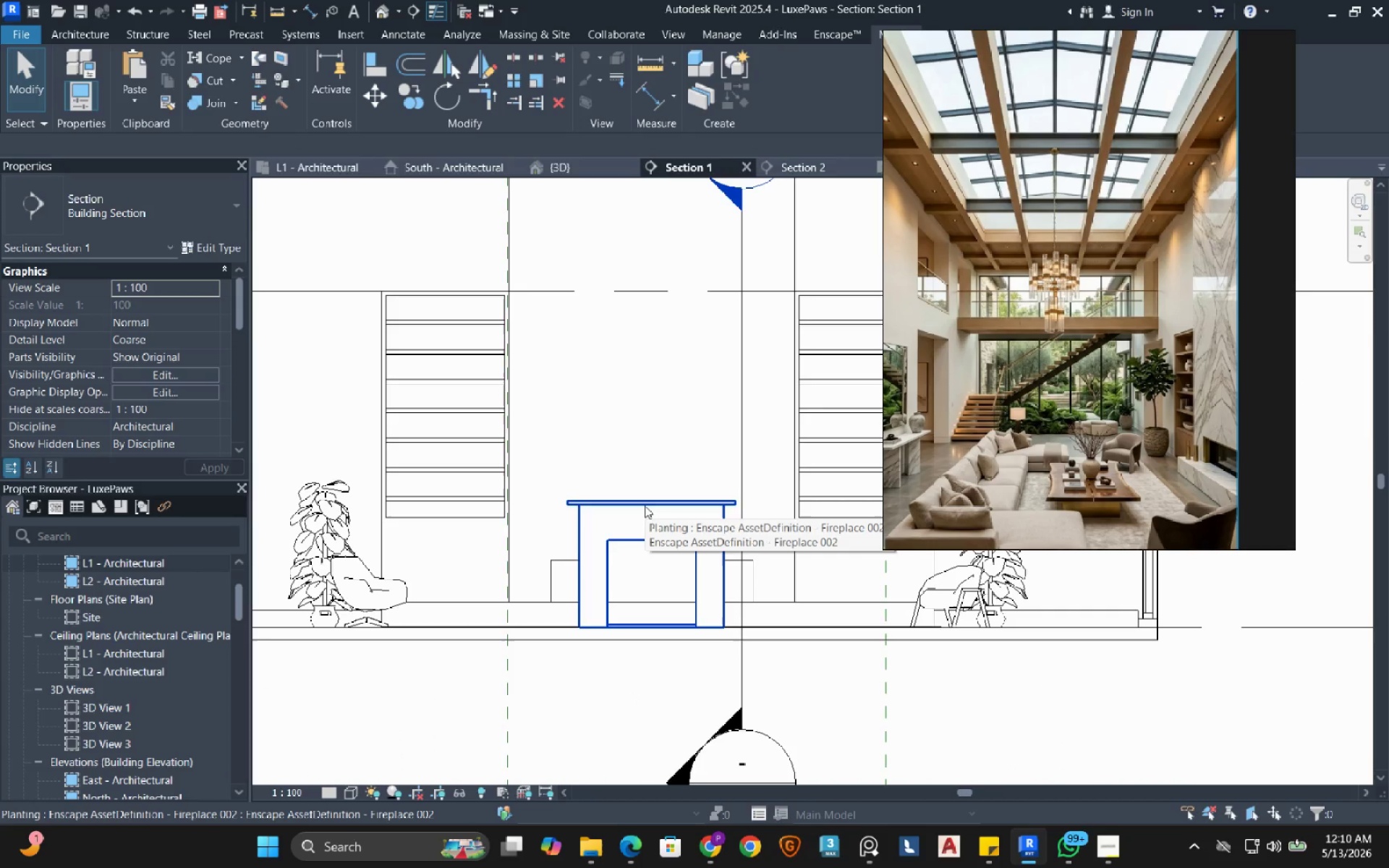 
scroll: coordinate [650, 561], scroll_direction: down, amount: 12.0
 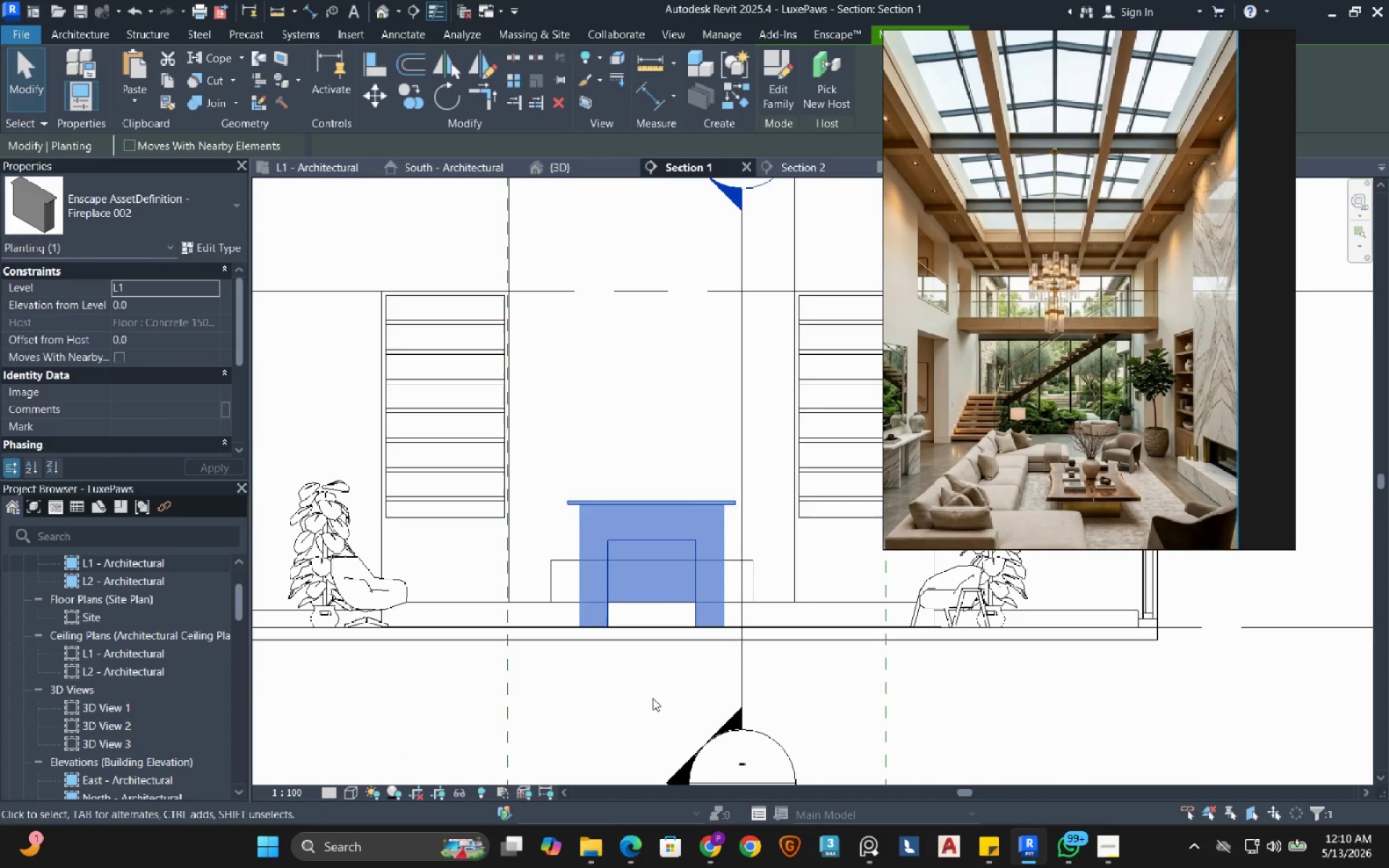 
left_click([645, 506])
 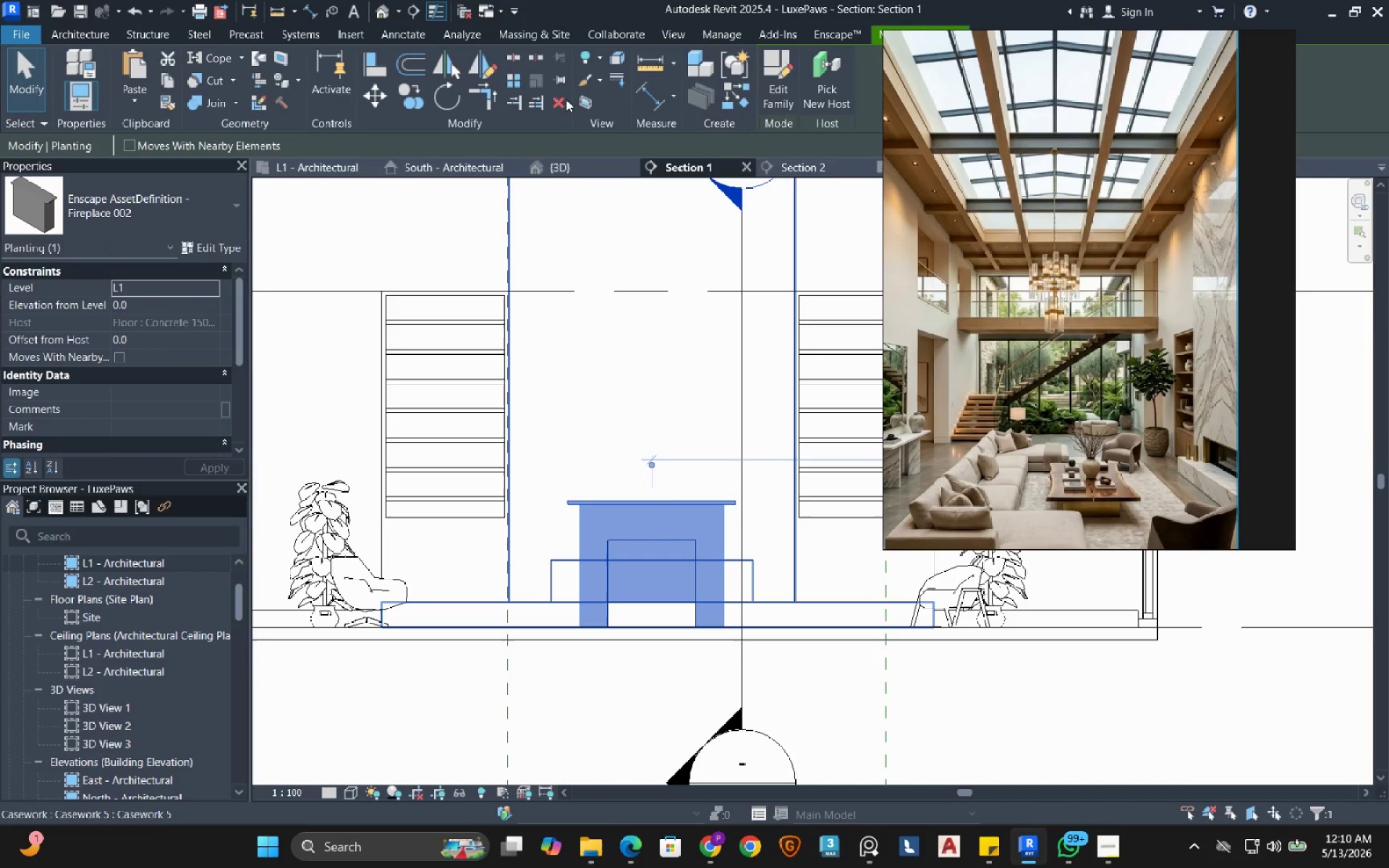 
left_click([561, 97])
 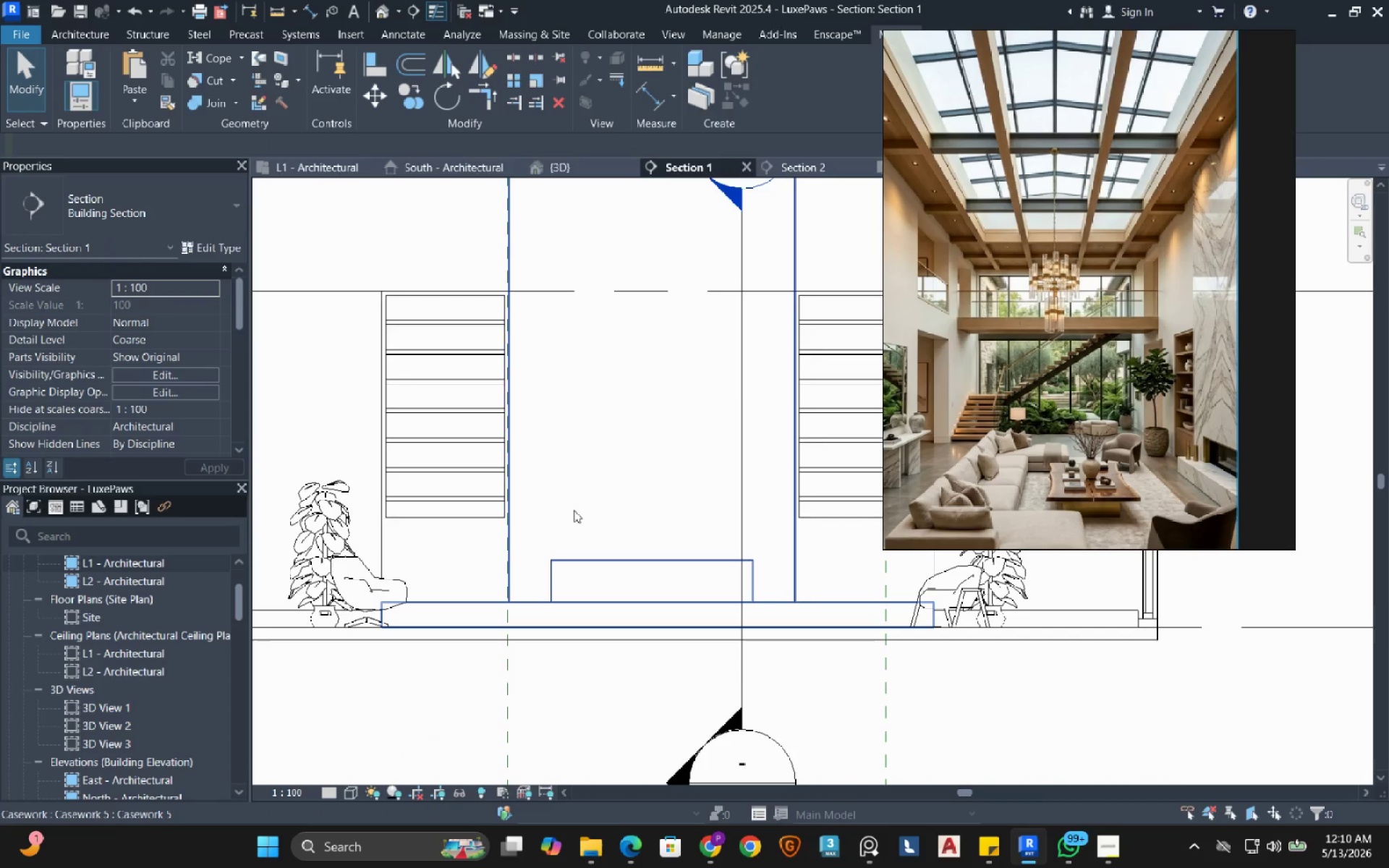 
scroll: coordinate [577, 540], scroll_direction: down, amount: 5.0
 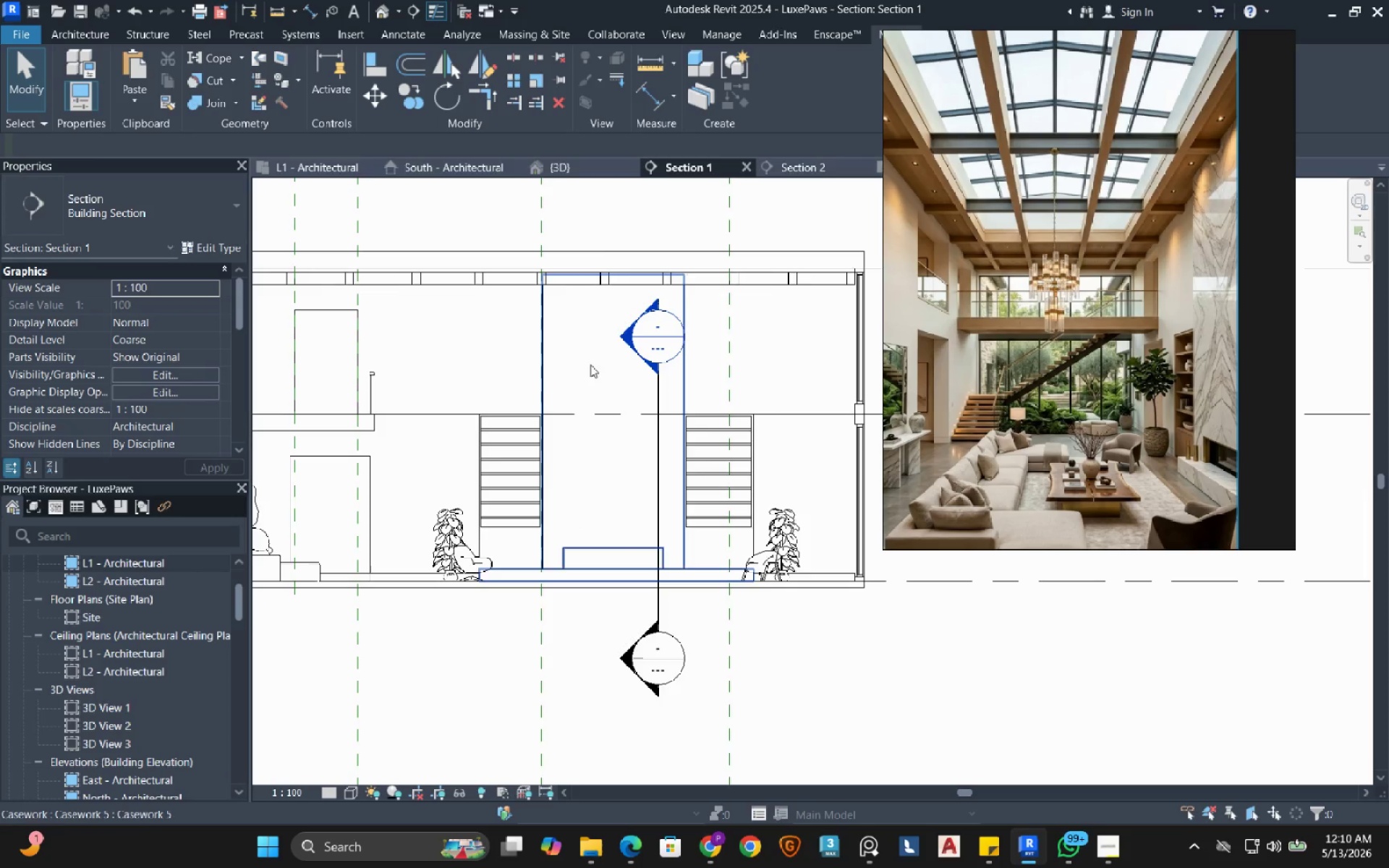 
scroll: coordinate [511, 256], scroll_direction: up, amount: 4.0
 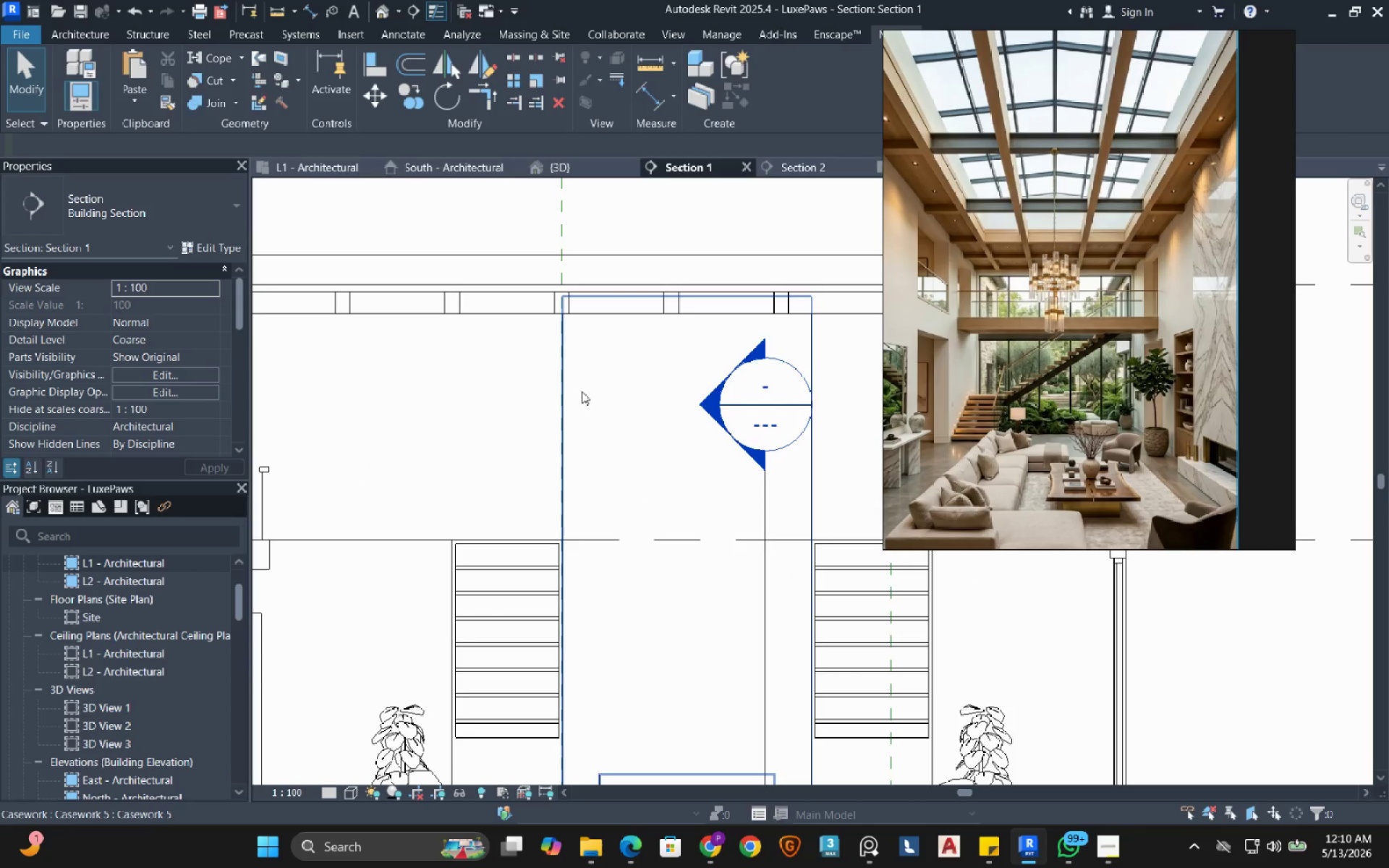 
left_click([582, 391])
 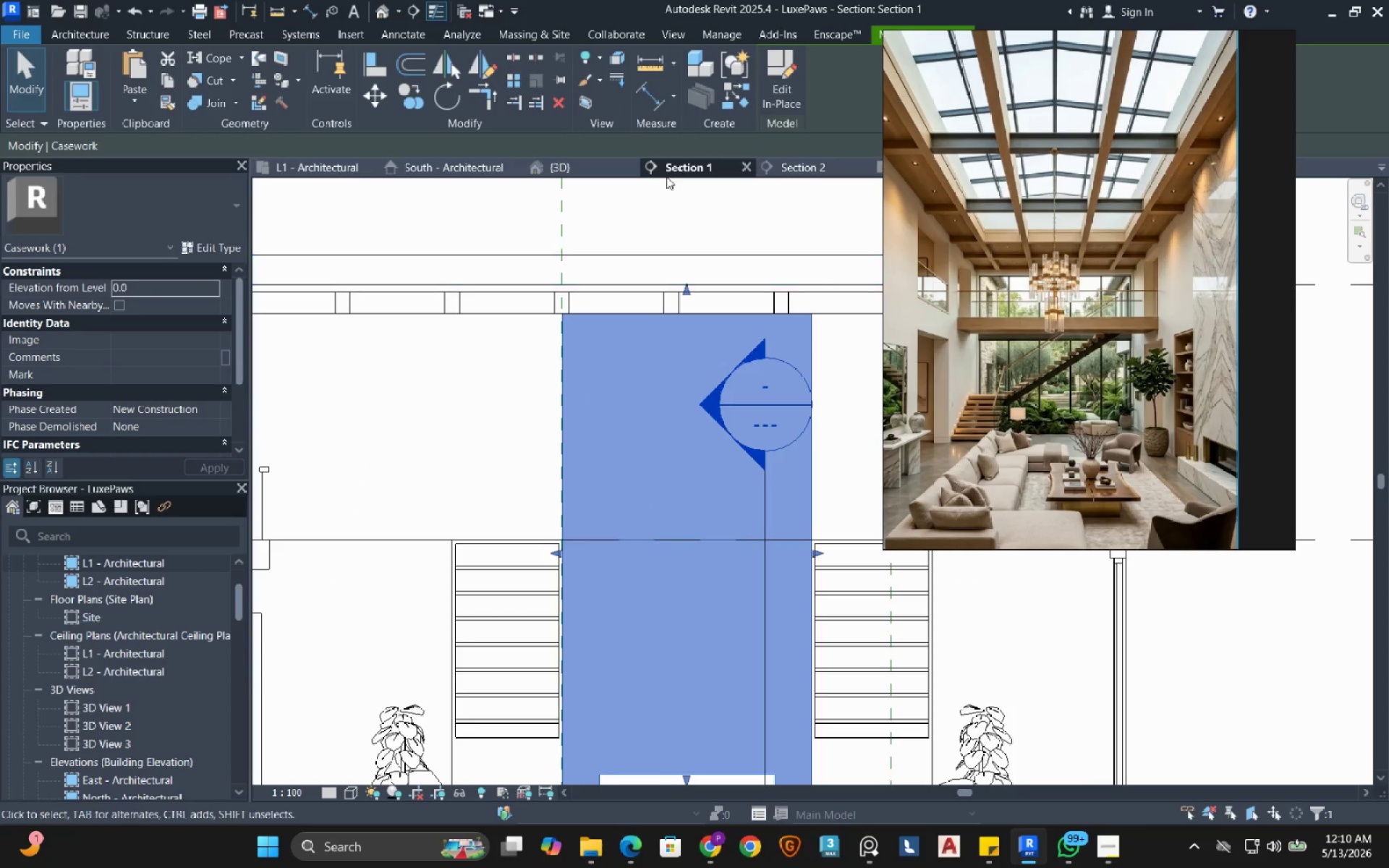 
scroll: coordinate [665, 305], scroll_direction: up, amount: 7.0
 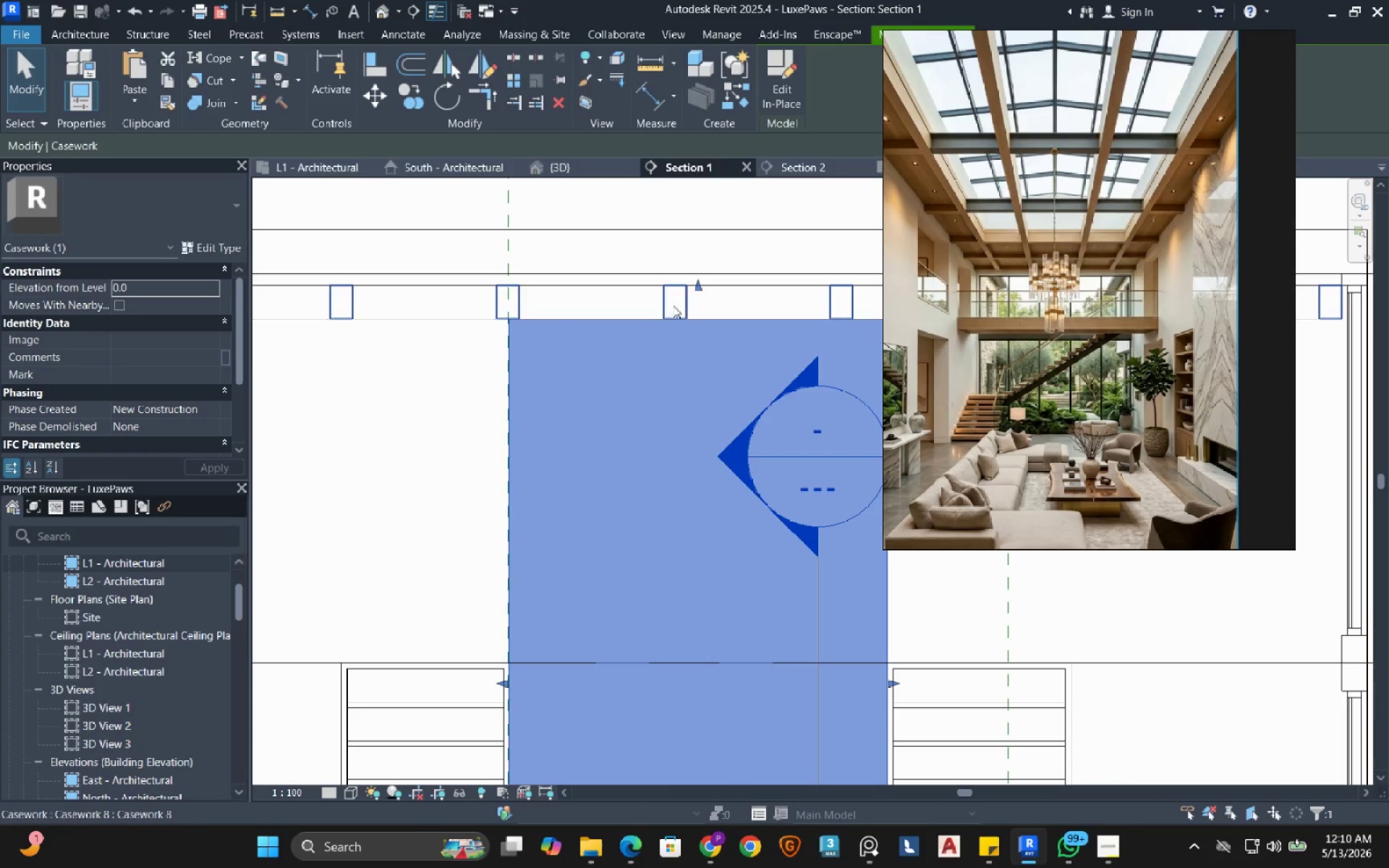 
mouse_move([679, 290])
 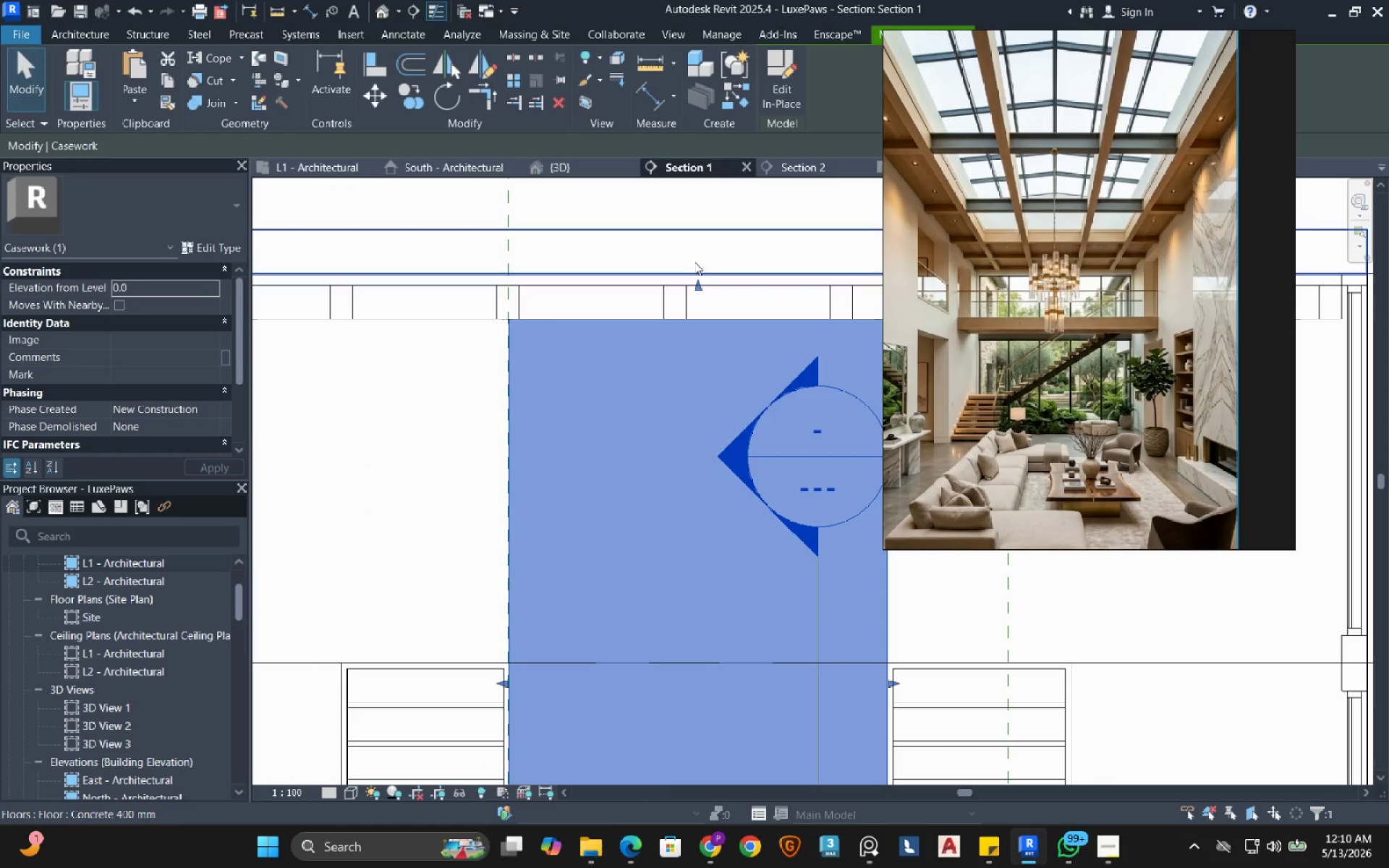 
left_click_drag(start_coordinate=[699, 285], to_coordinate=[697, 291])
 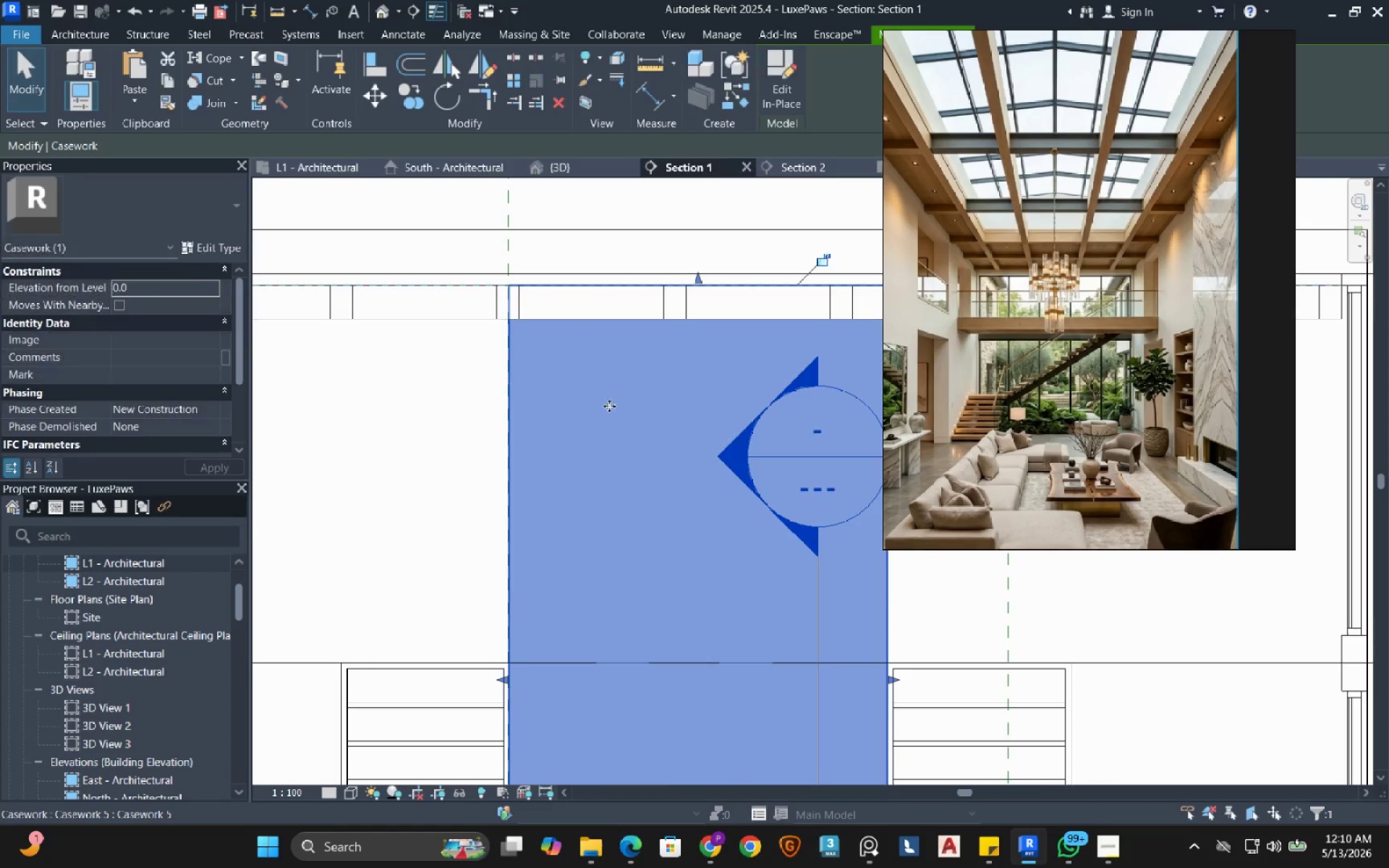 
left_click([687, 267])
 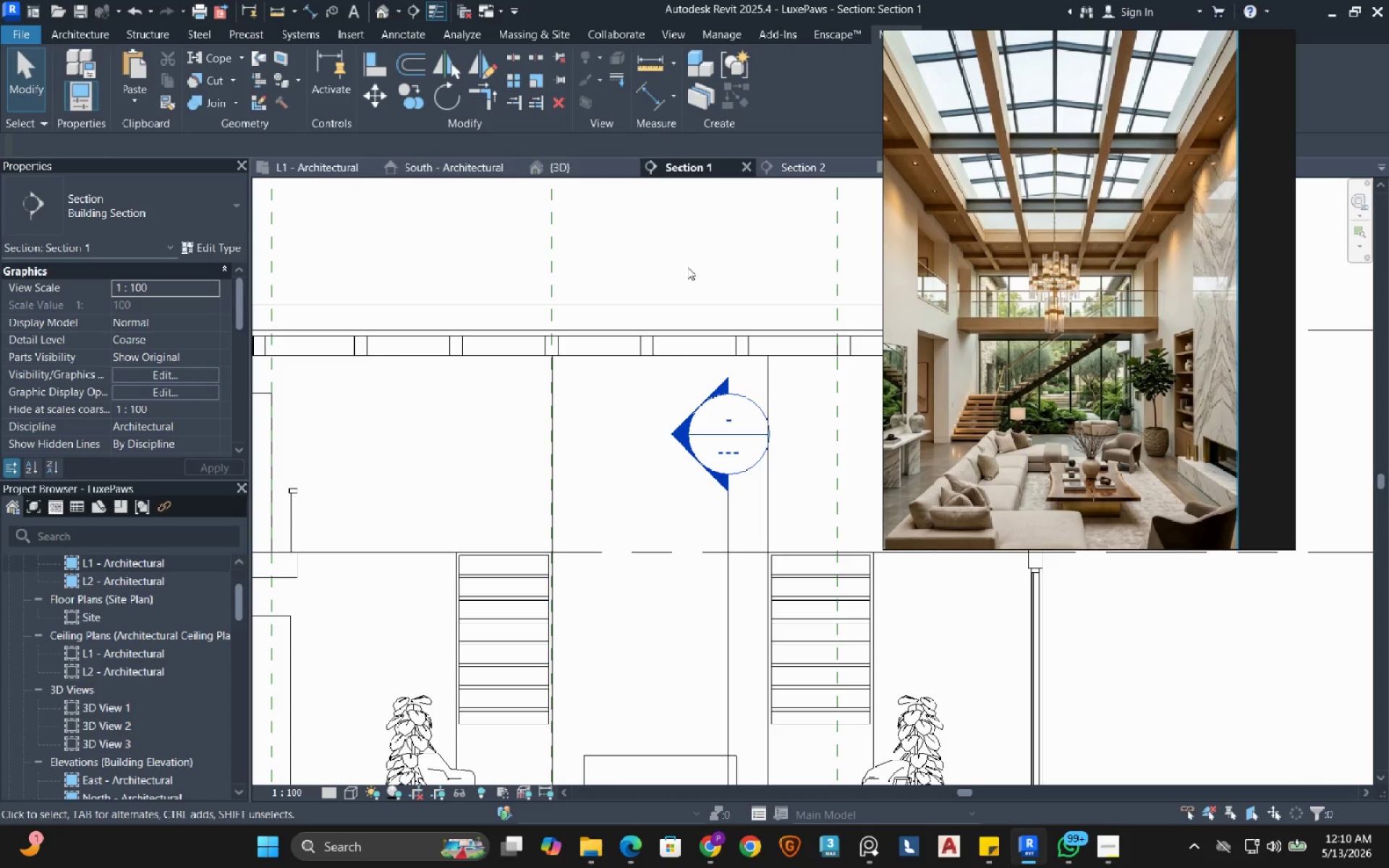 
scroll: coordinate [608, 412], scroll_direction: down, amount: 4.0
 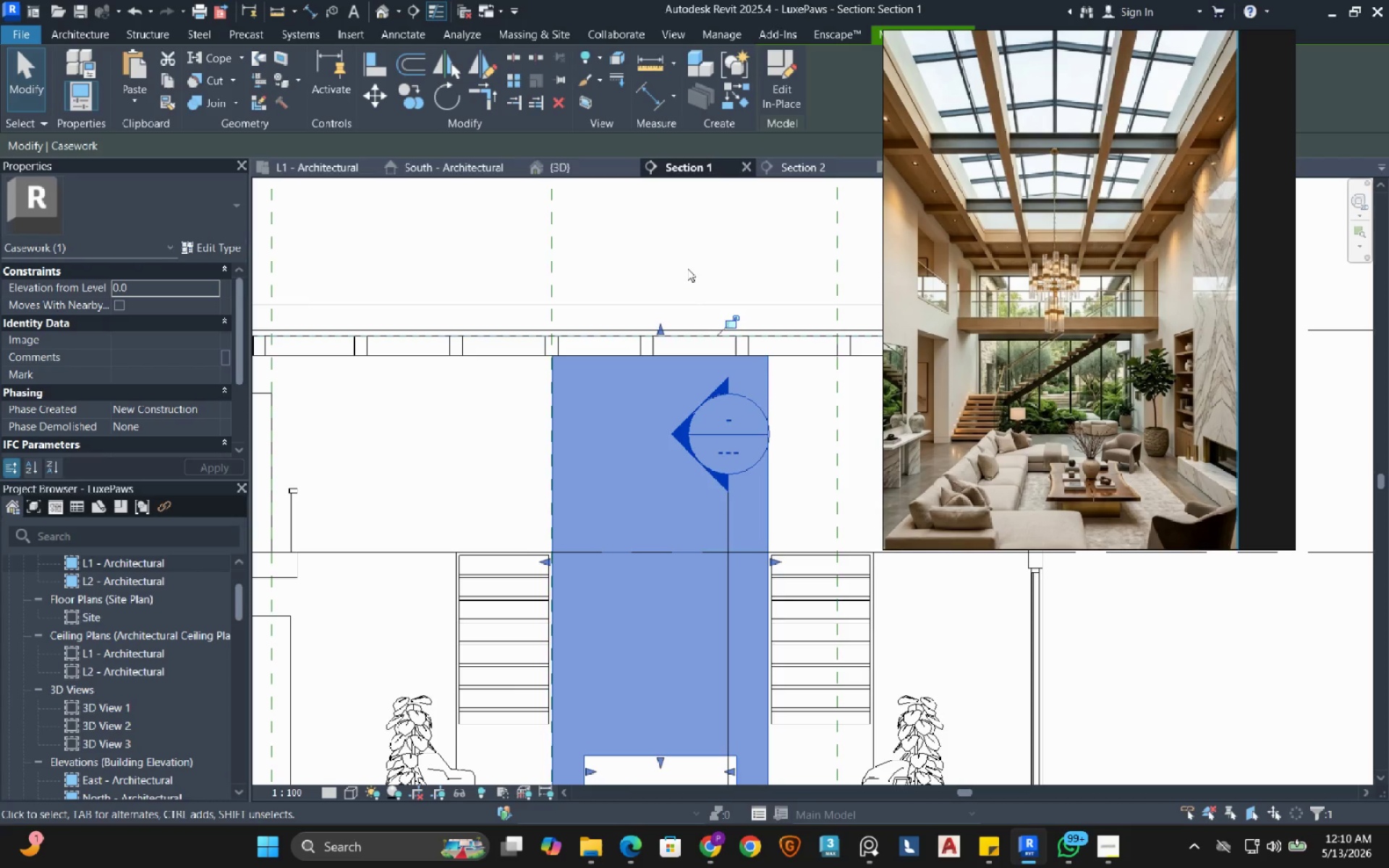 
left_click([572, 163])
 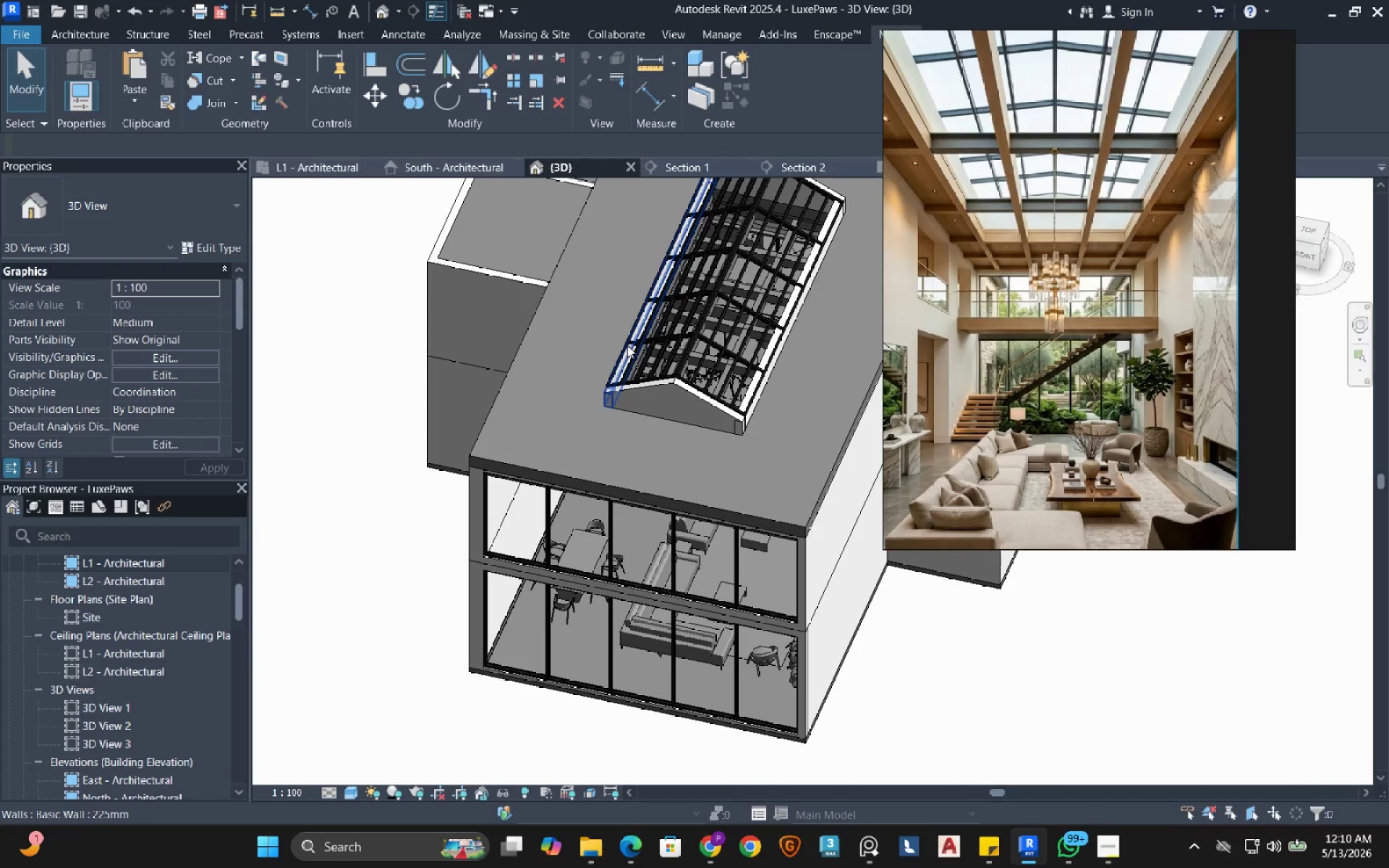 
scroll: coordinate [623, 378], scroll_direction: down, amount: 2.0
 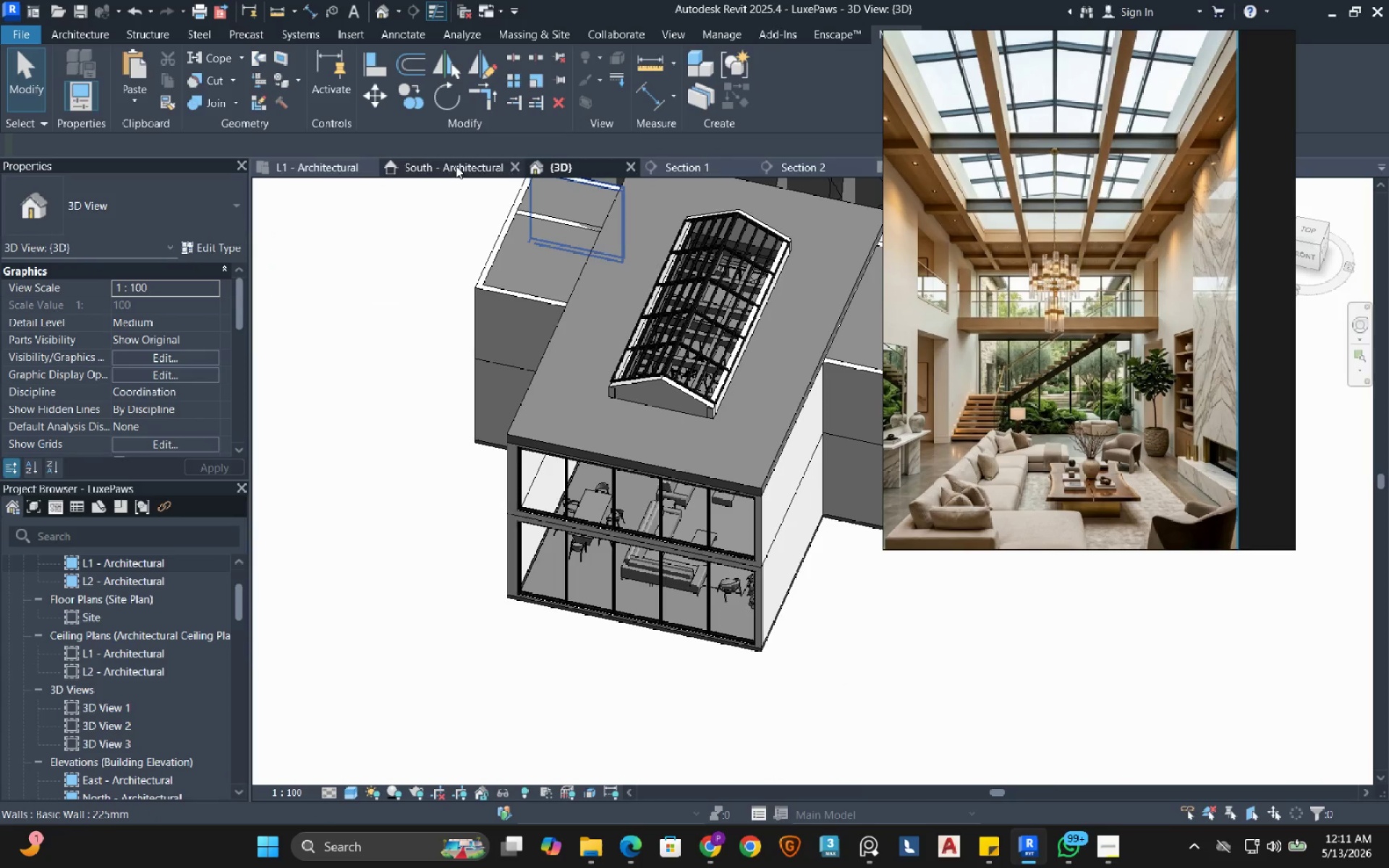 
left_click([673, 169])
 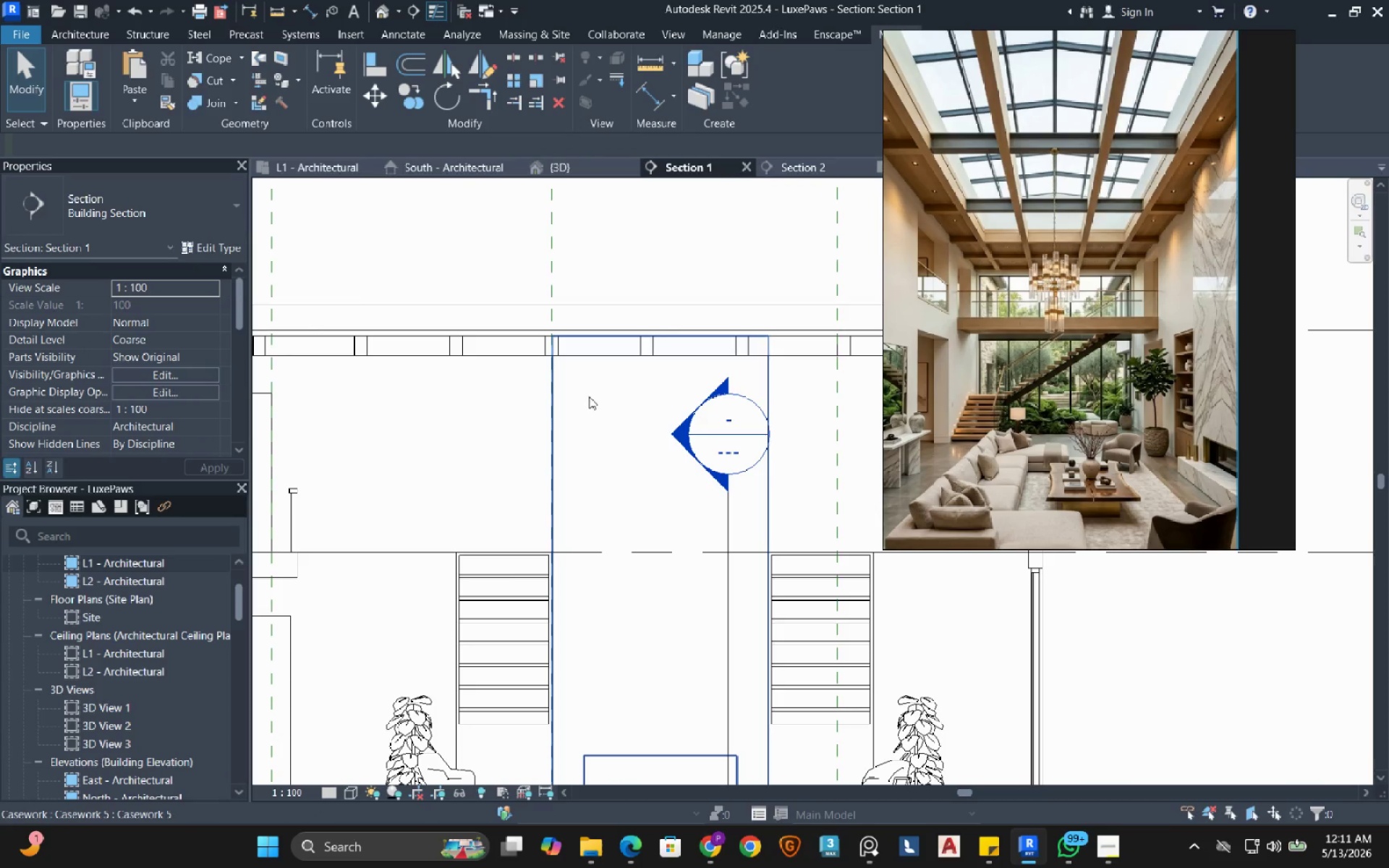 
left_click([589, 396])
 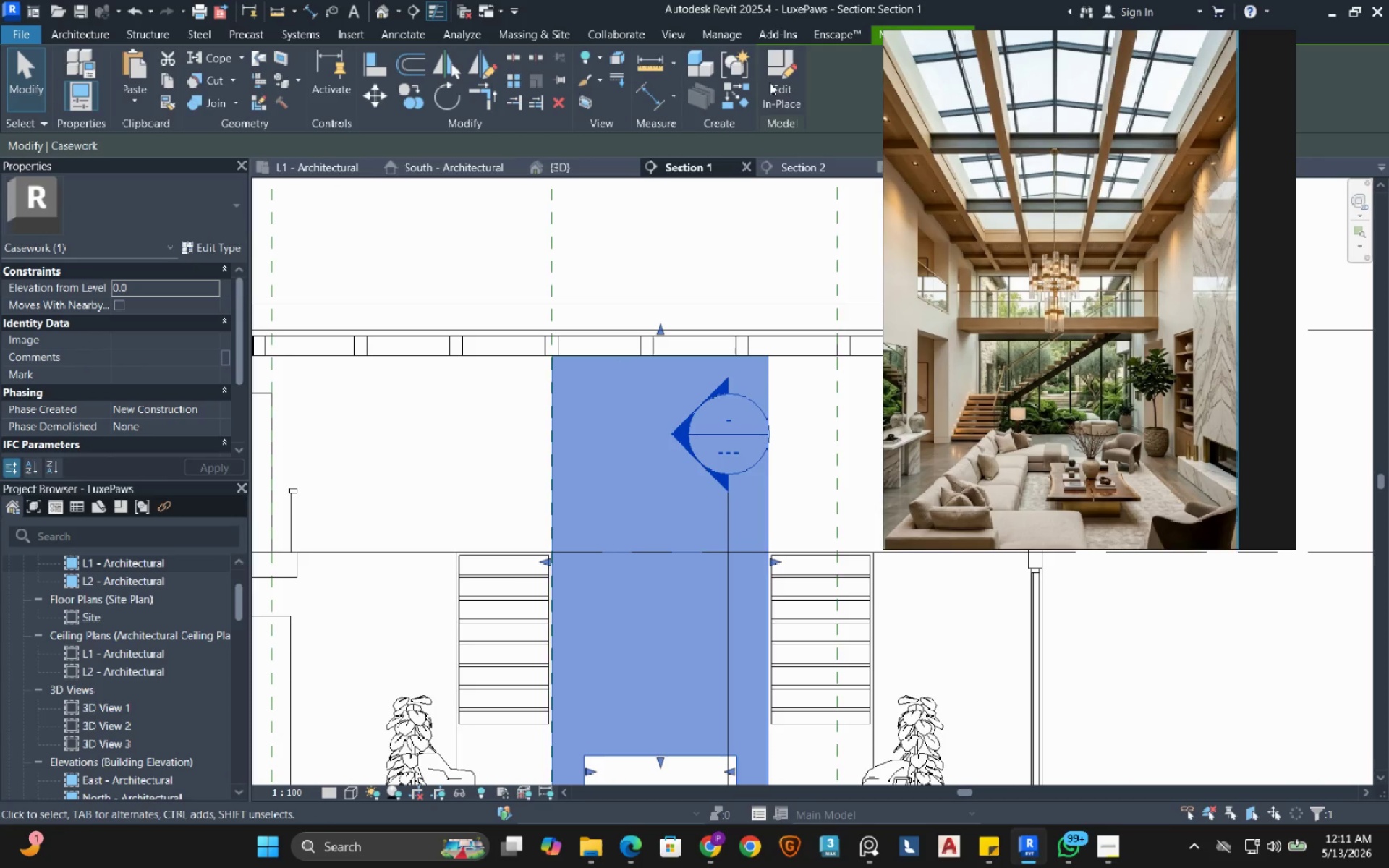 
left_click([770, 82])
 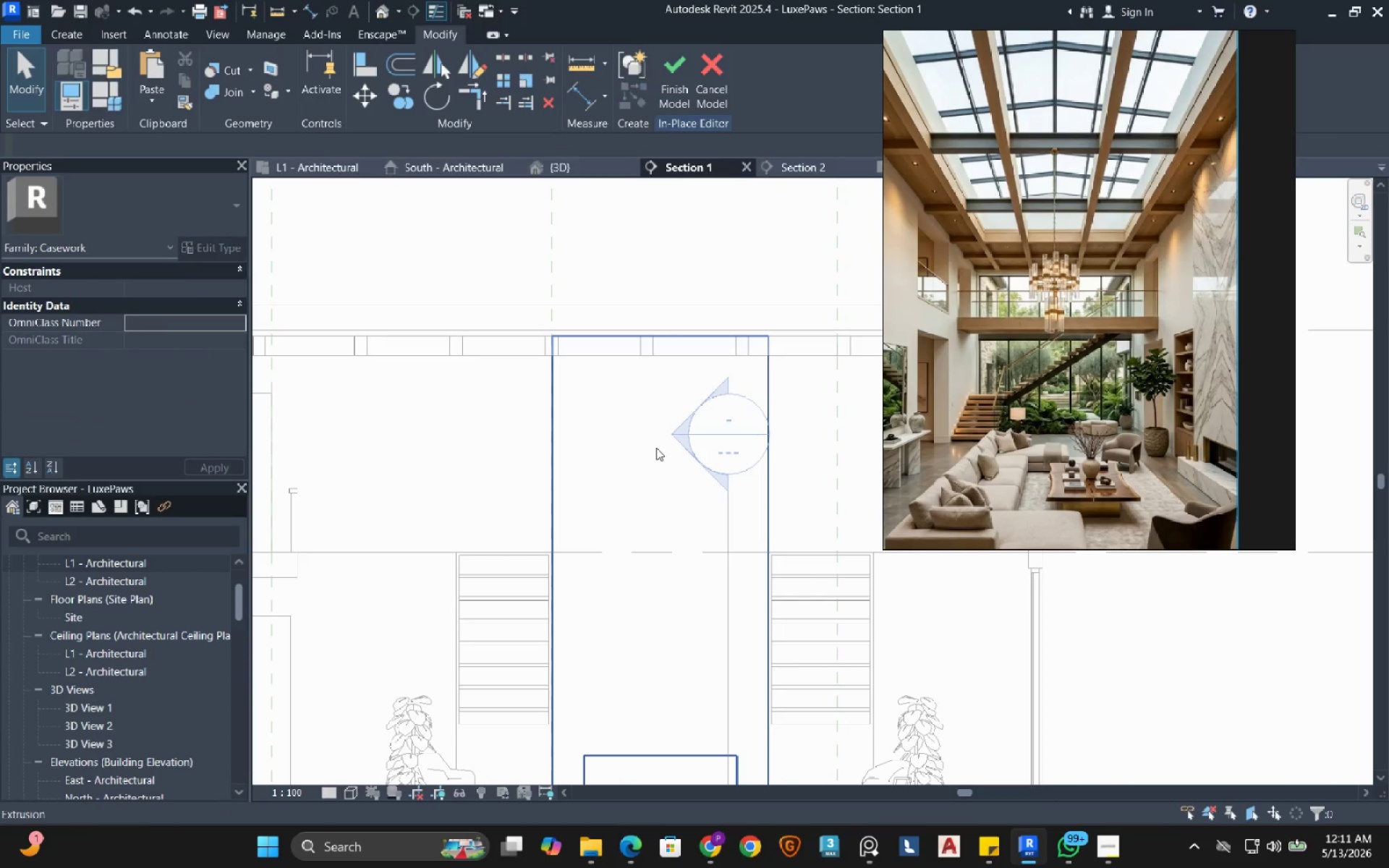 
left_click([656, 448])
 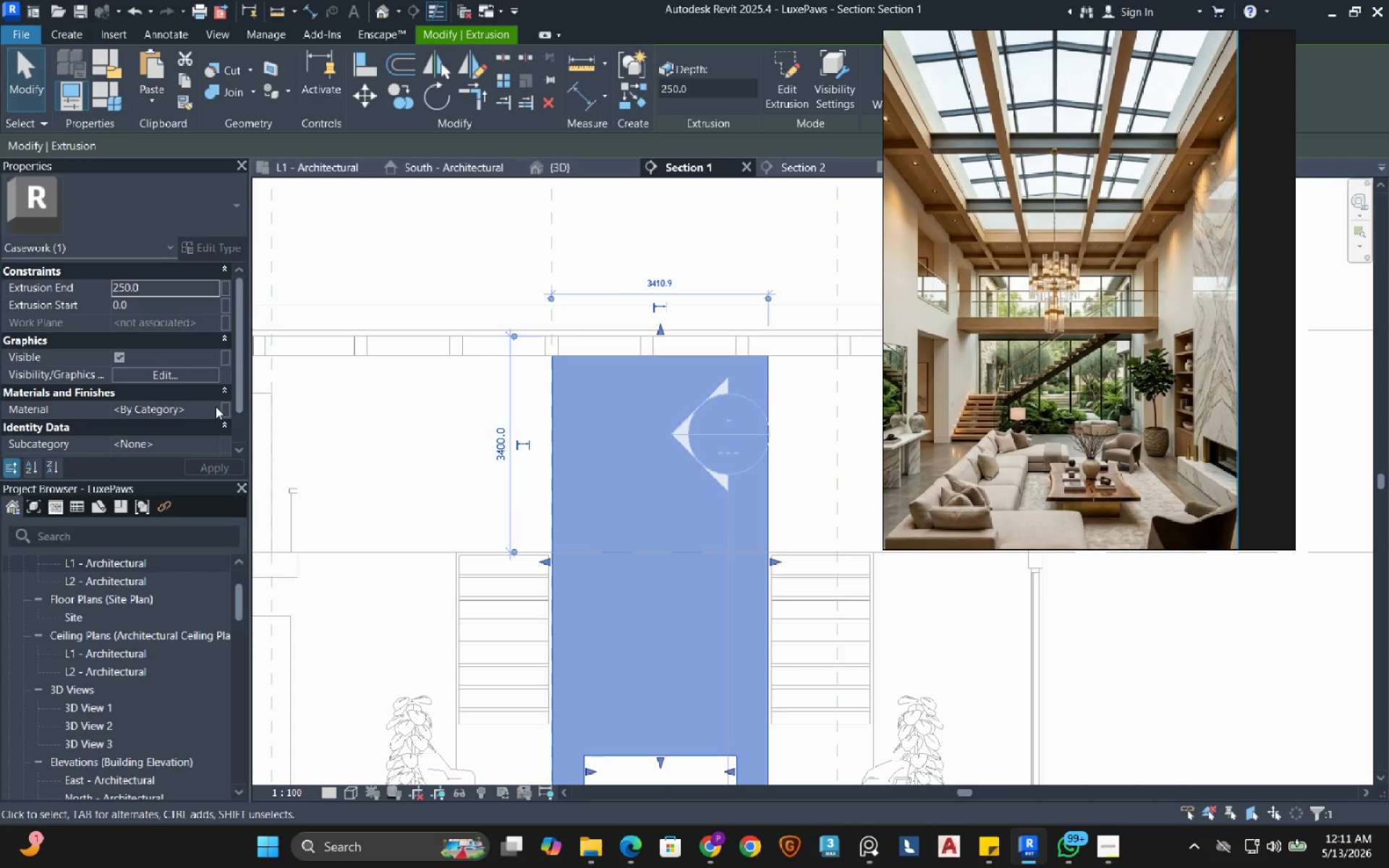 
left_click([212, 407])
 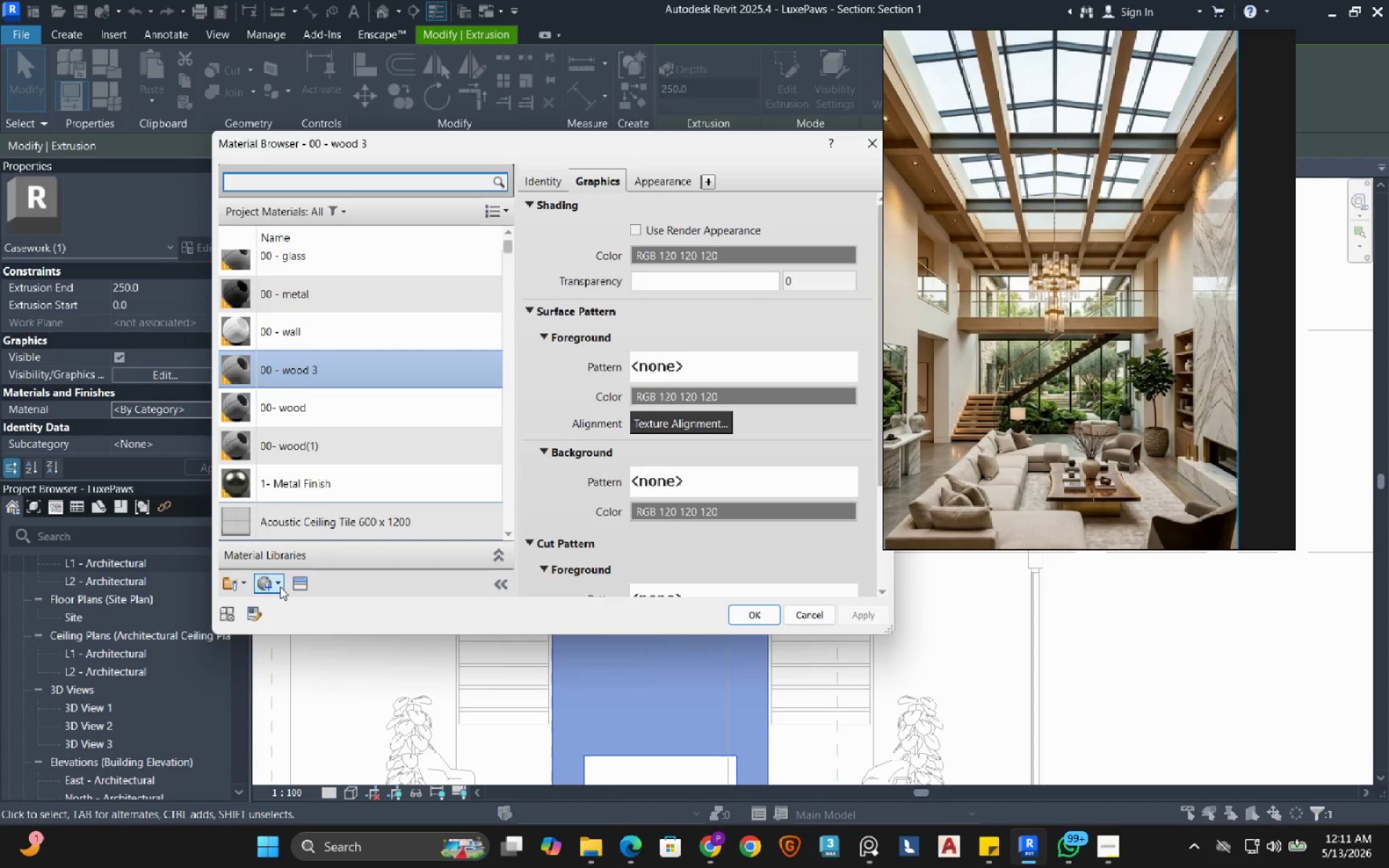 
left_click([279, 587])
 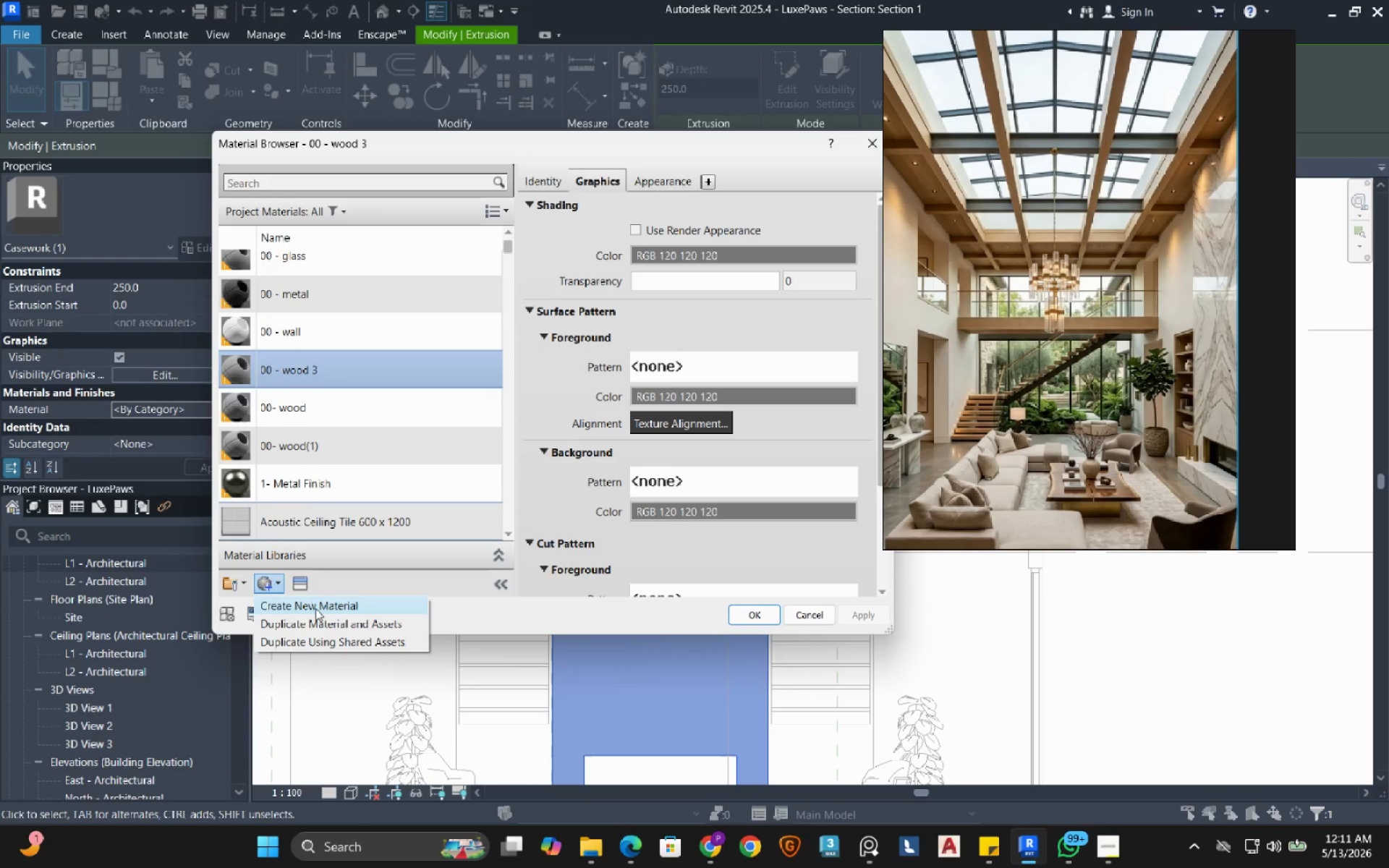 
left_click([315, 608])
 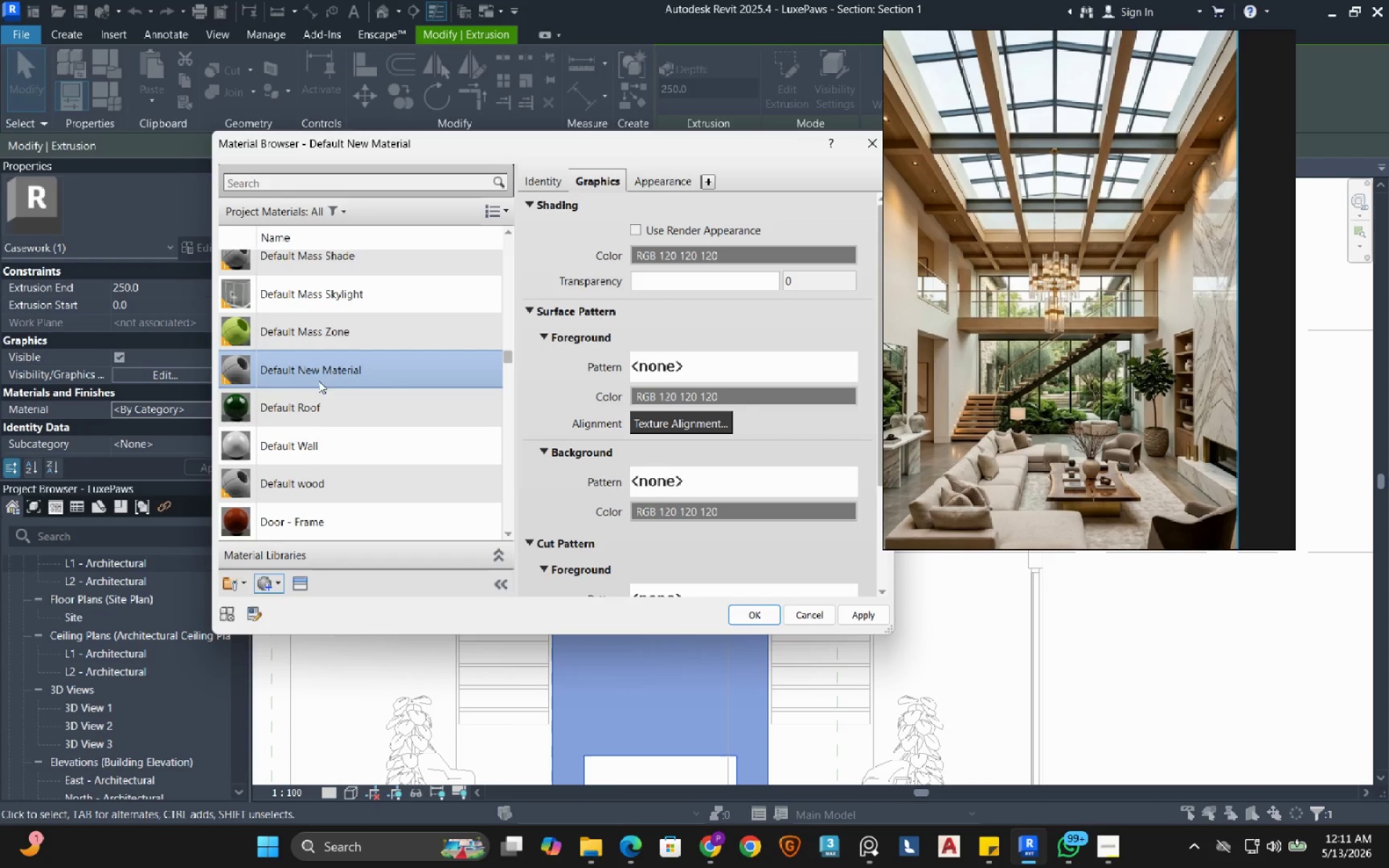 
right_click([329, 367])
 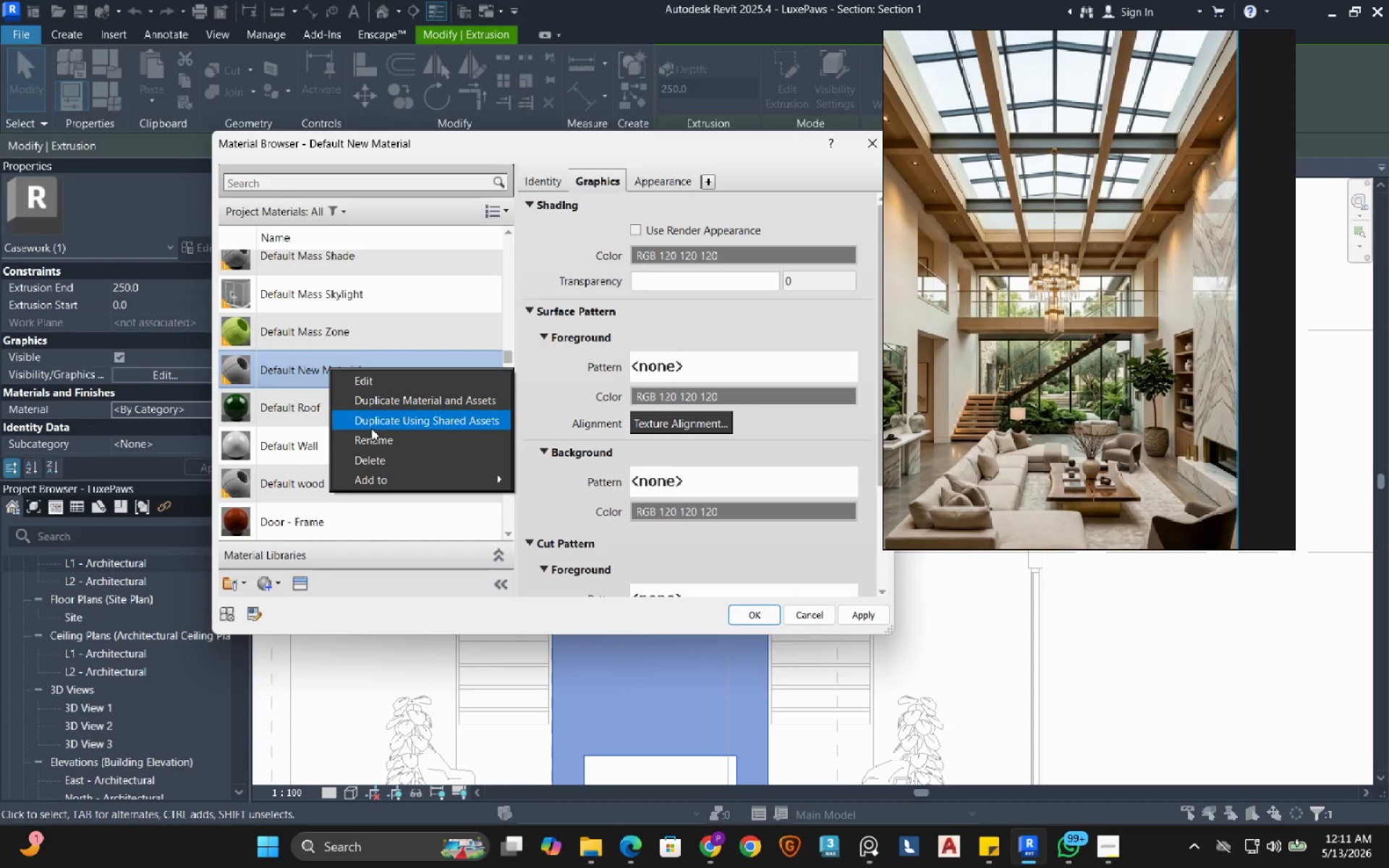 
left_click([373, 435])
 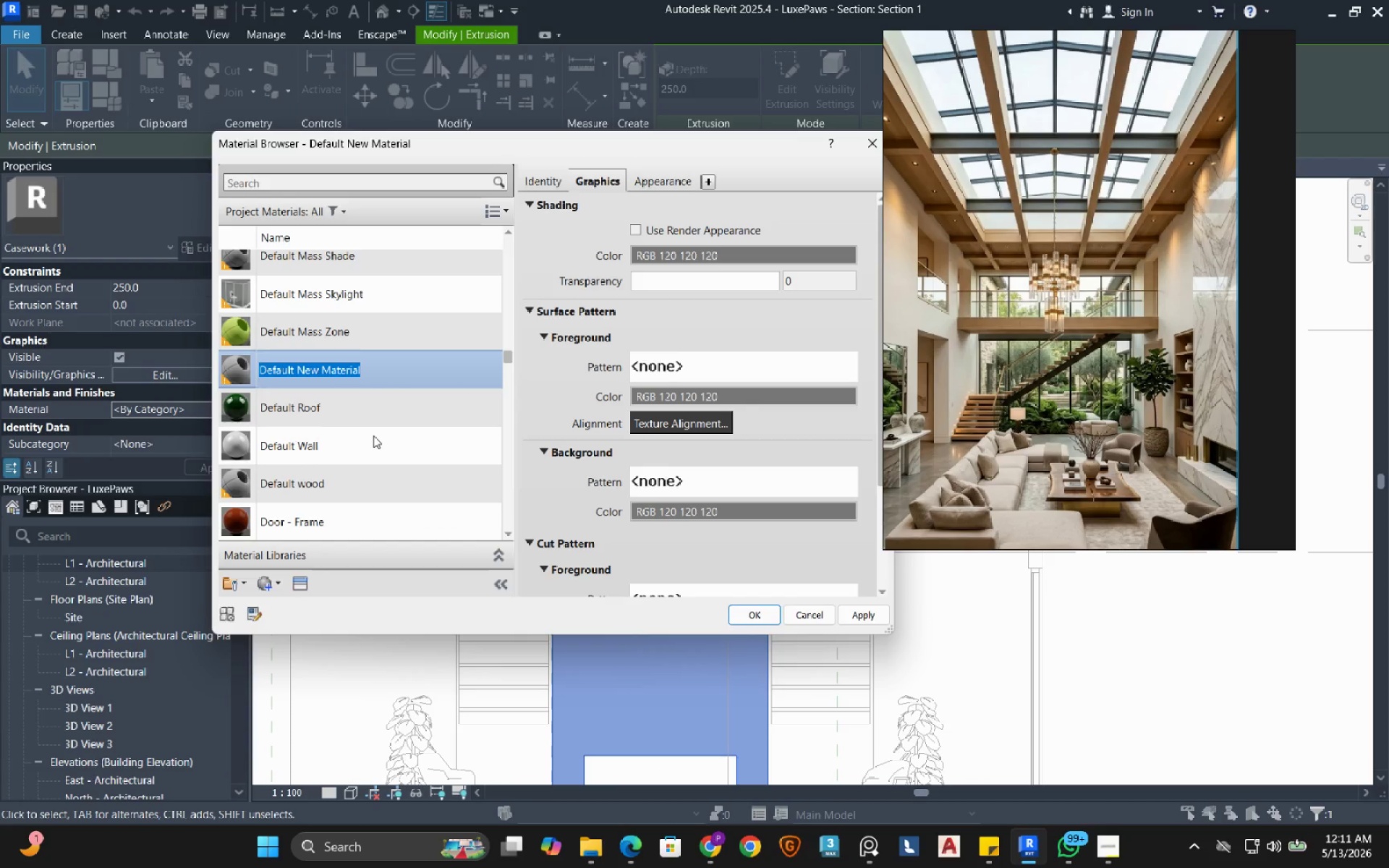 
type(00 - marble)
 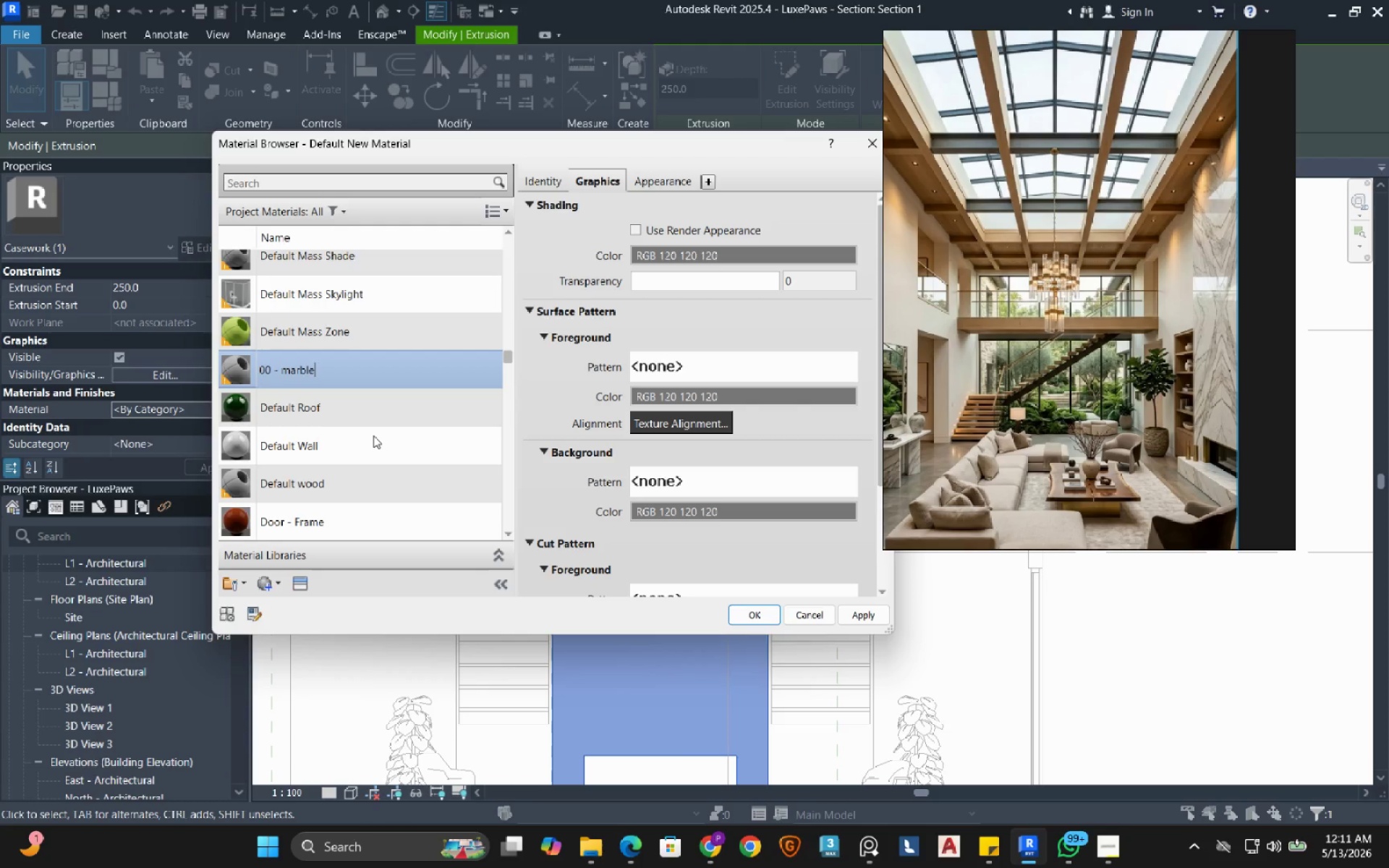 
key(Enter)
 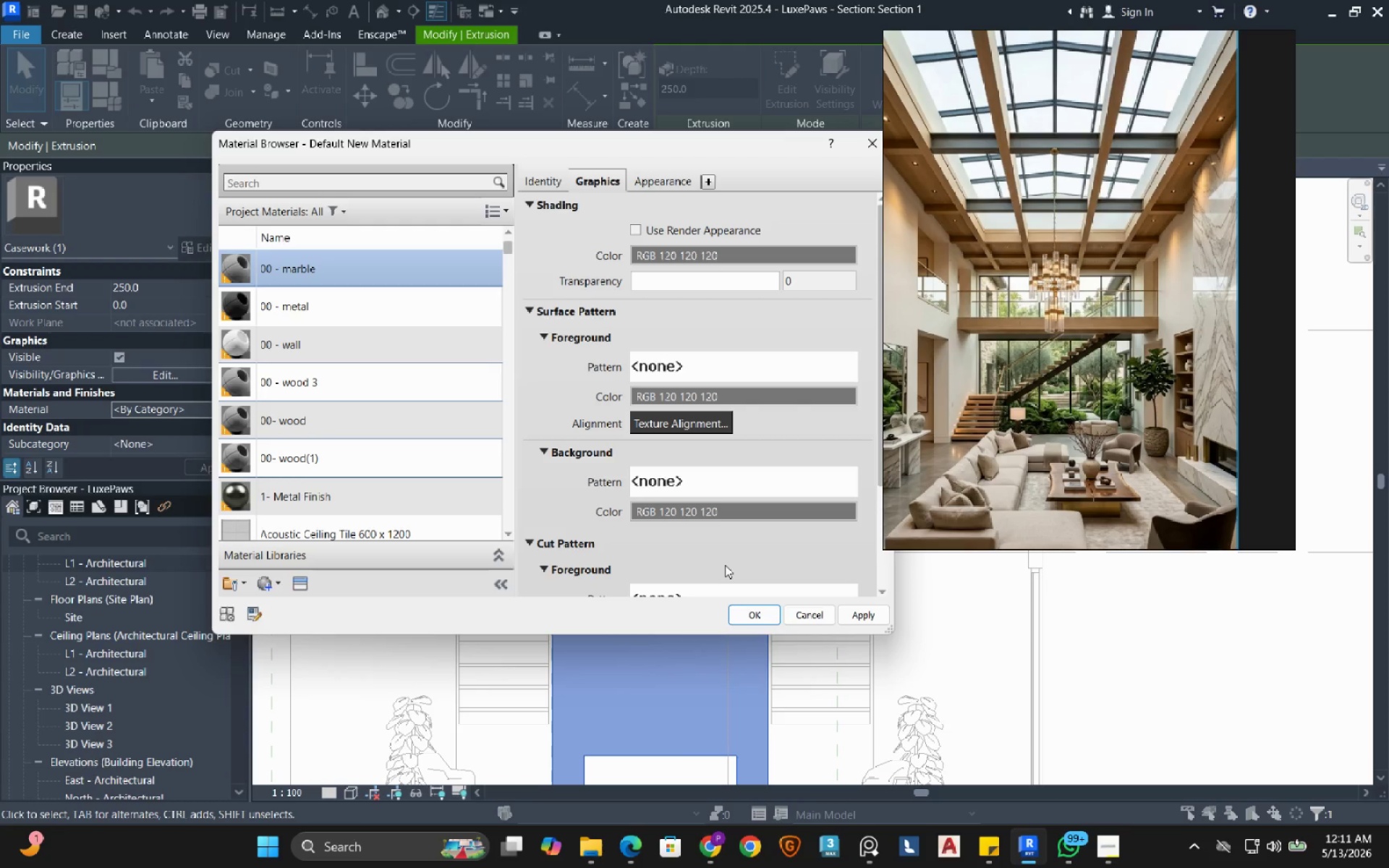 
left_click([763, 614])
 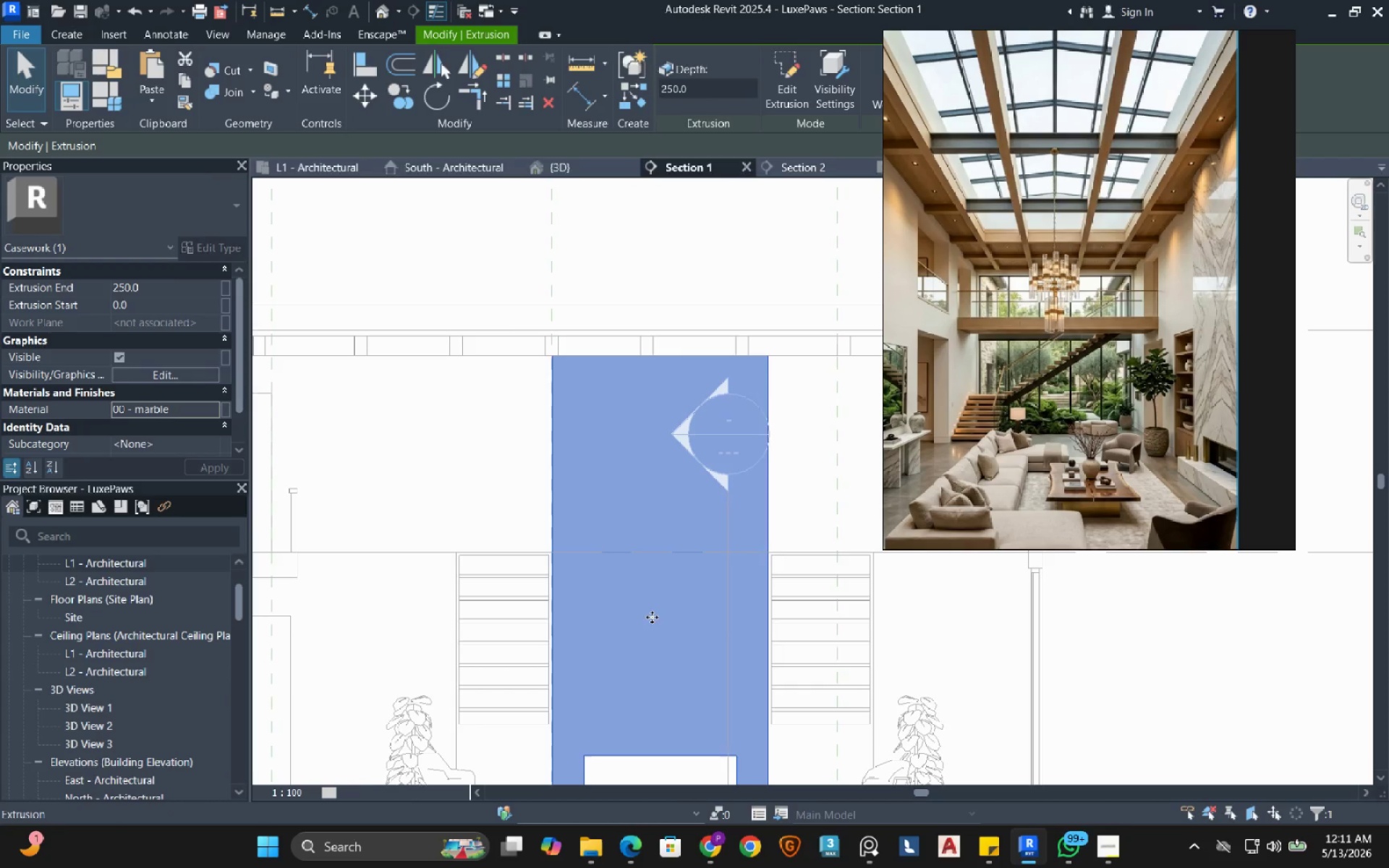 
scroll: coordinate [652, 616], scroll_direction: down, amount: 3.0
 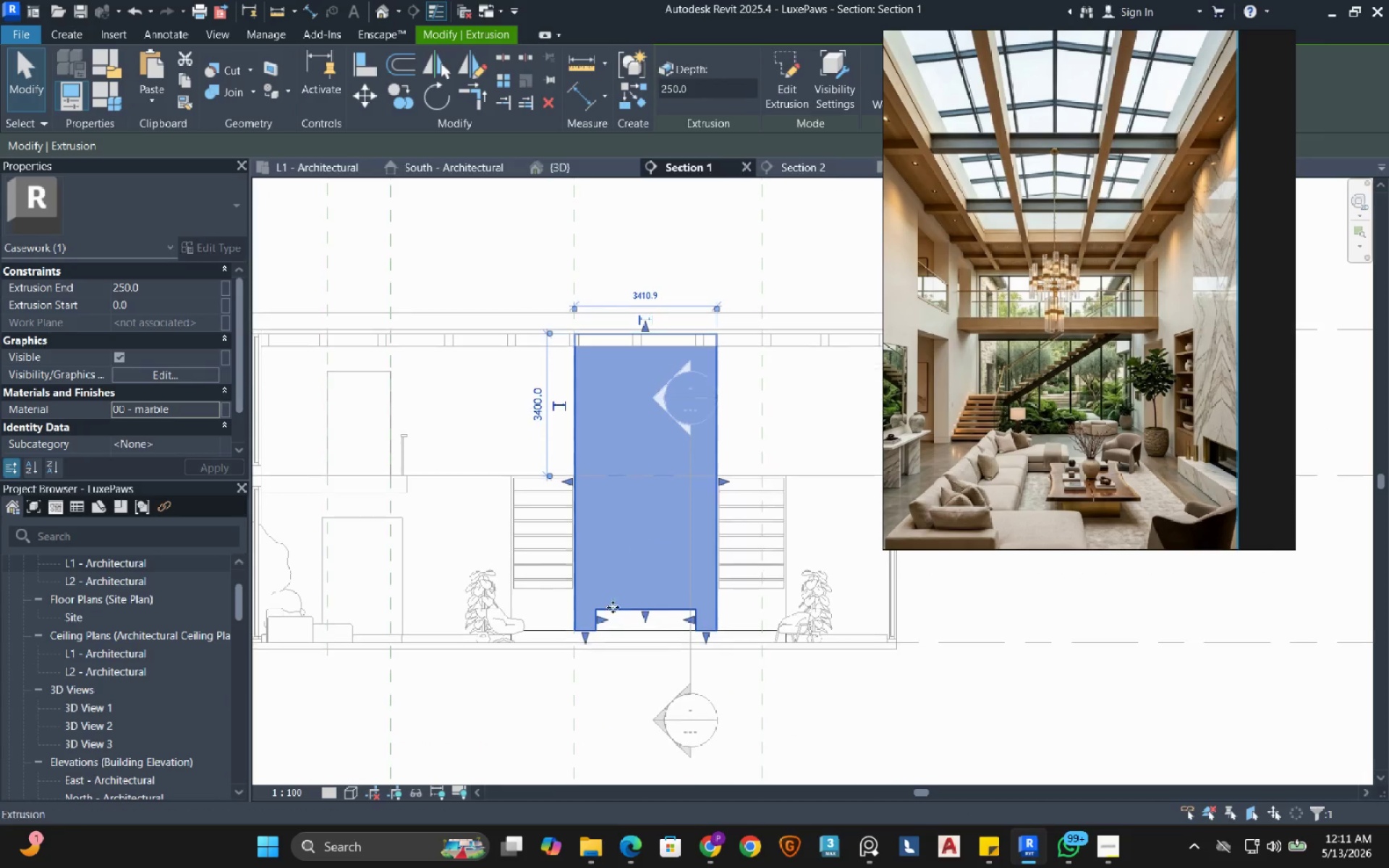 
scroll: coordinate [574, 652], scroll_direction: up, amount: 3.0
 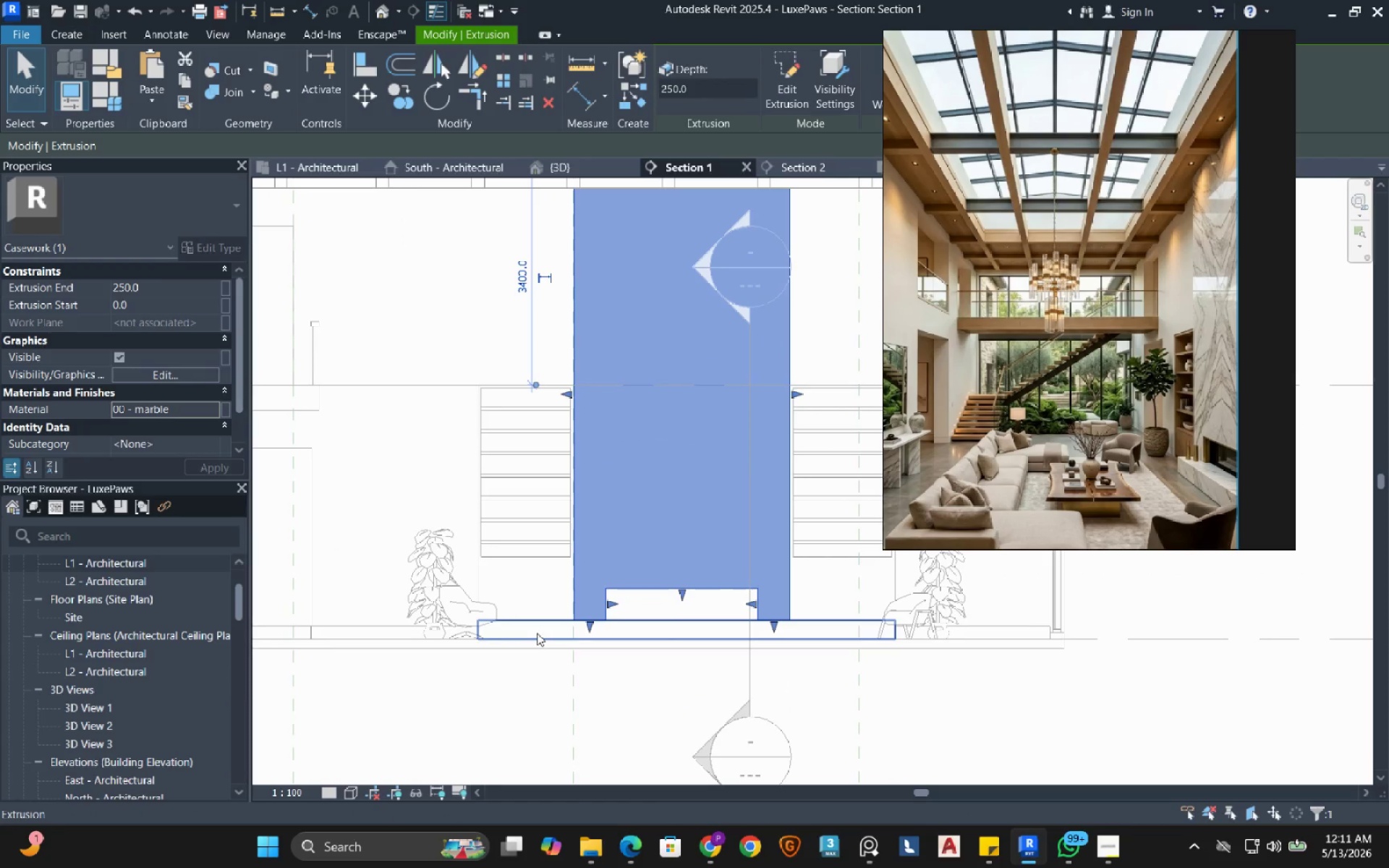 
left_click([537, 633])
 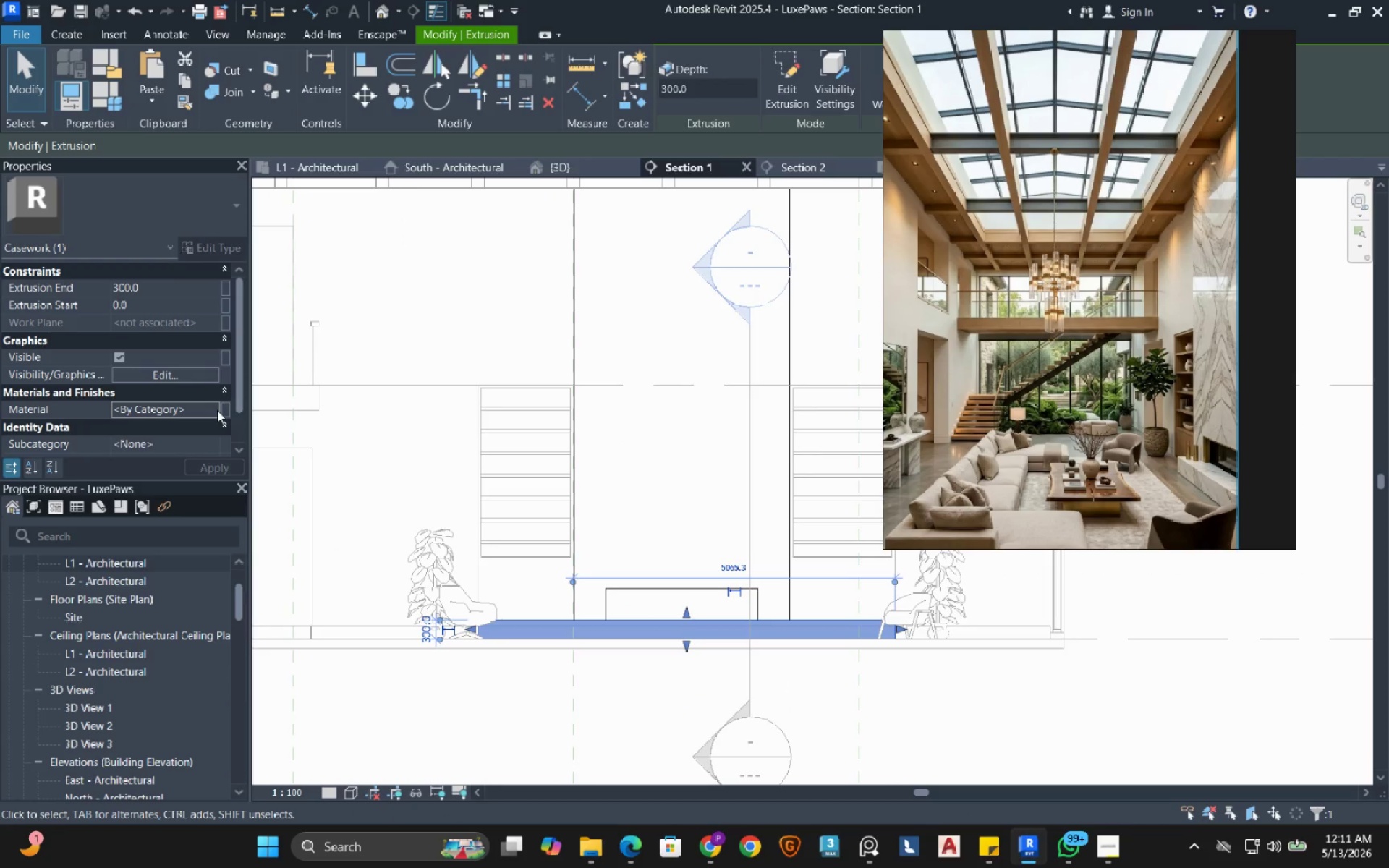 
left_click([207, 410])
 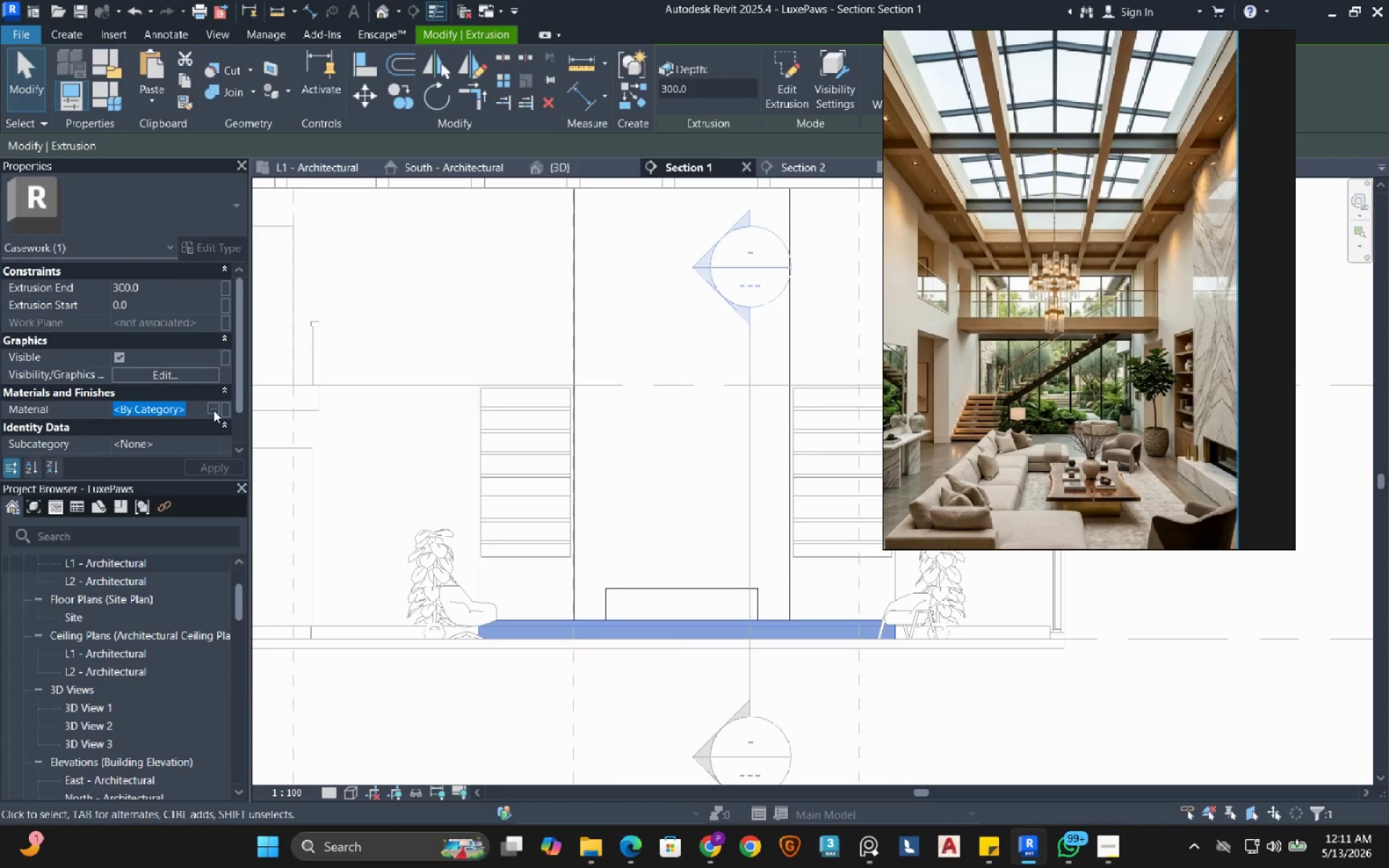 
left_click([213, 410])
 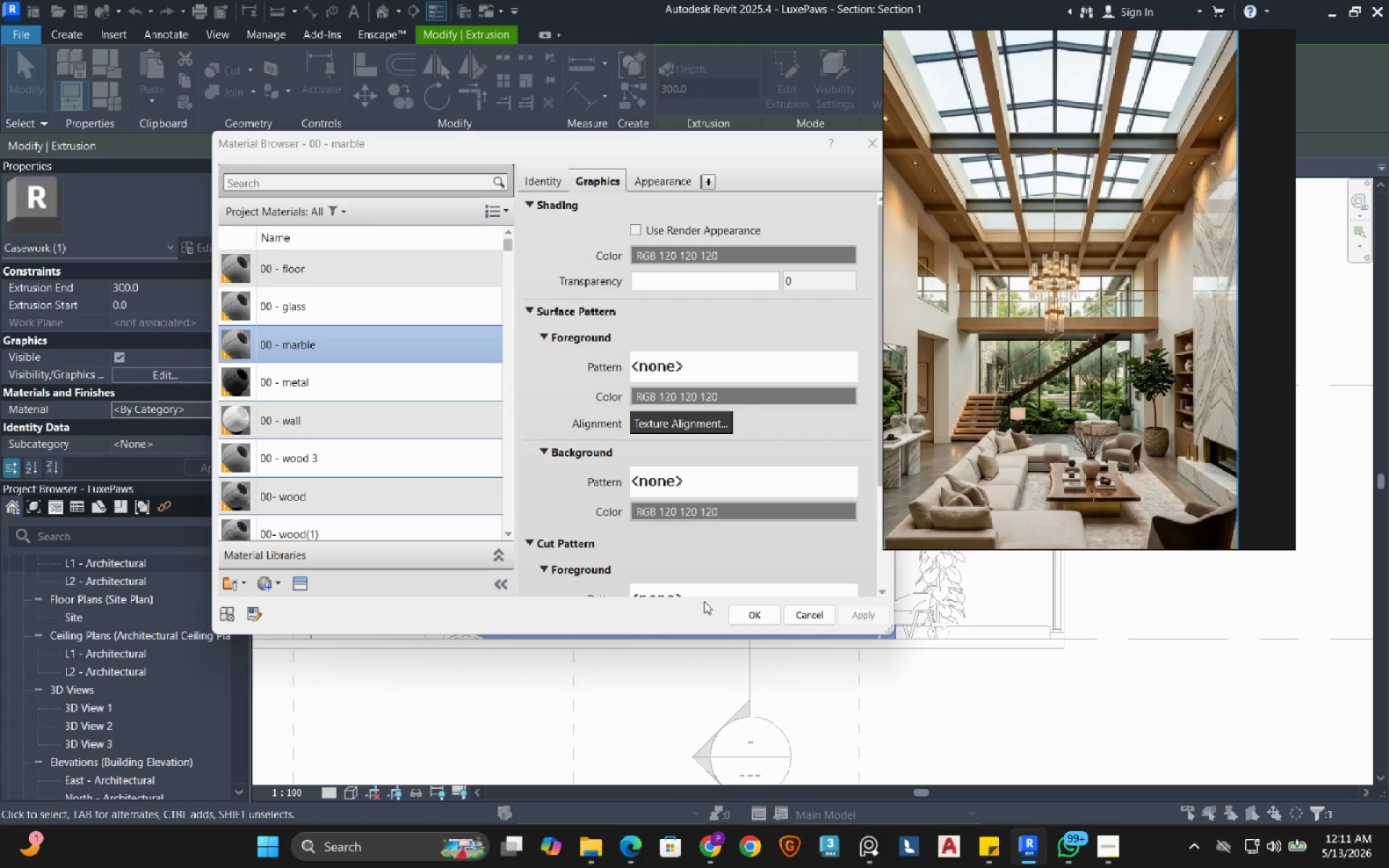 
left_click([746, 607])
 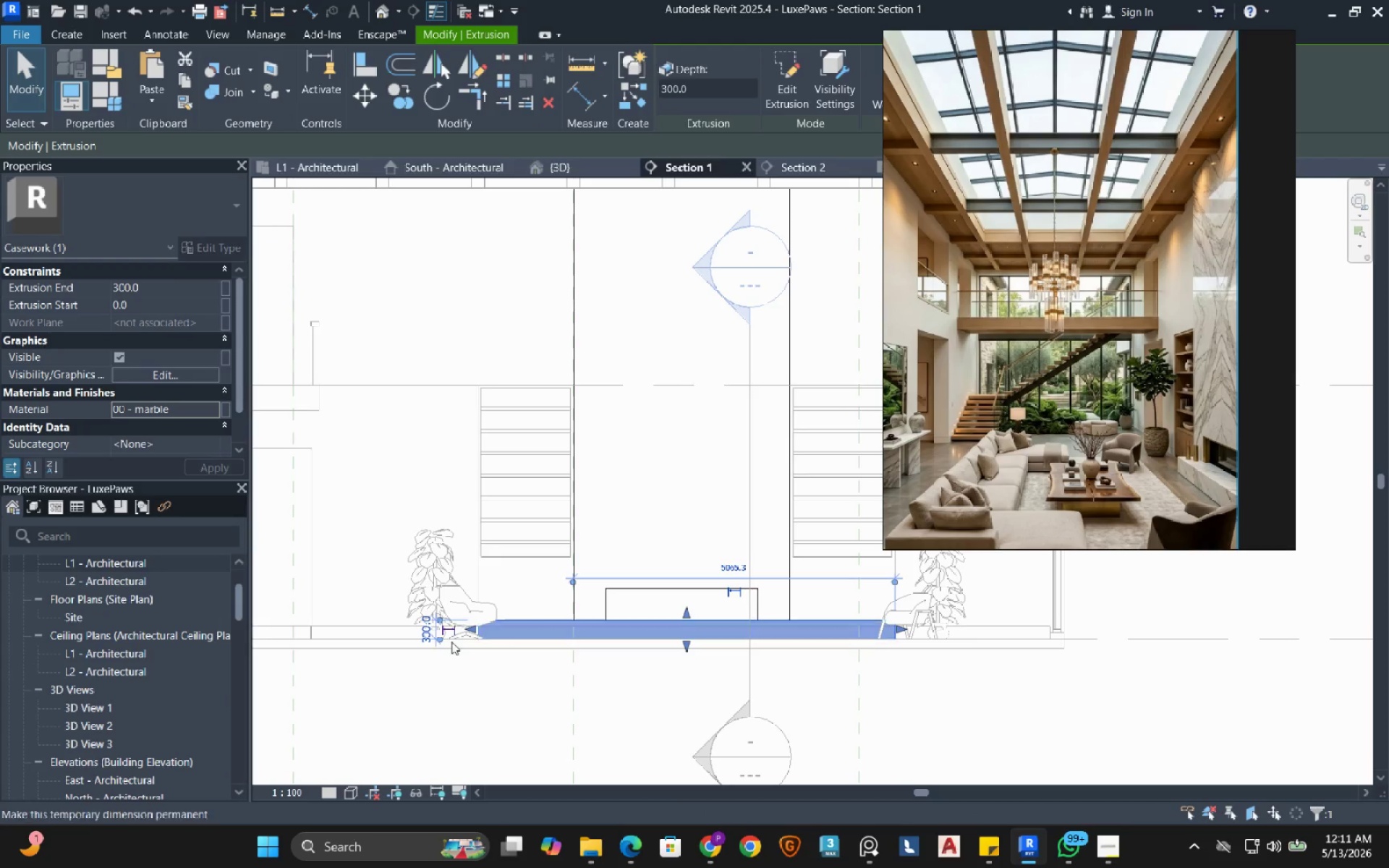 
scroll: coordinate [448, 647], scroll_direction: down, amount: 2.0
 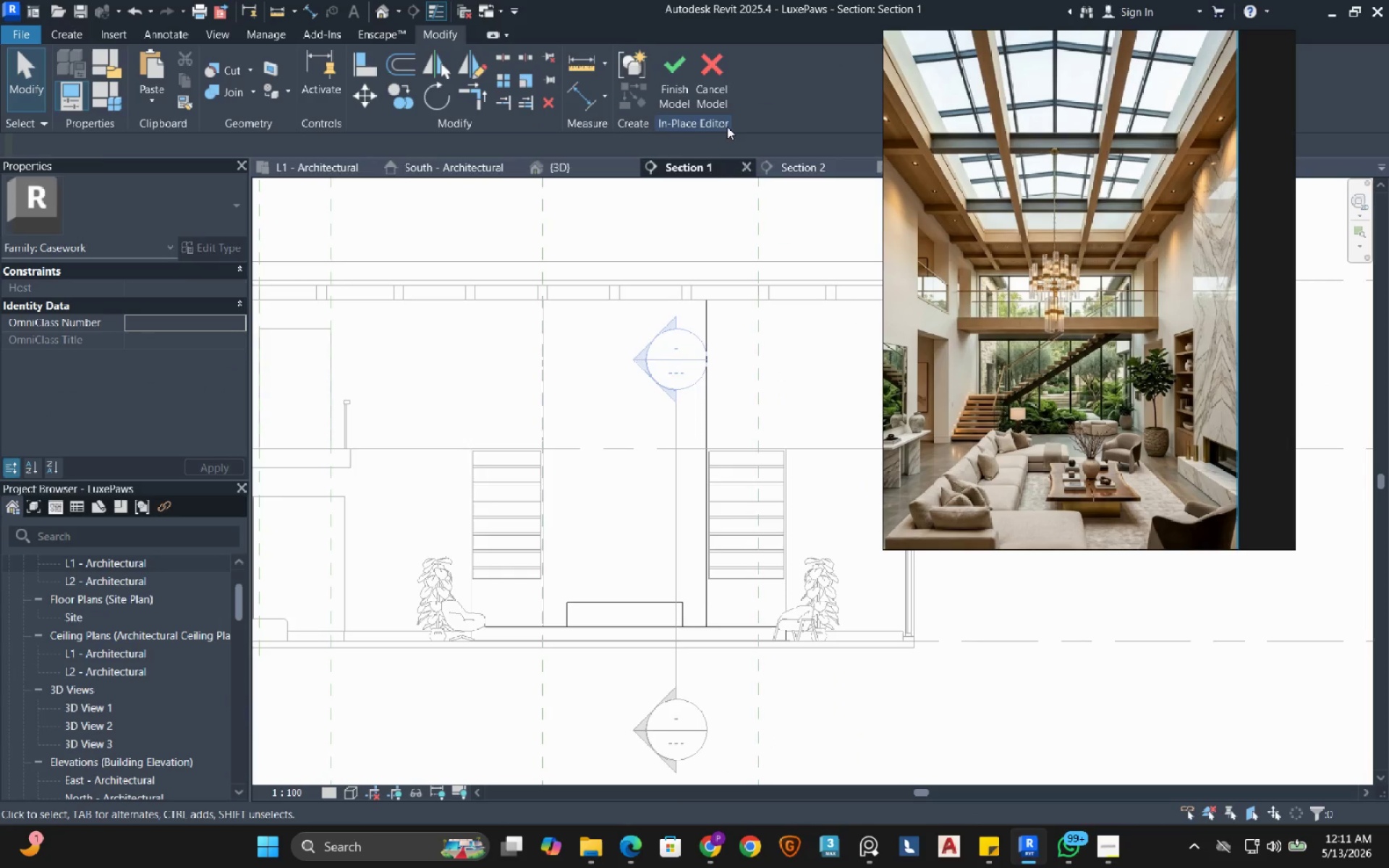 
left_click([666, 87])
 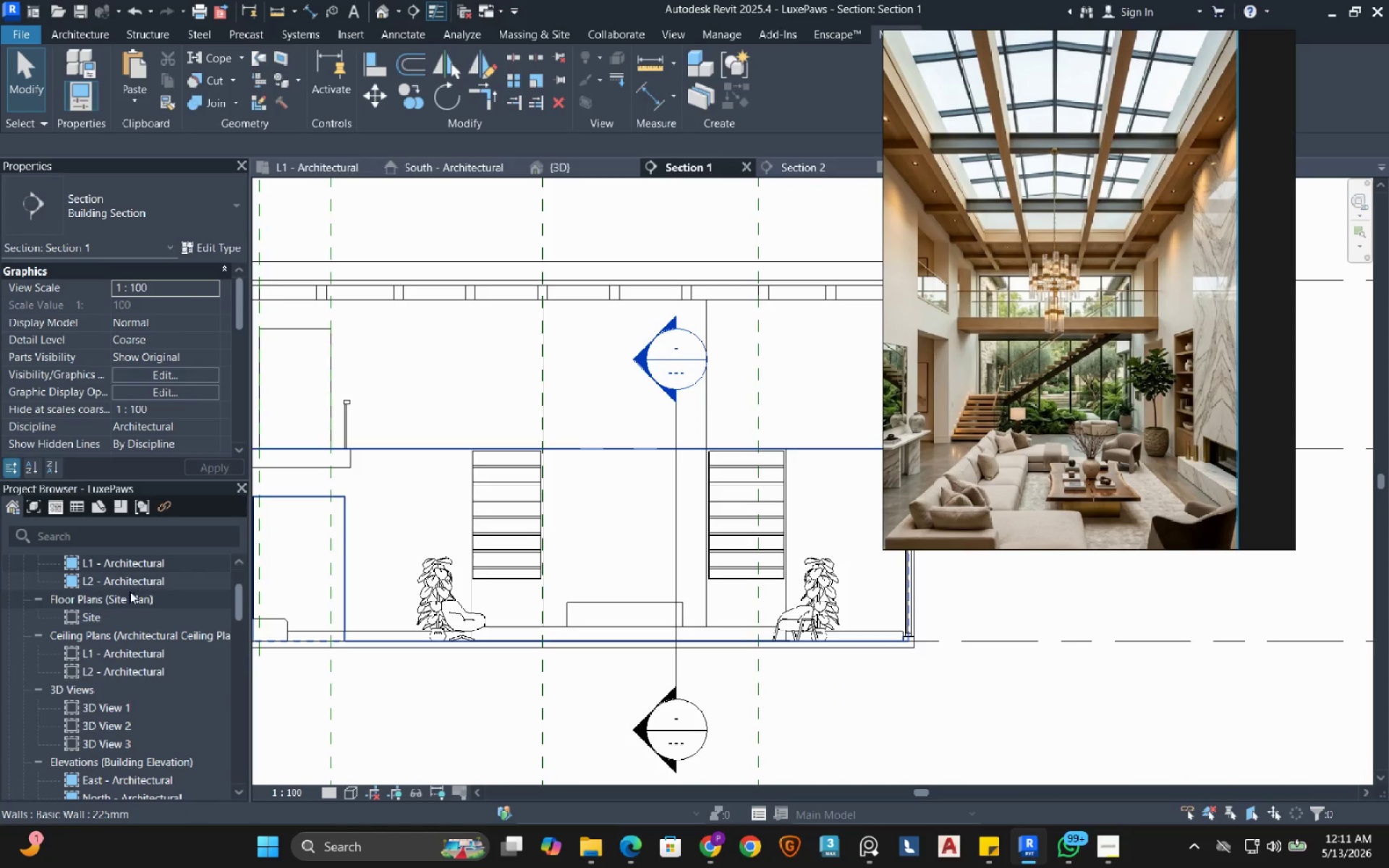 
wait(7.23)
 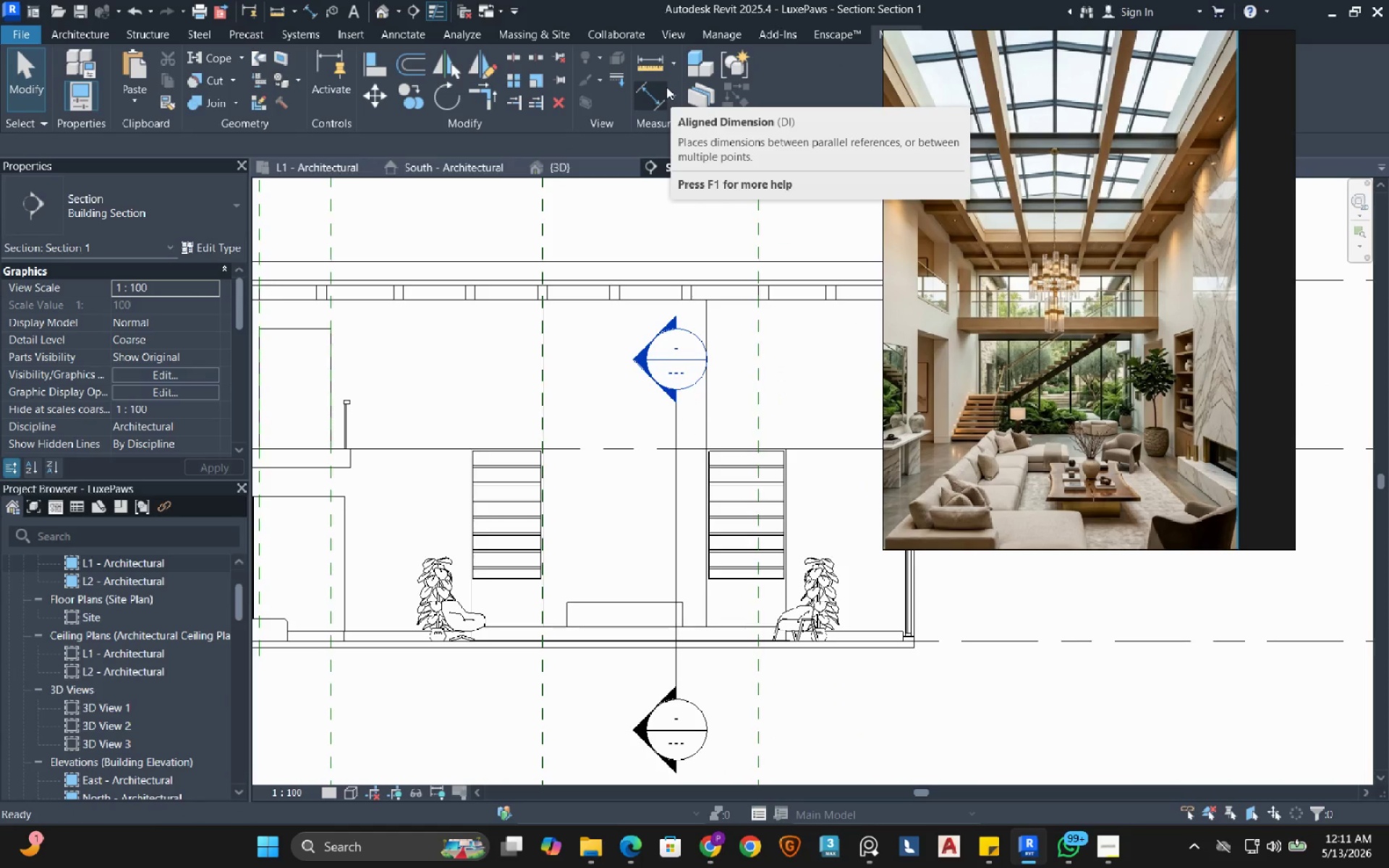 
double_click([126, 670])
 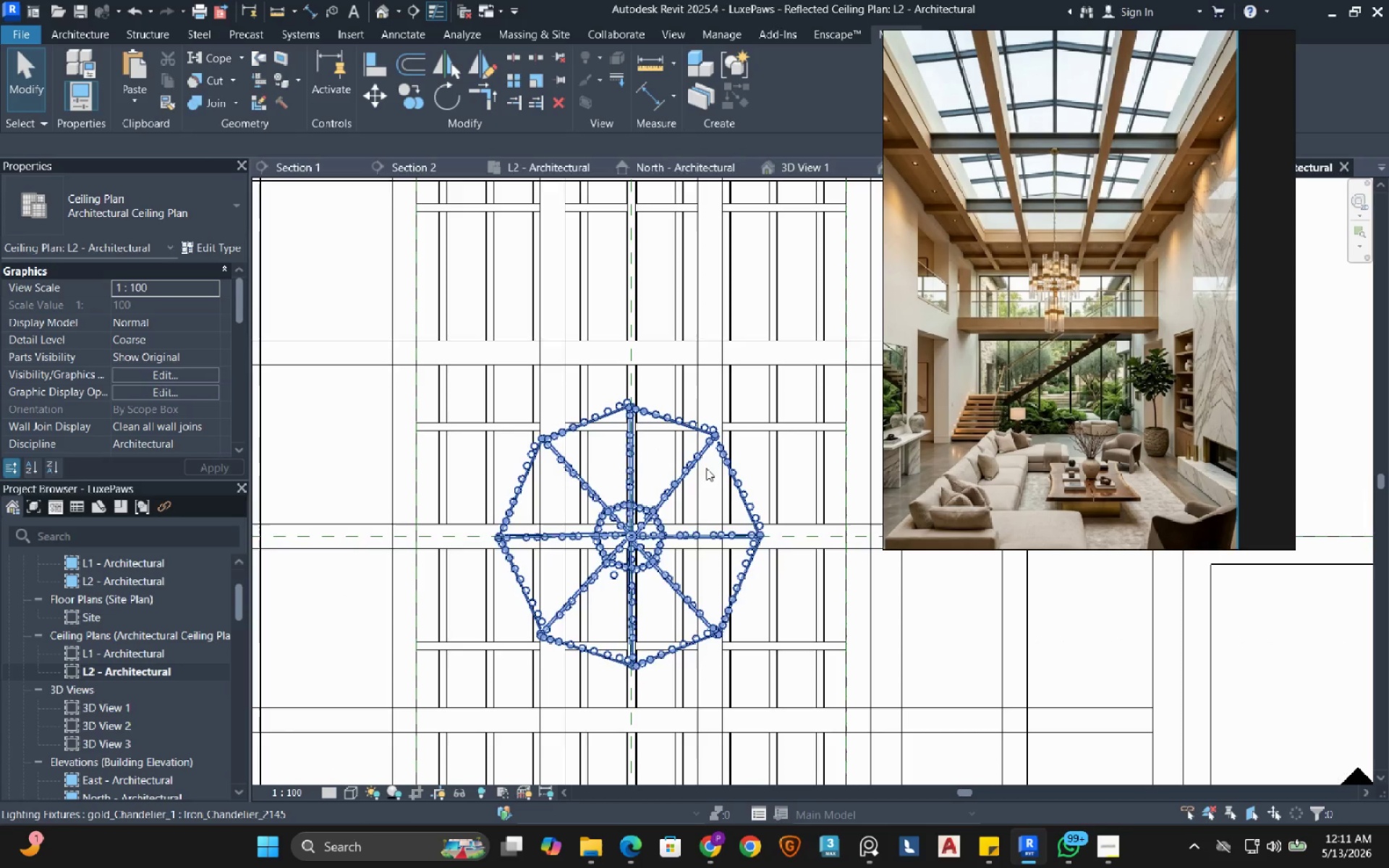 
scroll: coordinate [698, 476], scroll_direction: down, amount: 7.0
 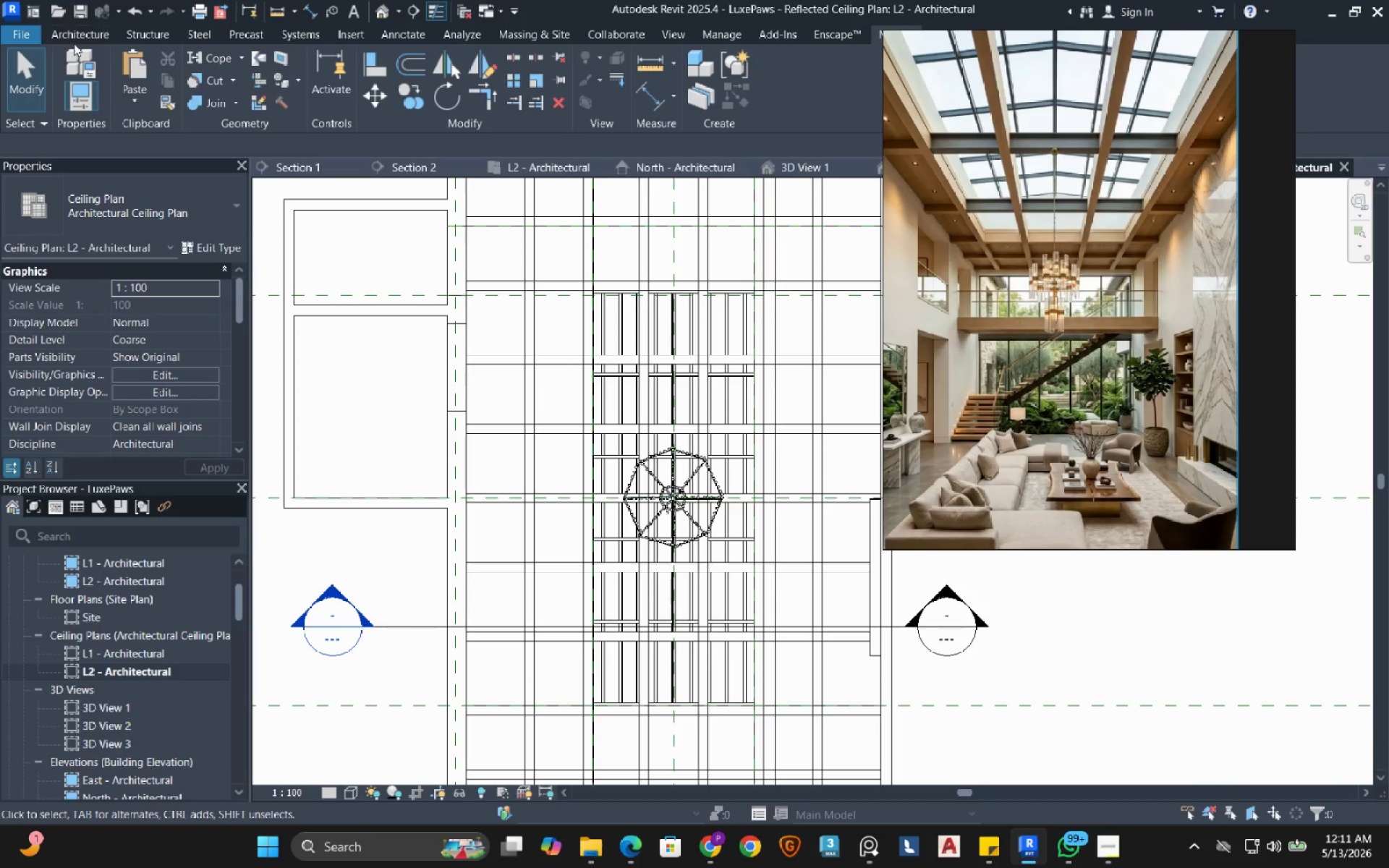 
double_click([76, 36])
 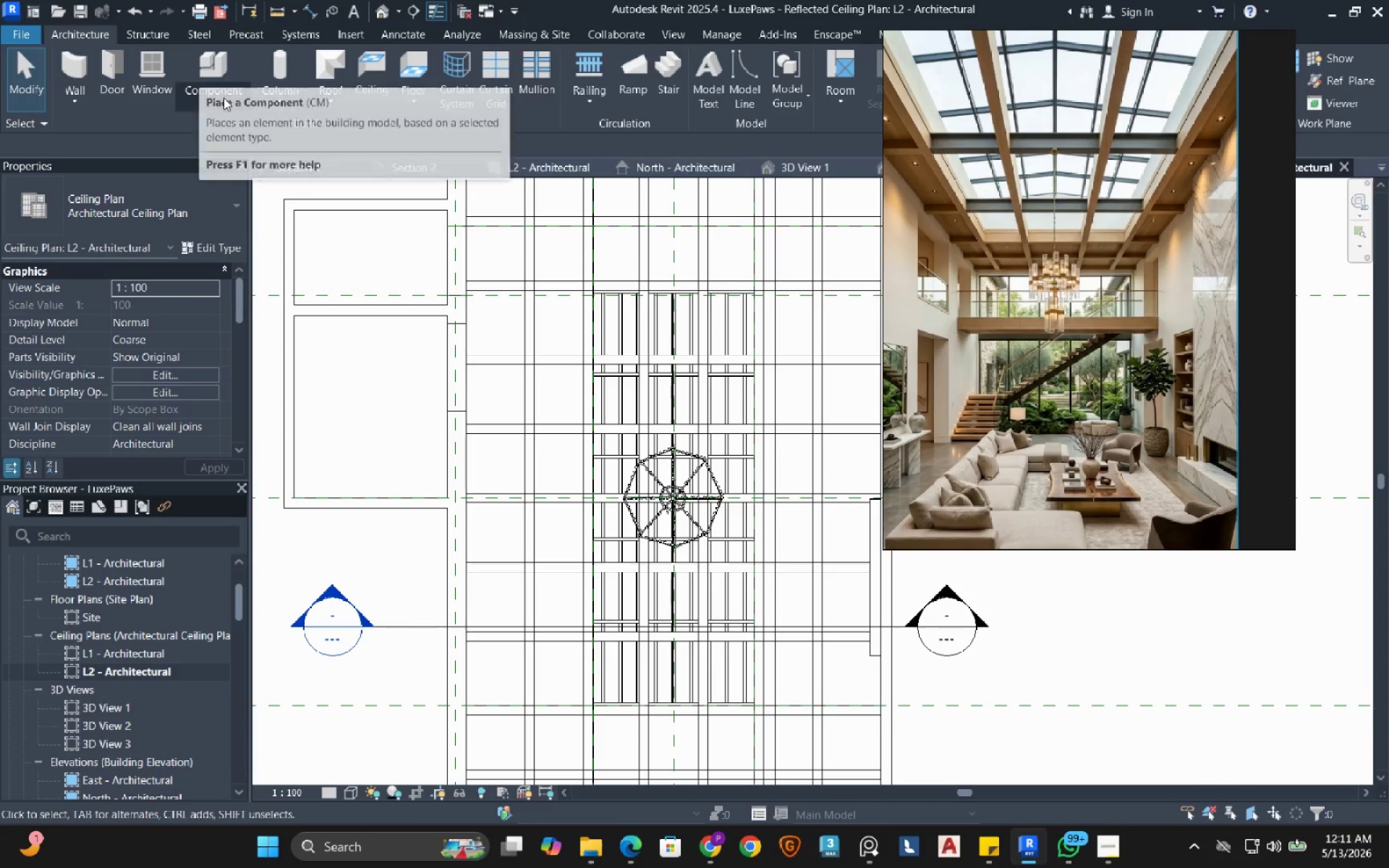 
left_click([220, 76])
 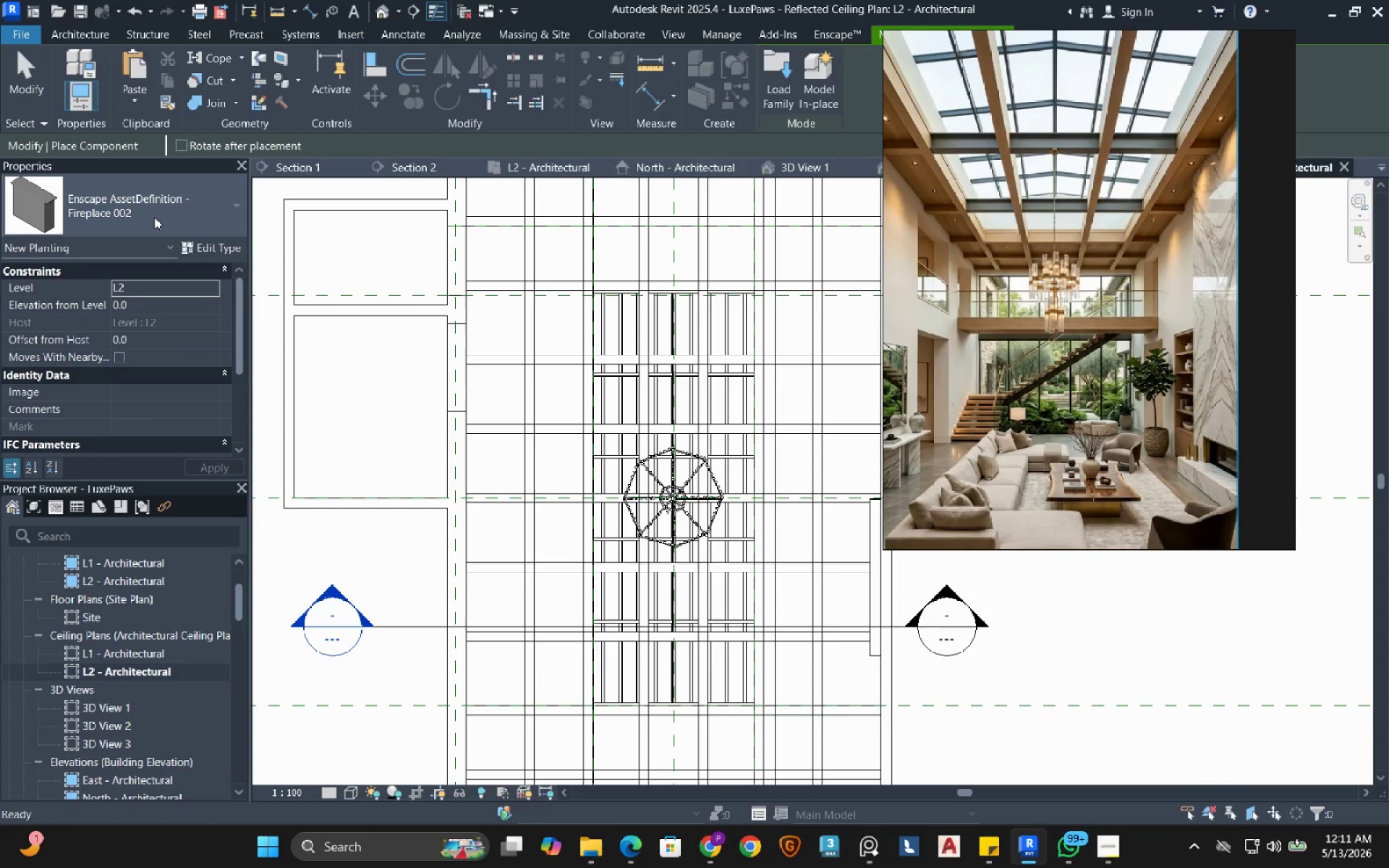 
left_click([162, 210])
 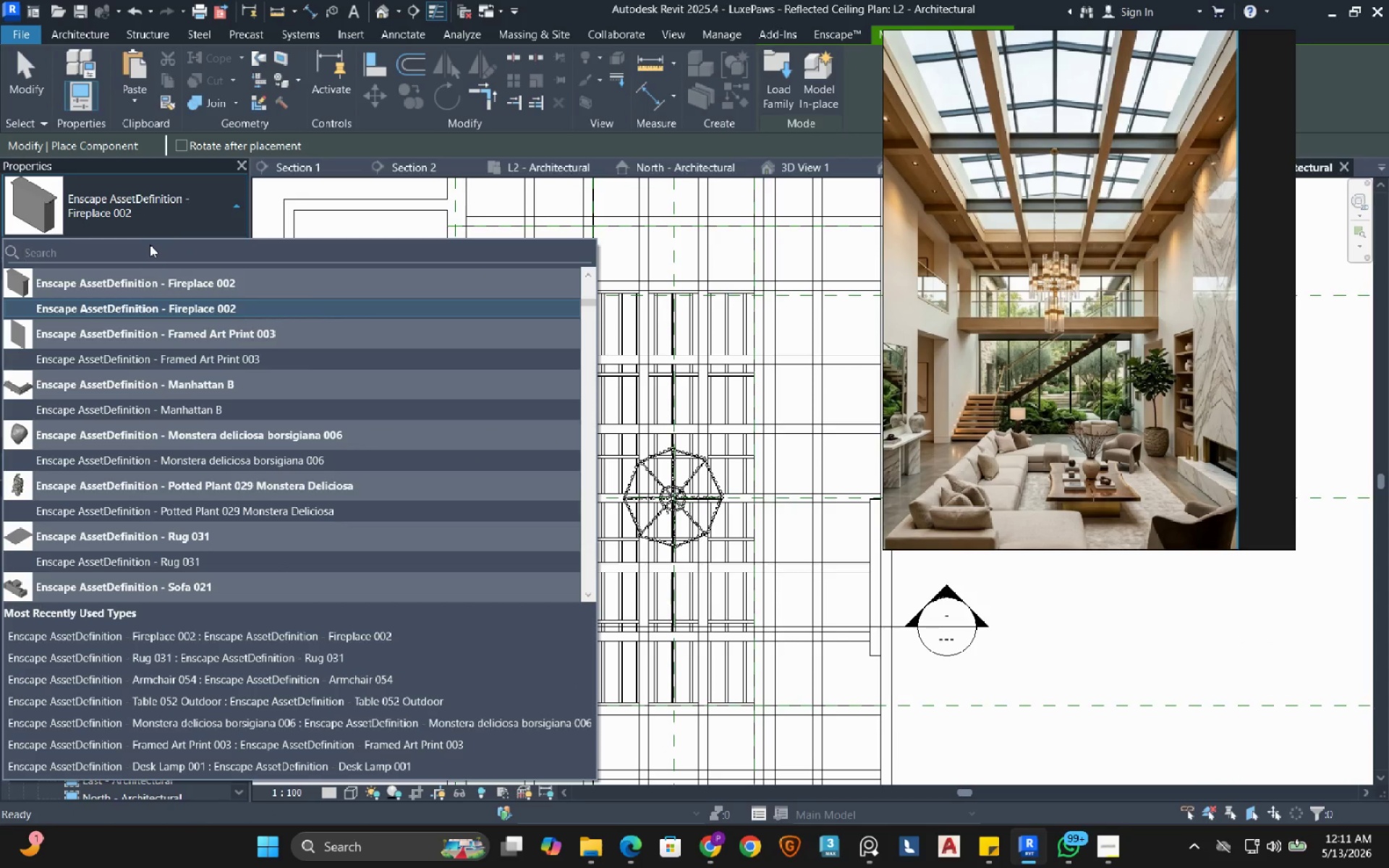 
type(light)
 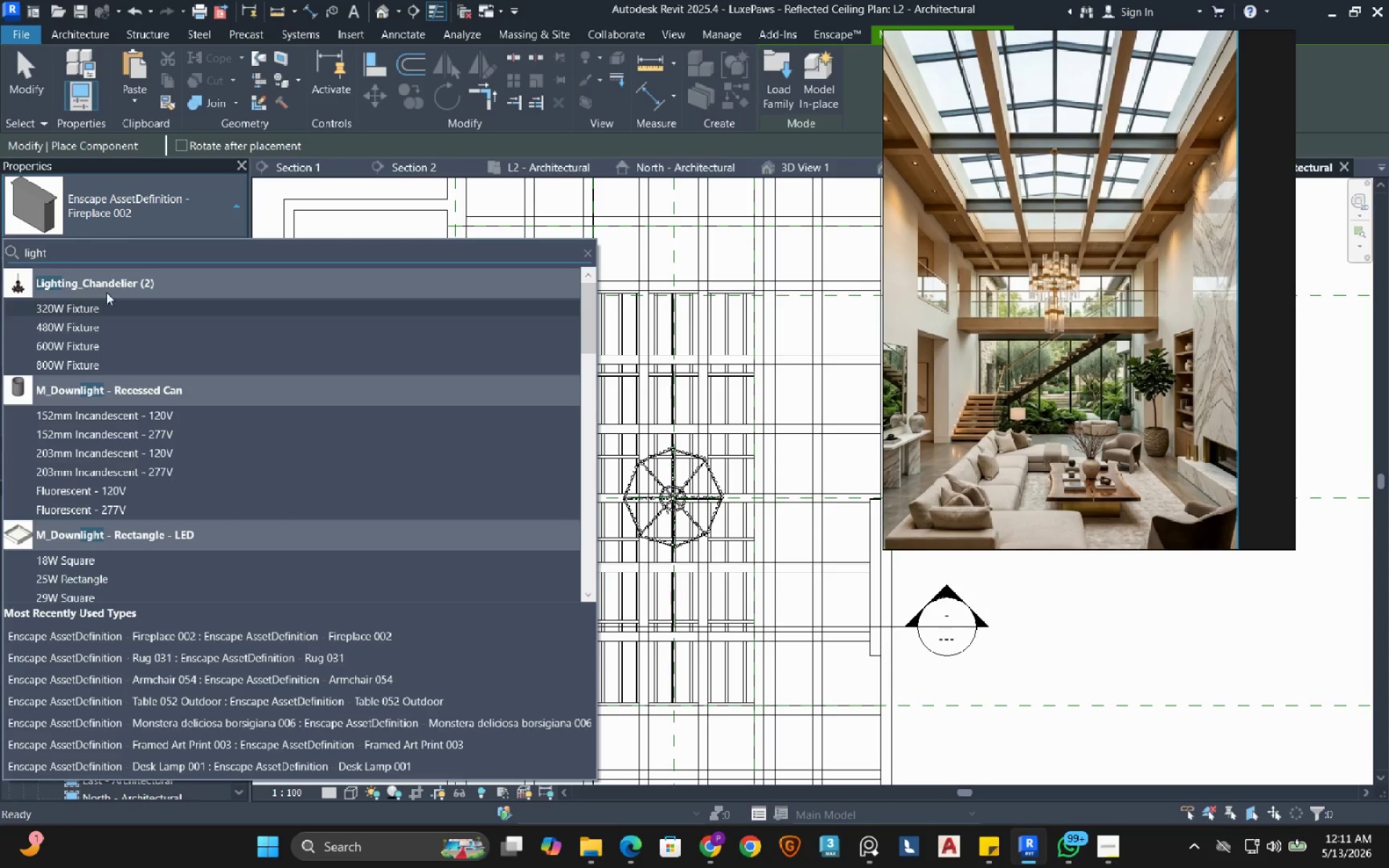 
mouse_move([100, 470])
 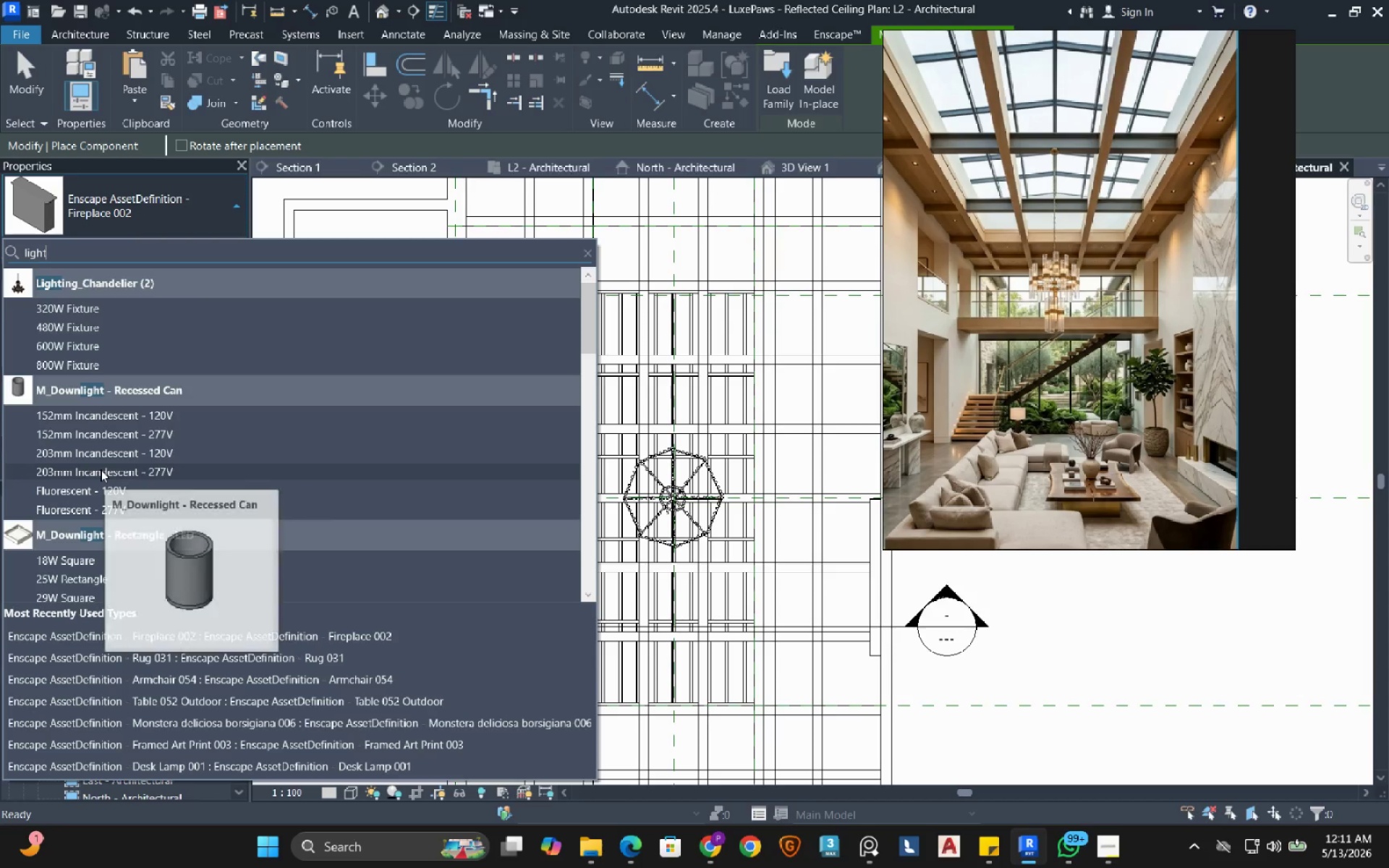 
mouse_move([116, 469])
 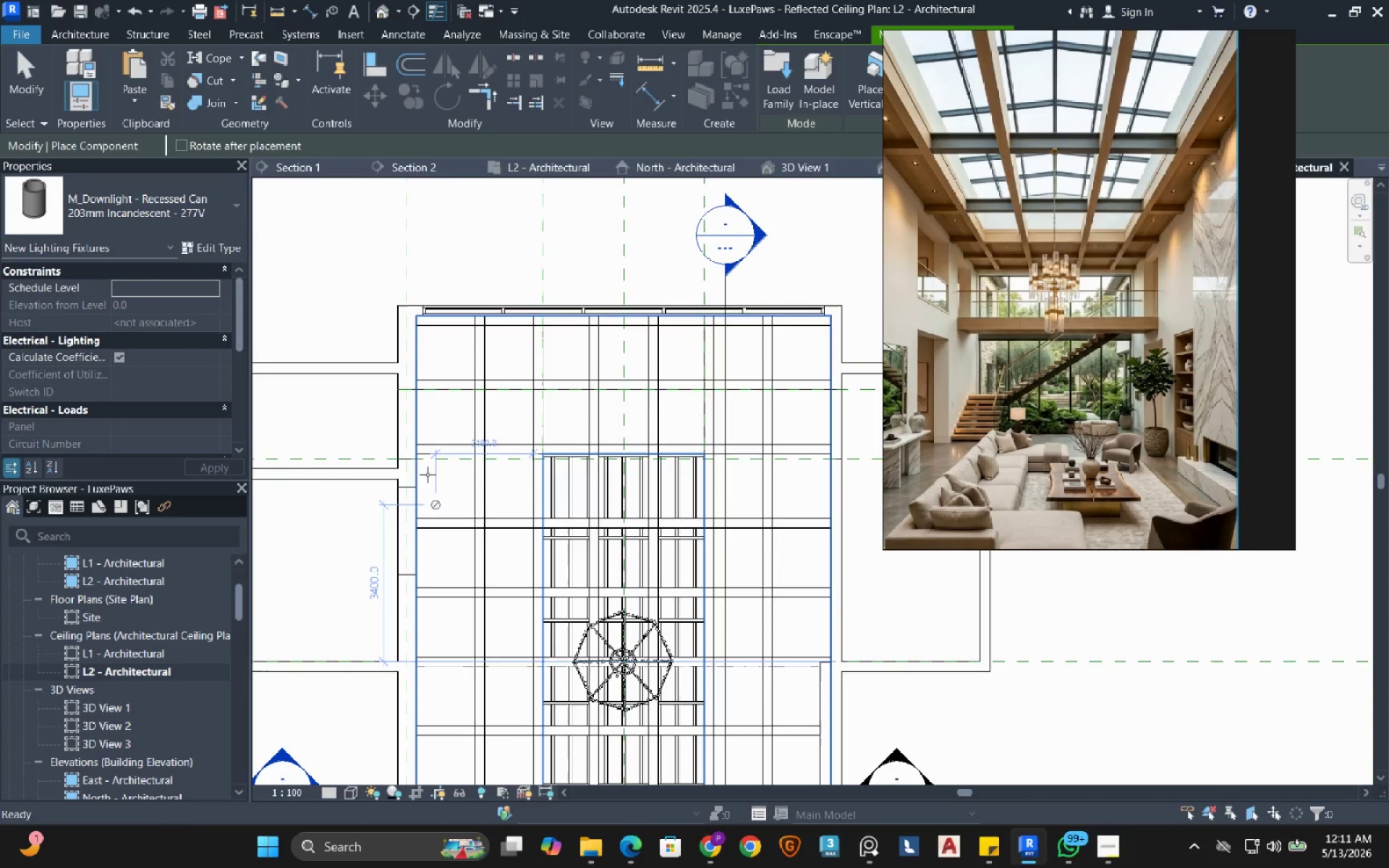 
scroll: coordinate [436, 361], scroll_direction: up, amount: 3.0
 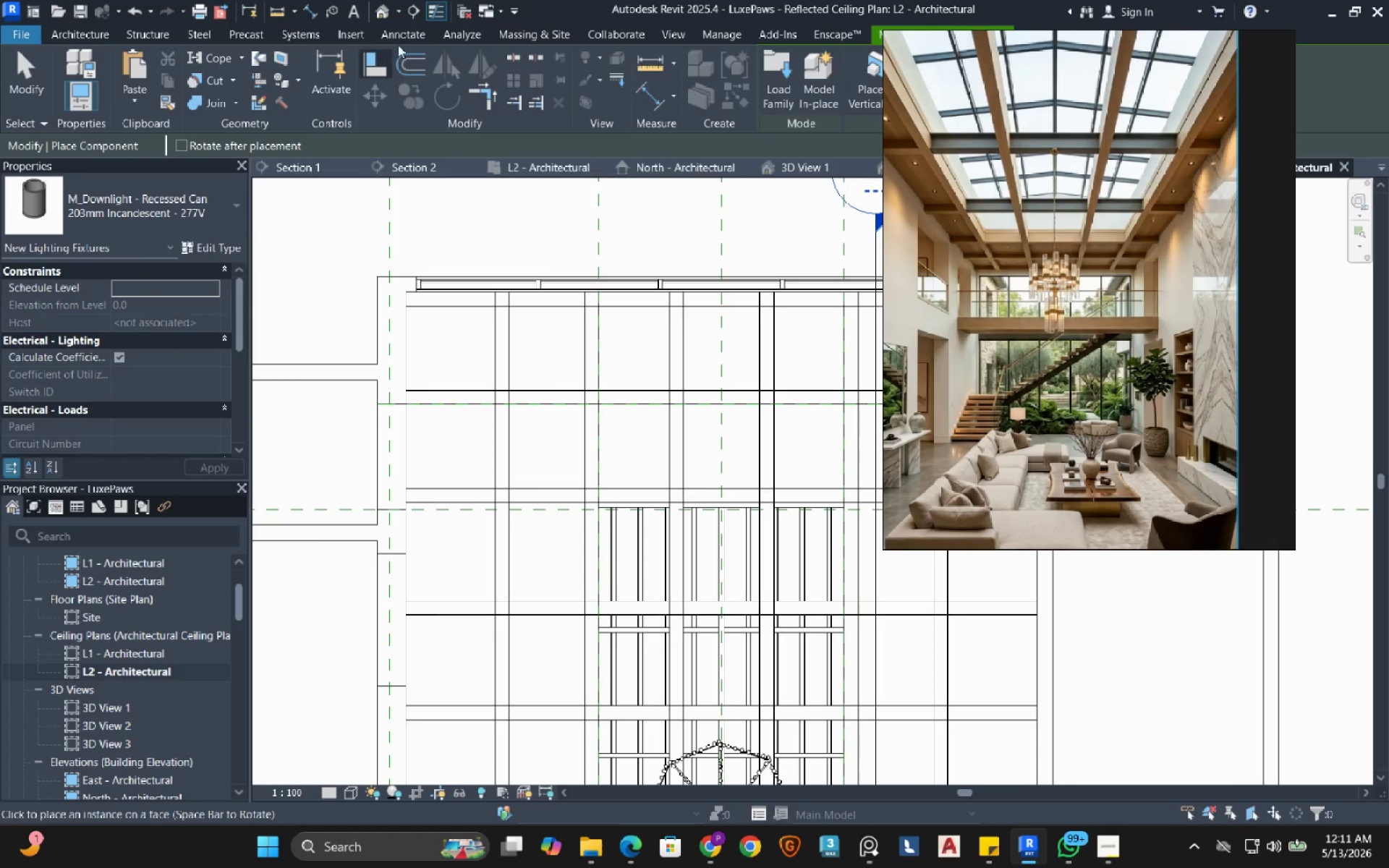 
left_click([414, 35])
 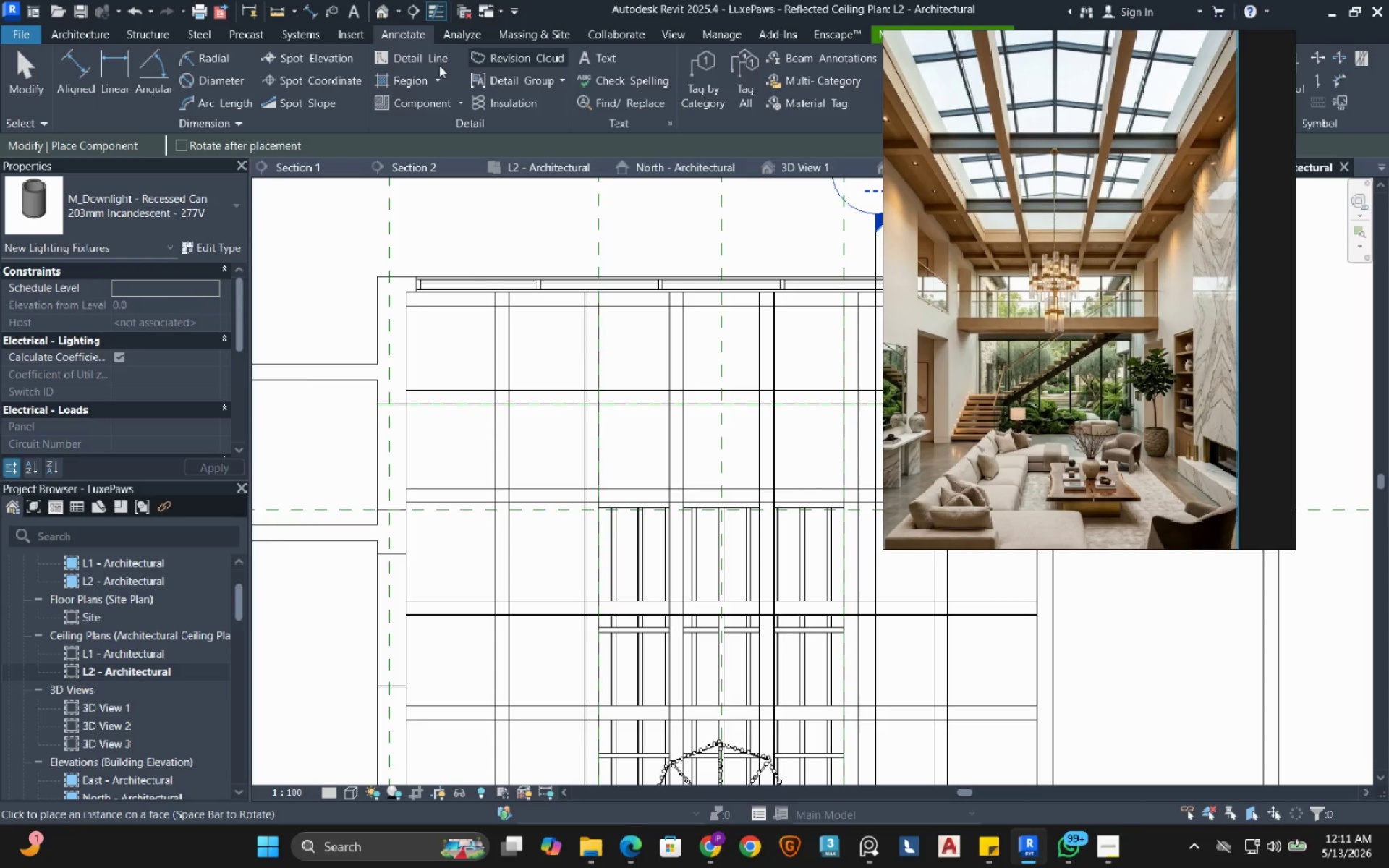 
left_click([410, 56])
 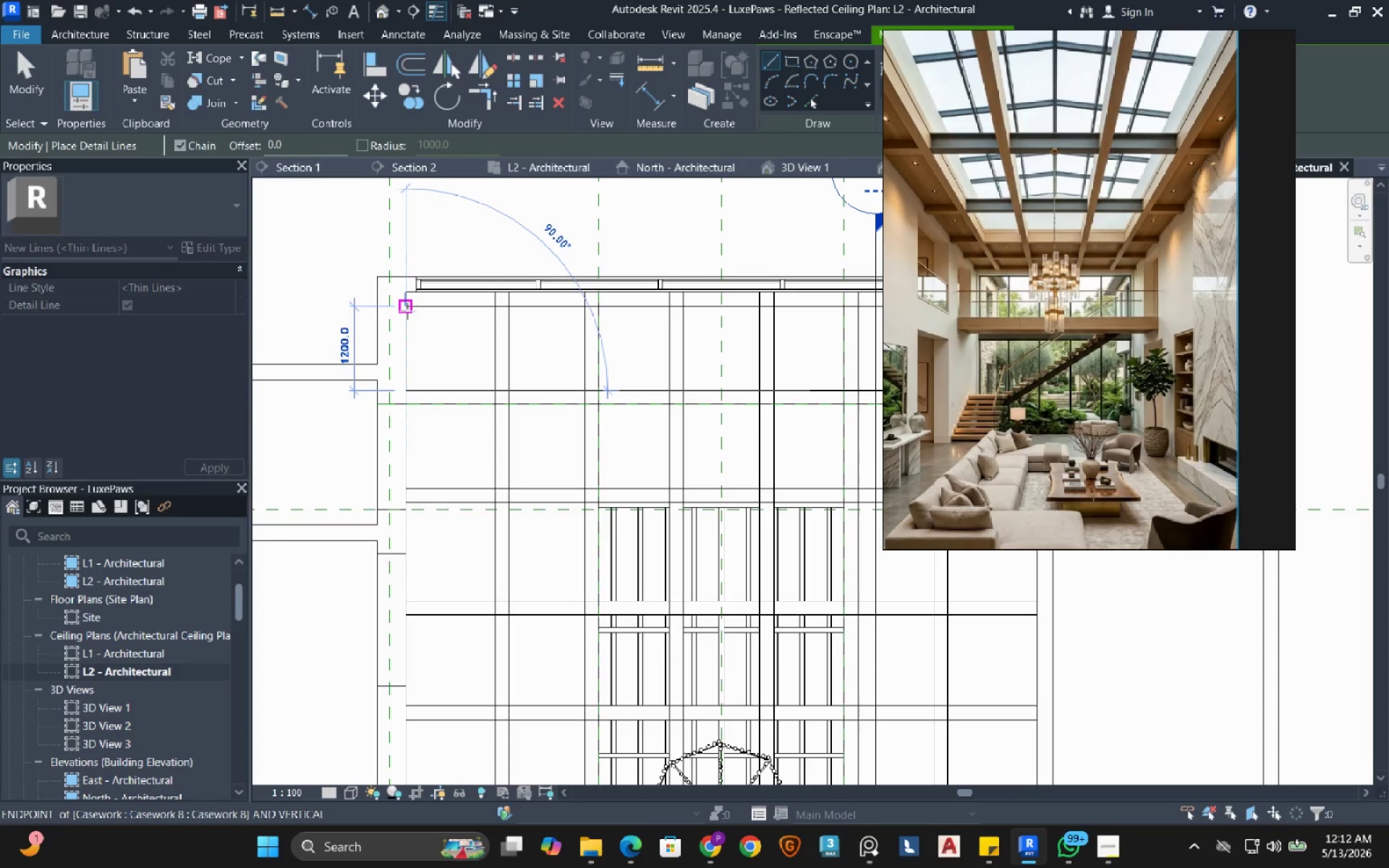 
left_click([407, 311])
 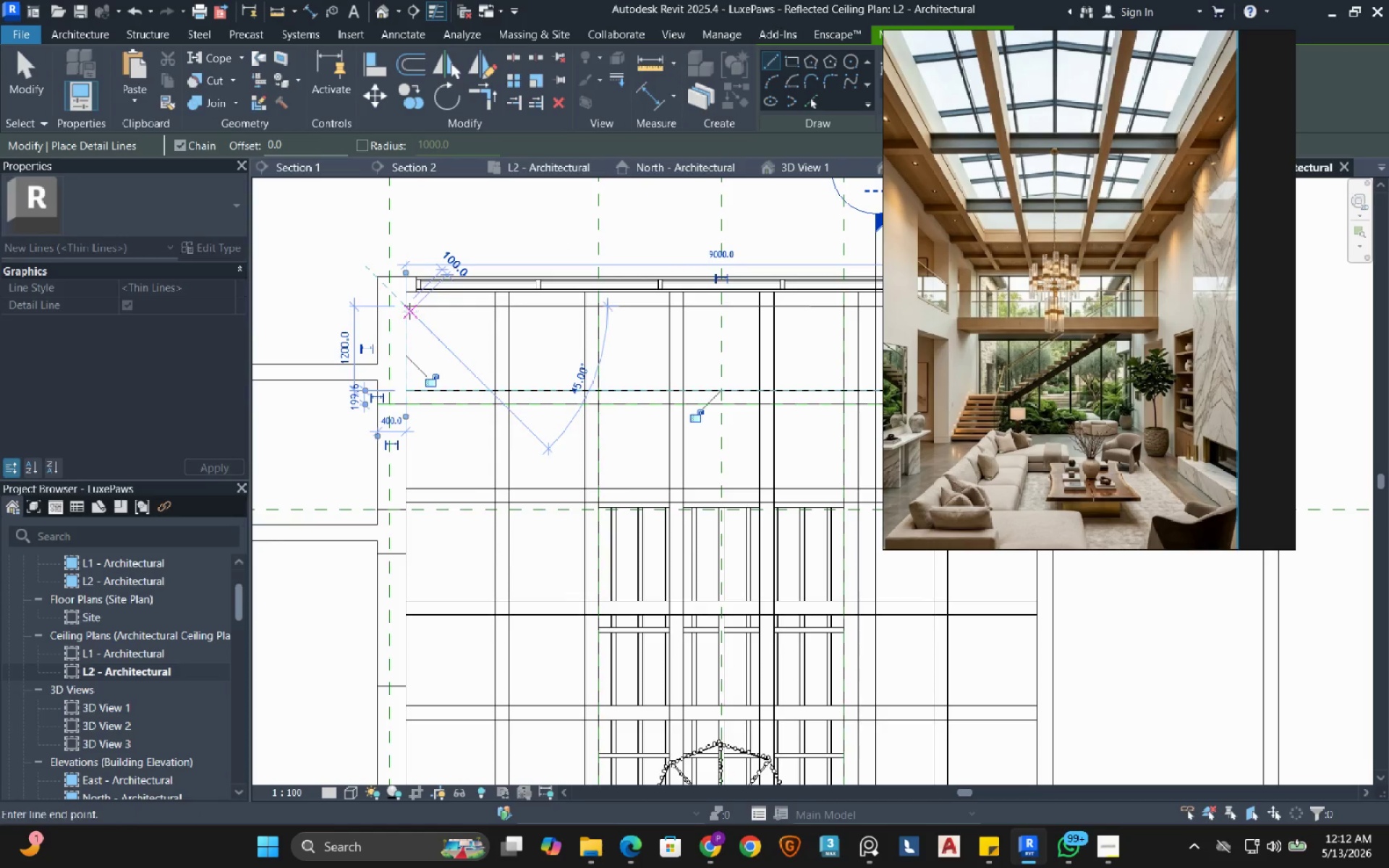 
right_click([409, 311])
 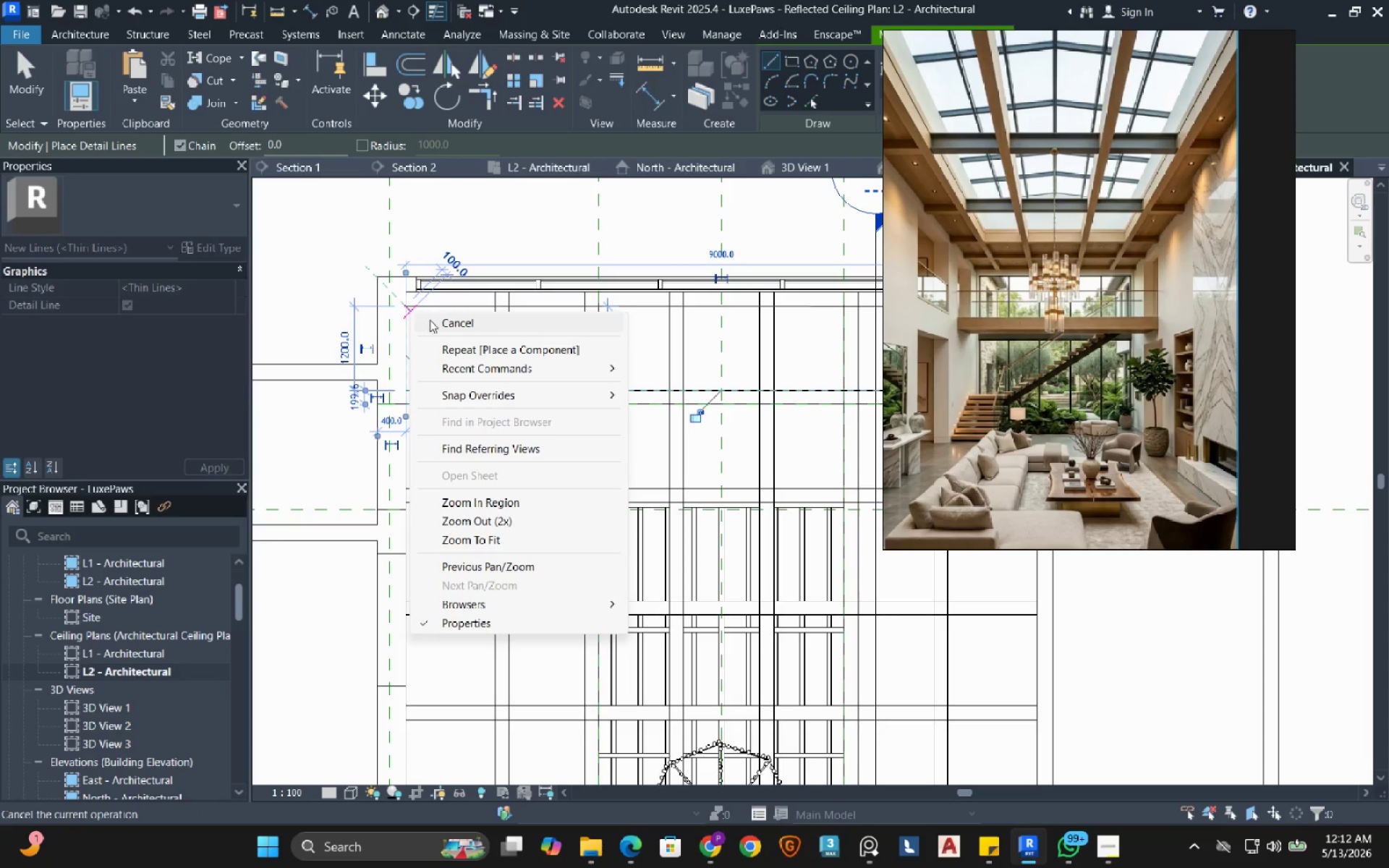 
left_click([436, 326])
 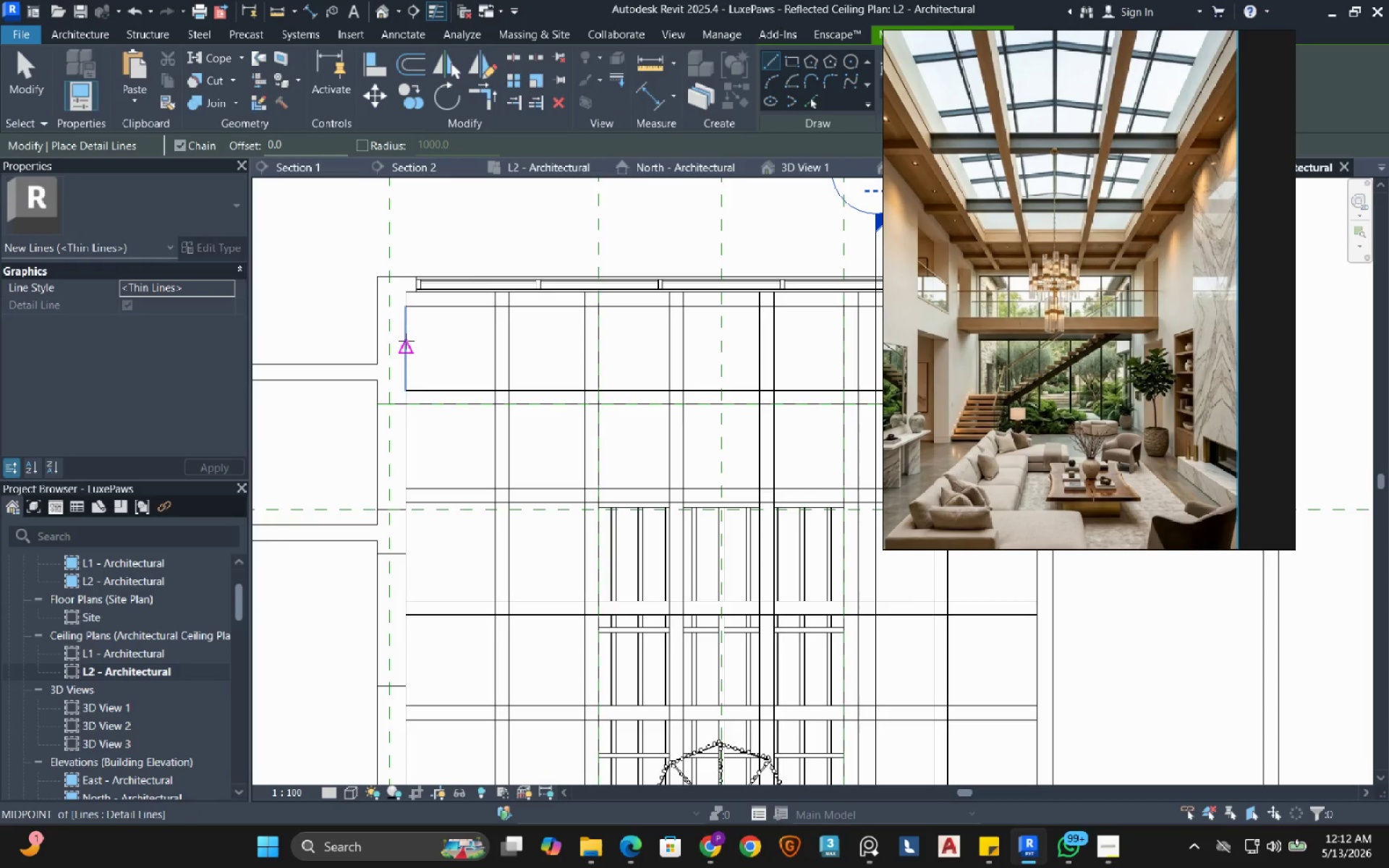 
left_click([406, 341])
 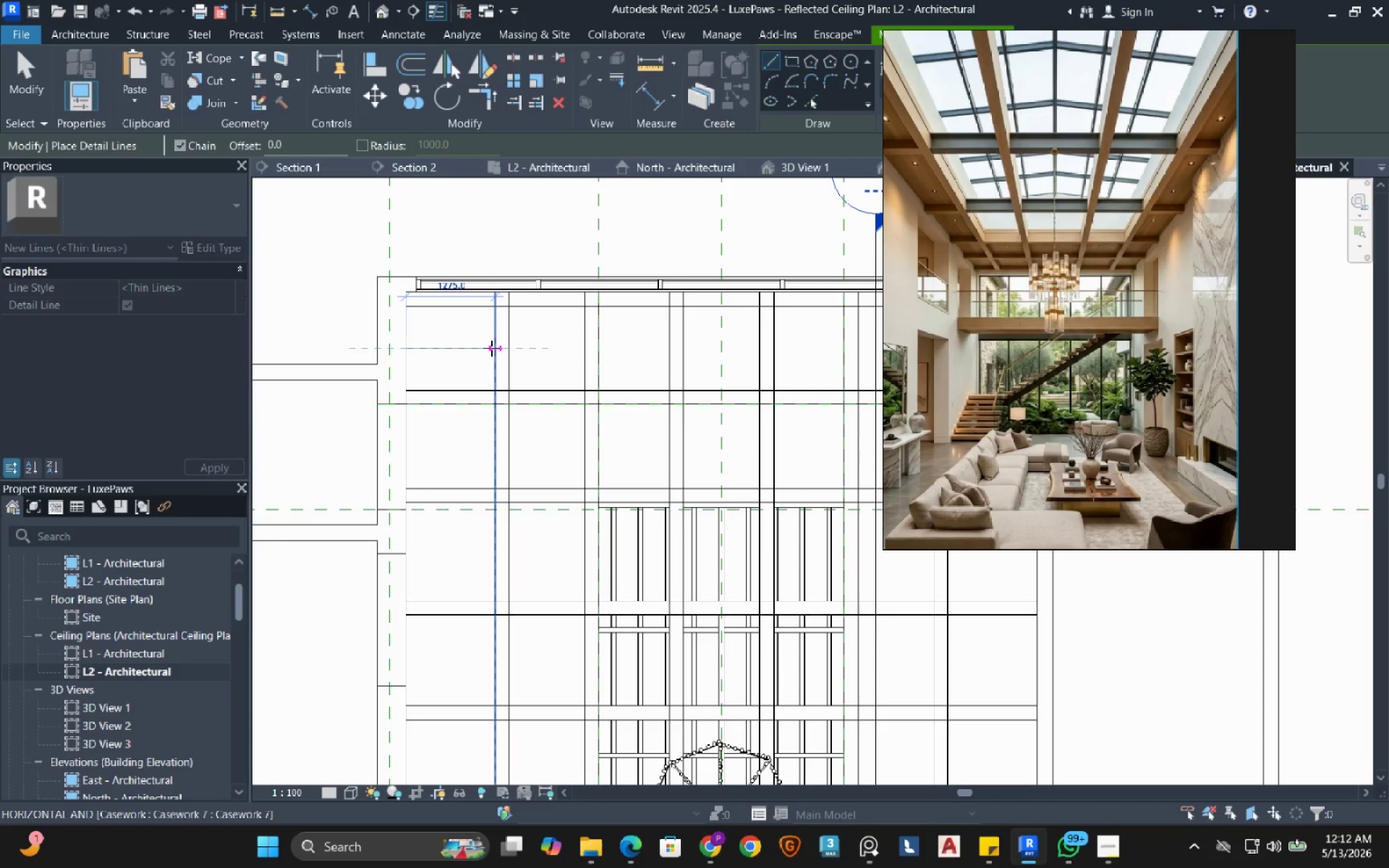 
left_click([491, 348])
 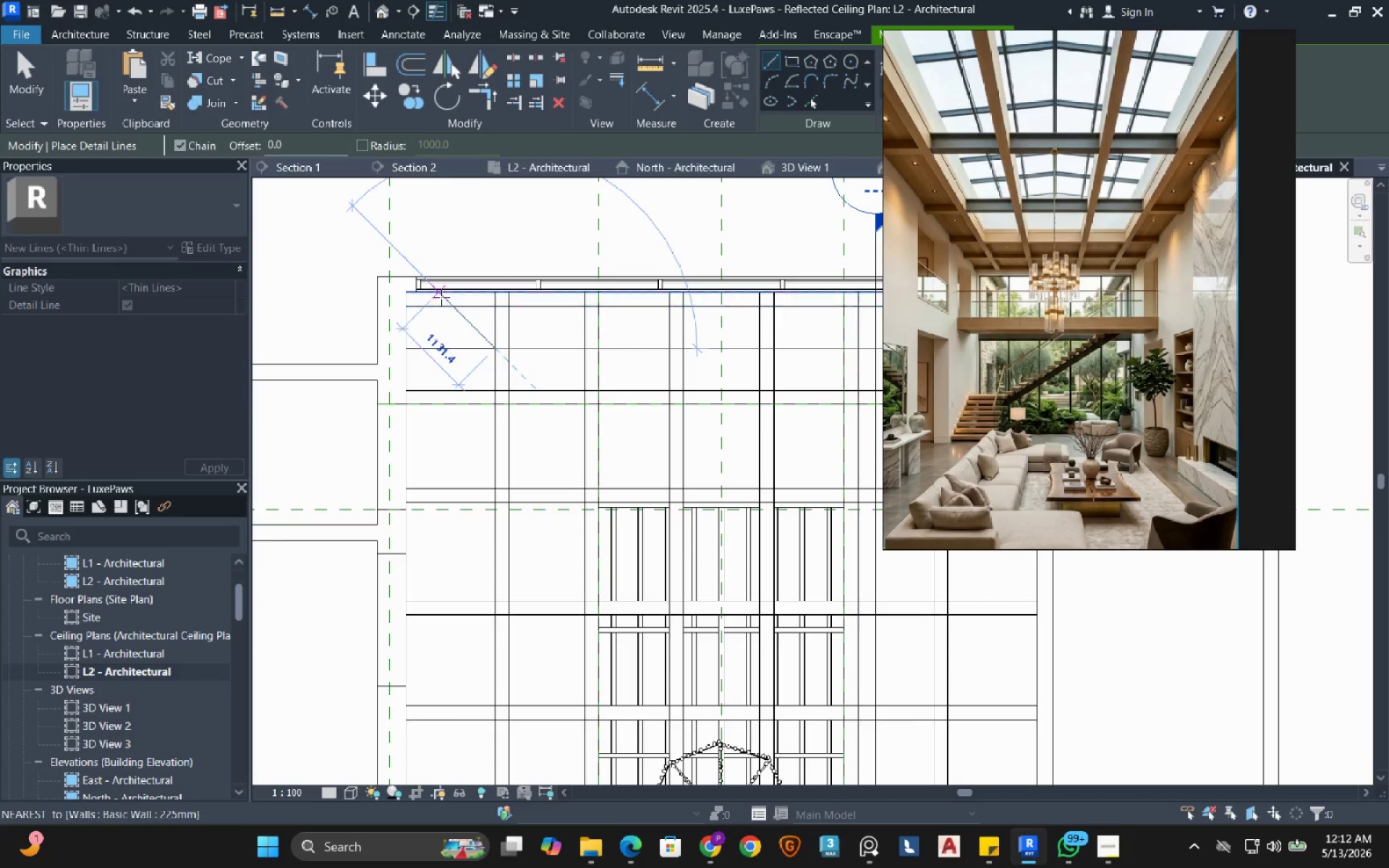 
right_click([449, 338])
 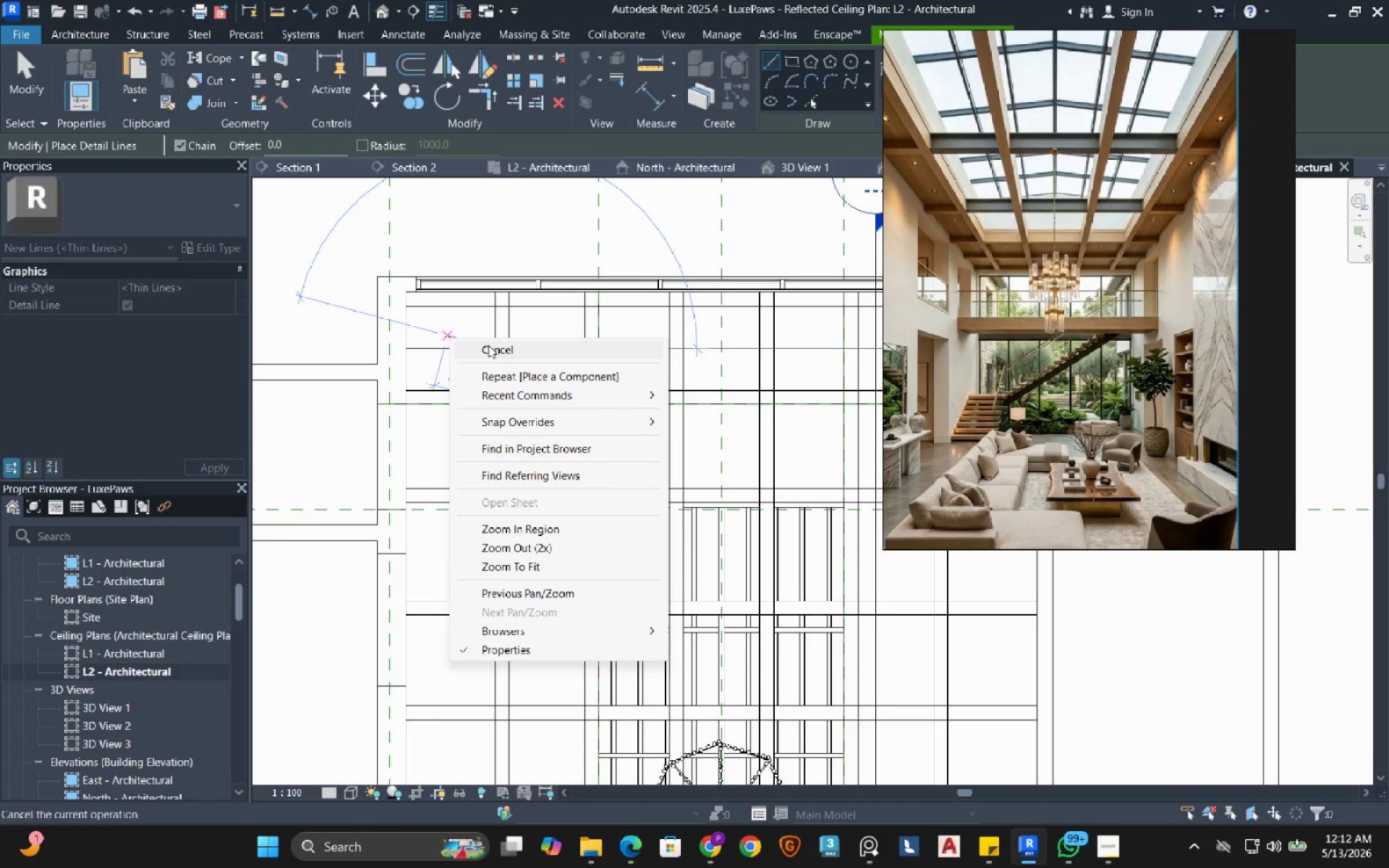 
left_click([489, 347])
 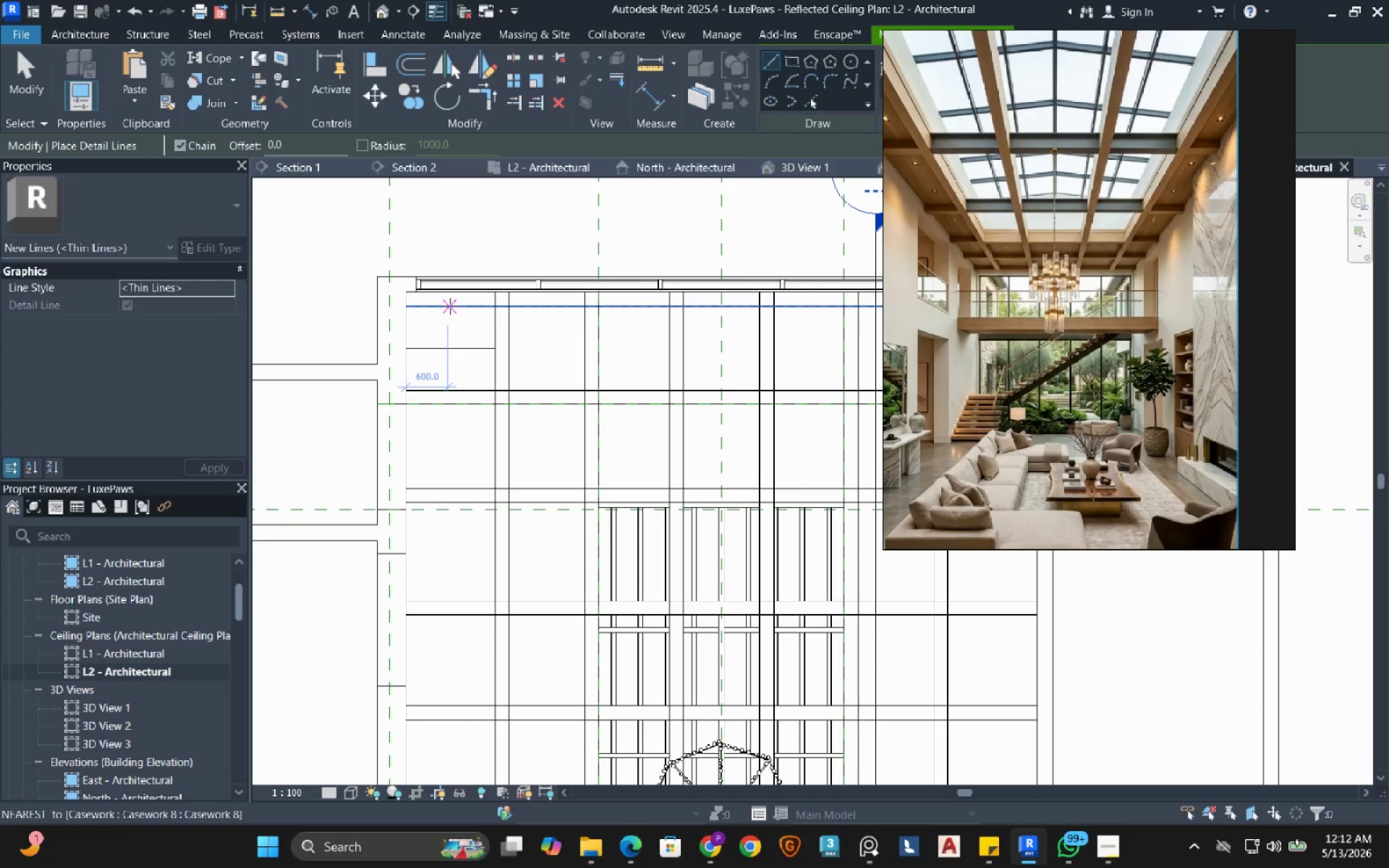 
left_click([404, 306])
 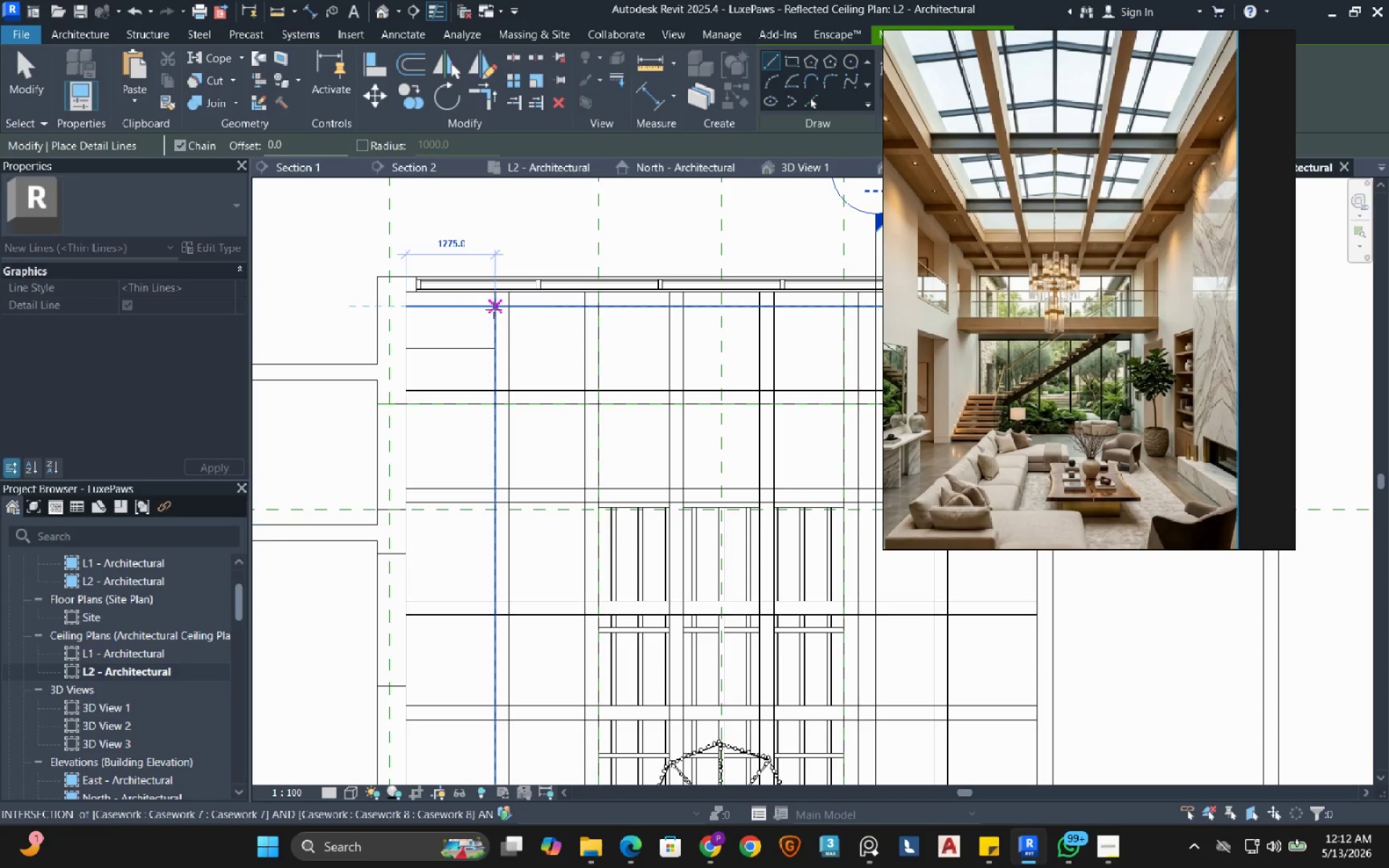 
left_click([493, 310])
 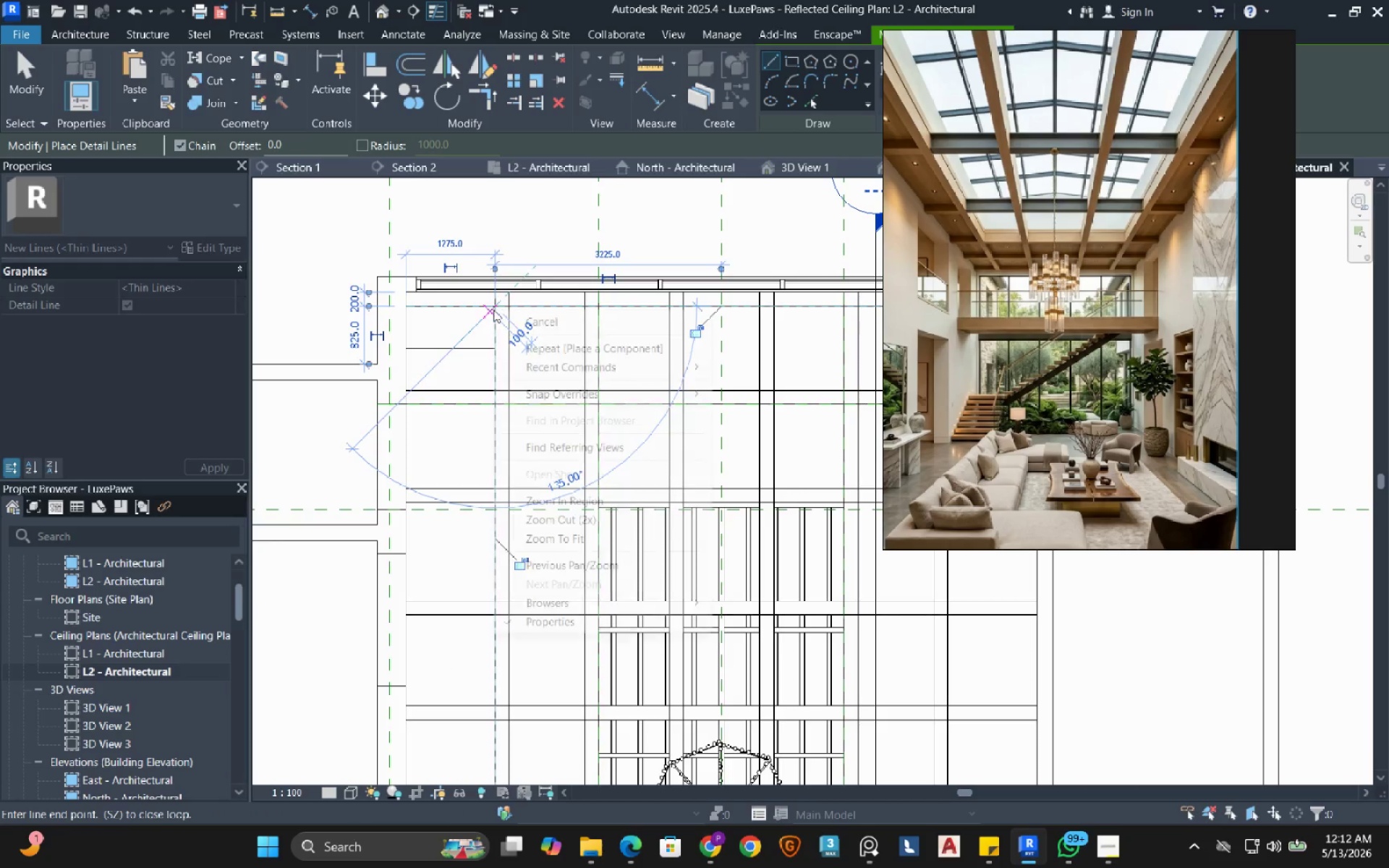 
right_click([493, 310])
 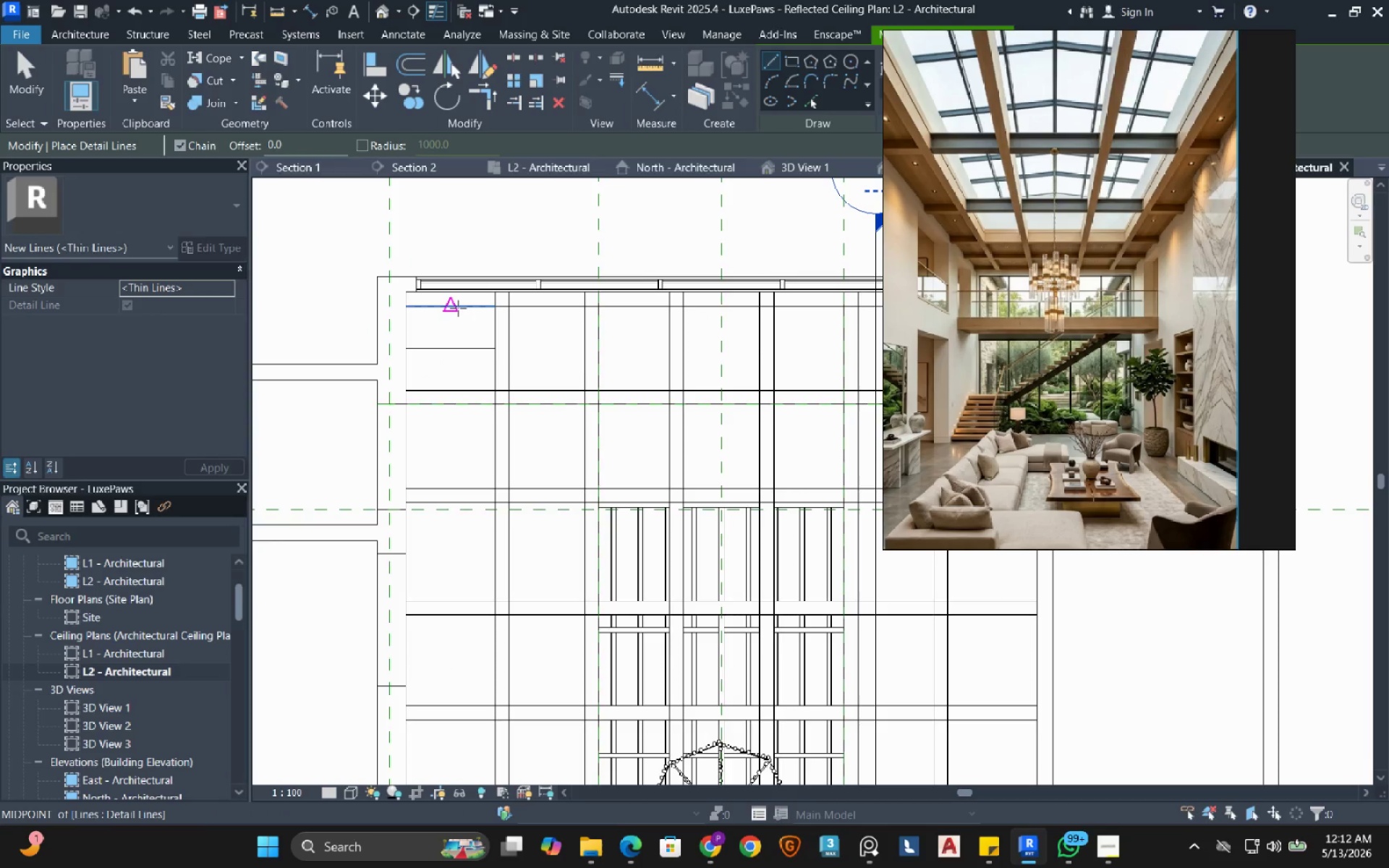 
left_click([452, 308])
 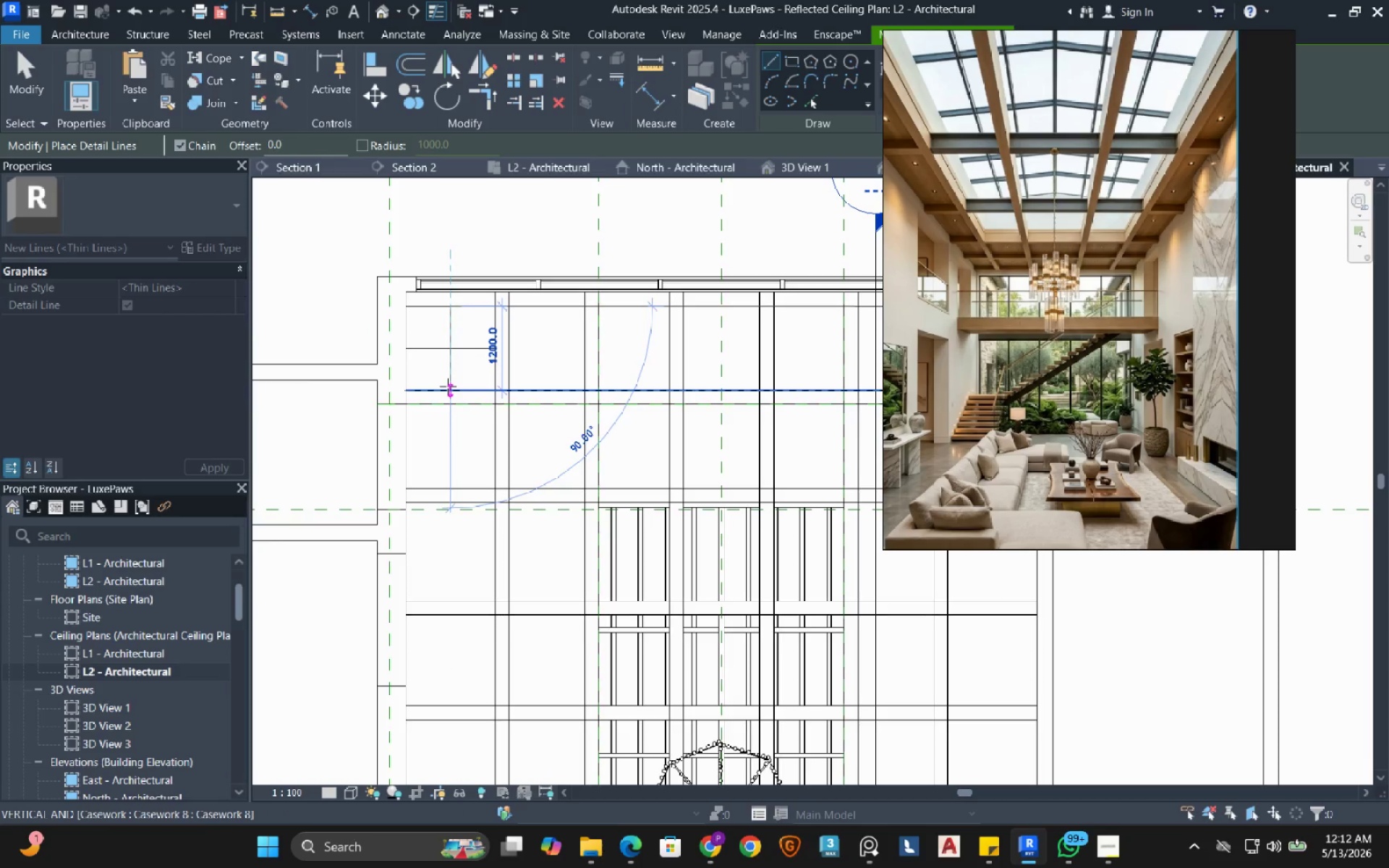 
left_click([448, 386])
 